 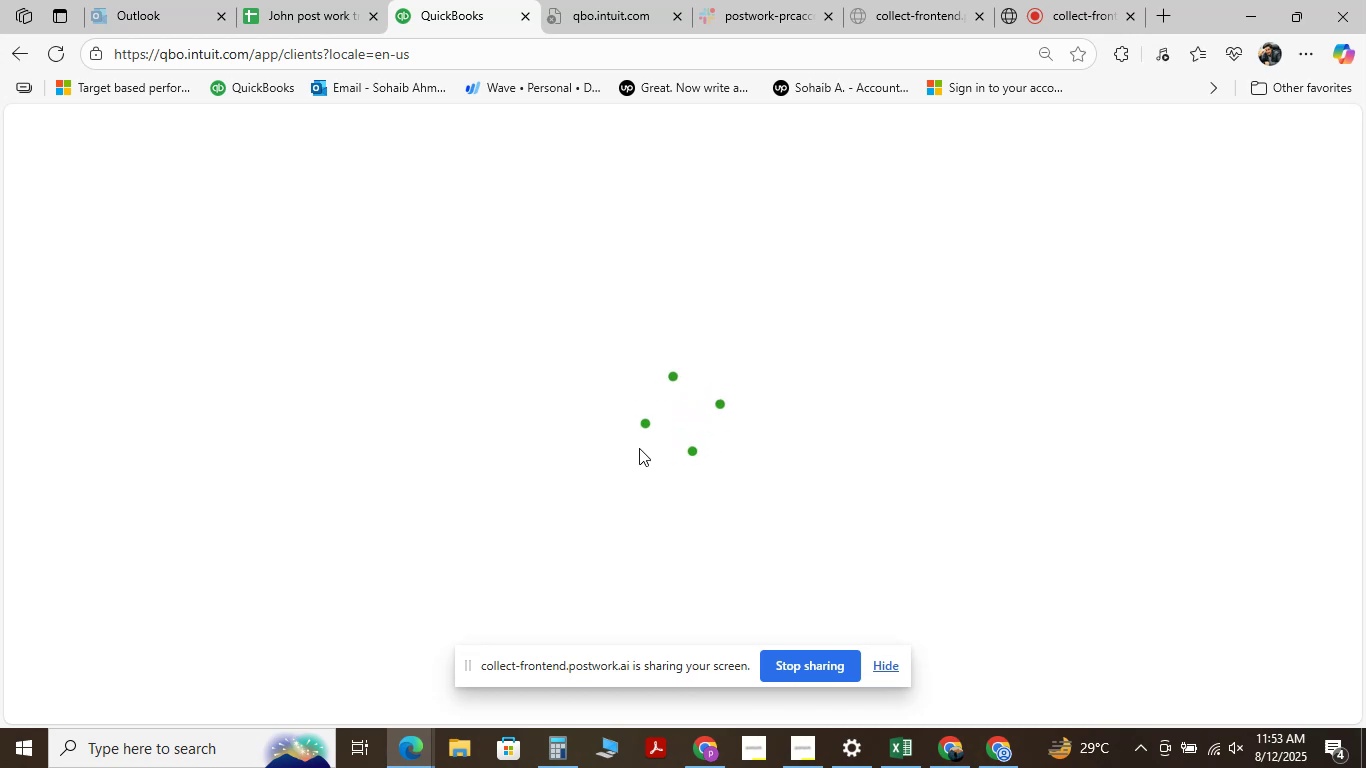 
scroll: coordinate [624, 390], scroll_direction: down, amount: 3.0
 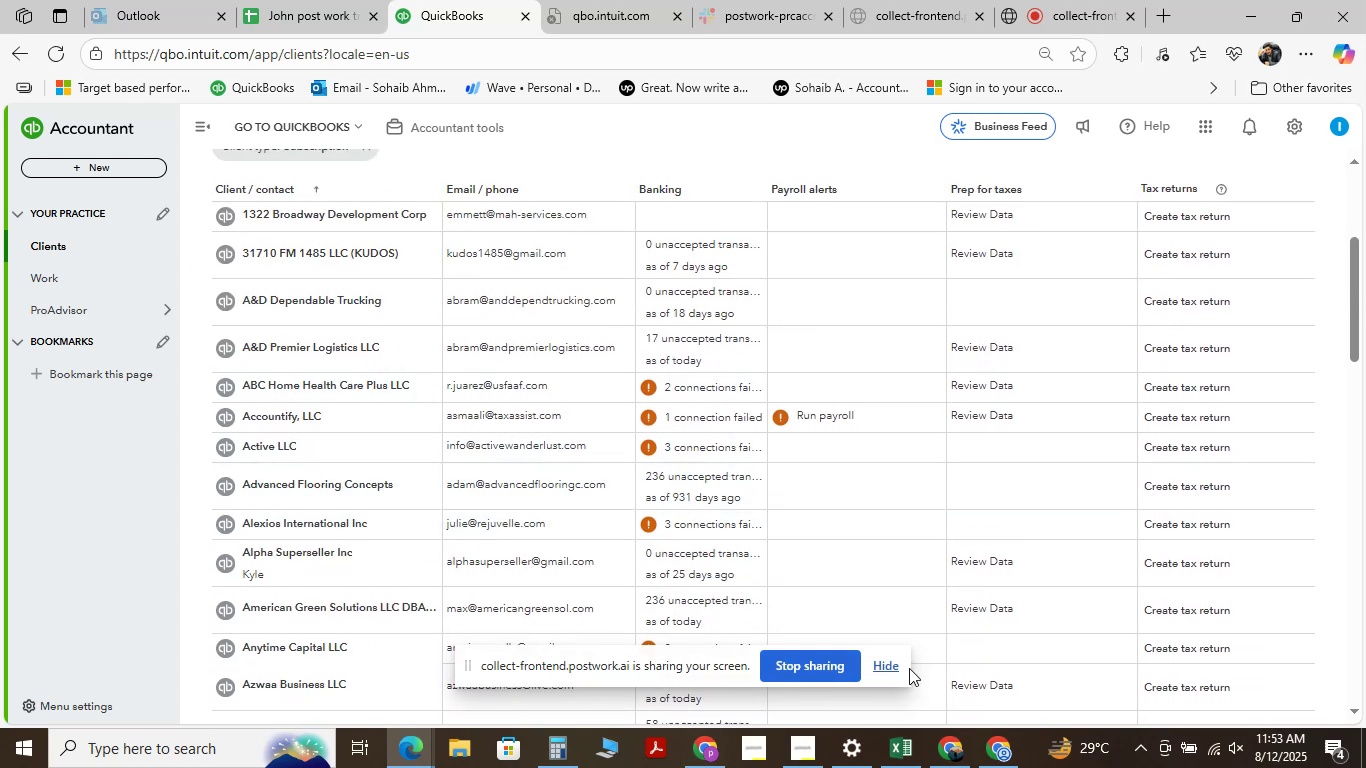 
left_click([885, 668])
 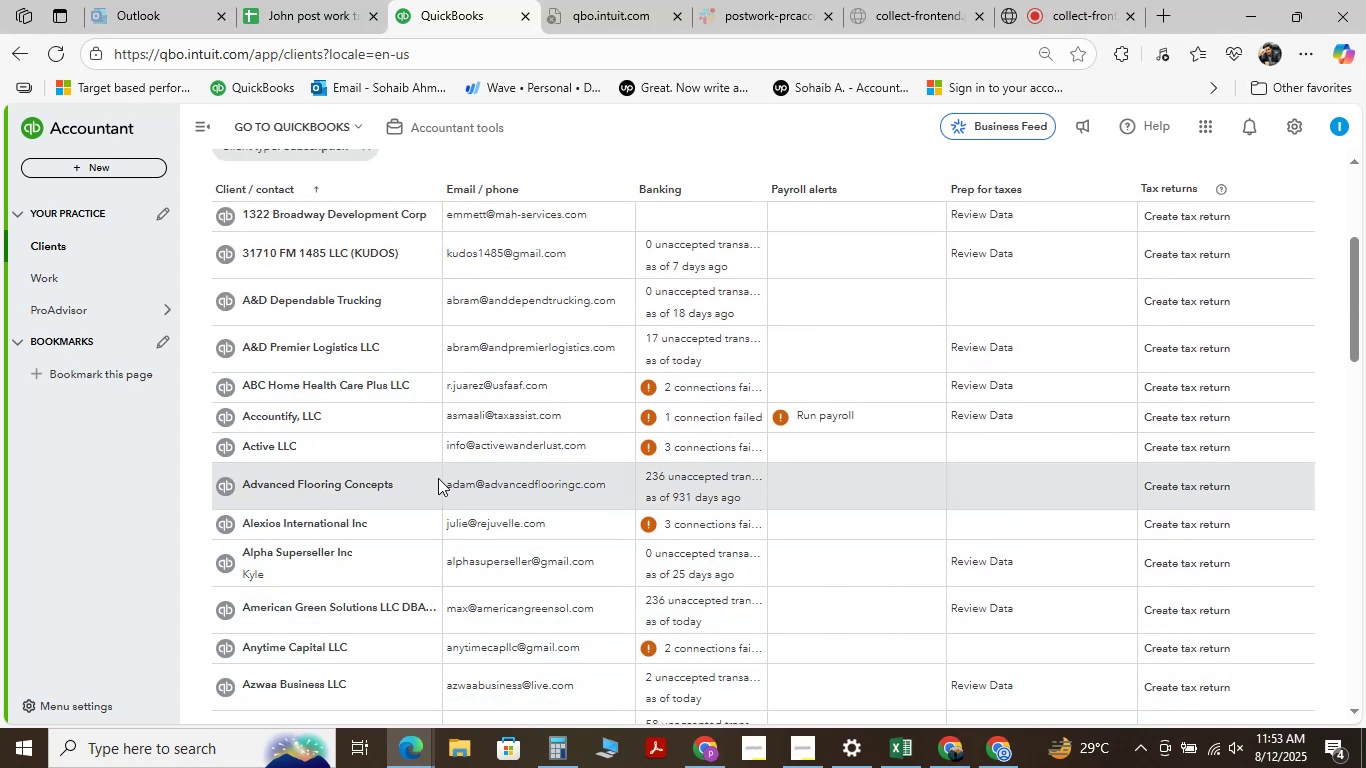 
scroll: coordinate [437, 477], scroll_direction: up, amount: 5.0
 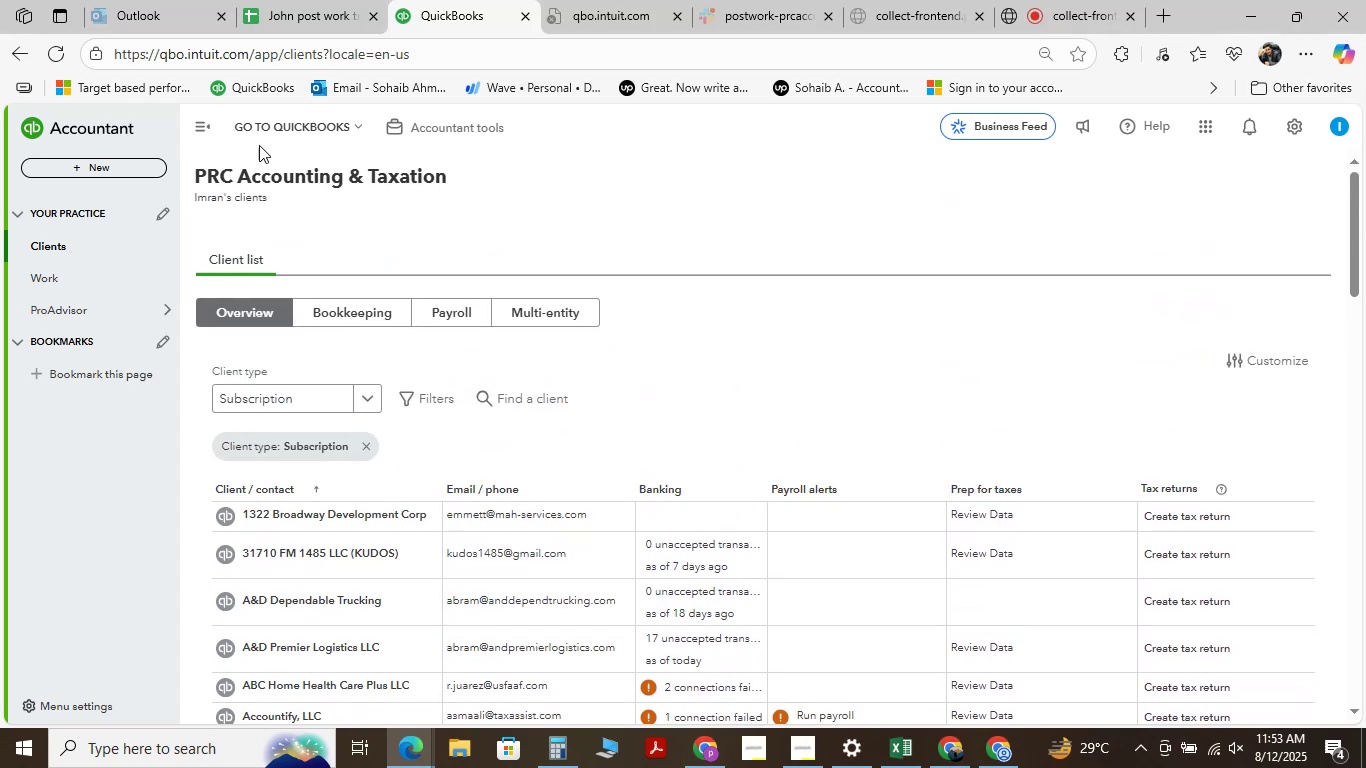 
left_click([290, 128])
 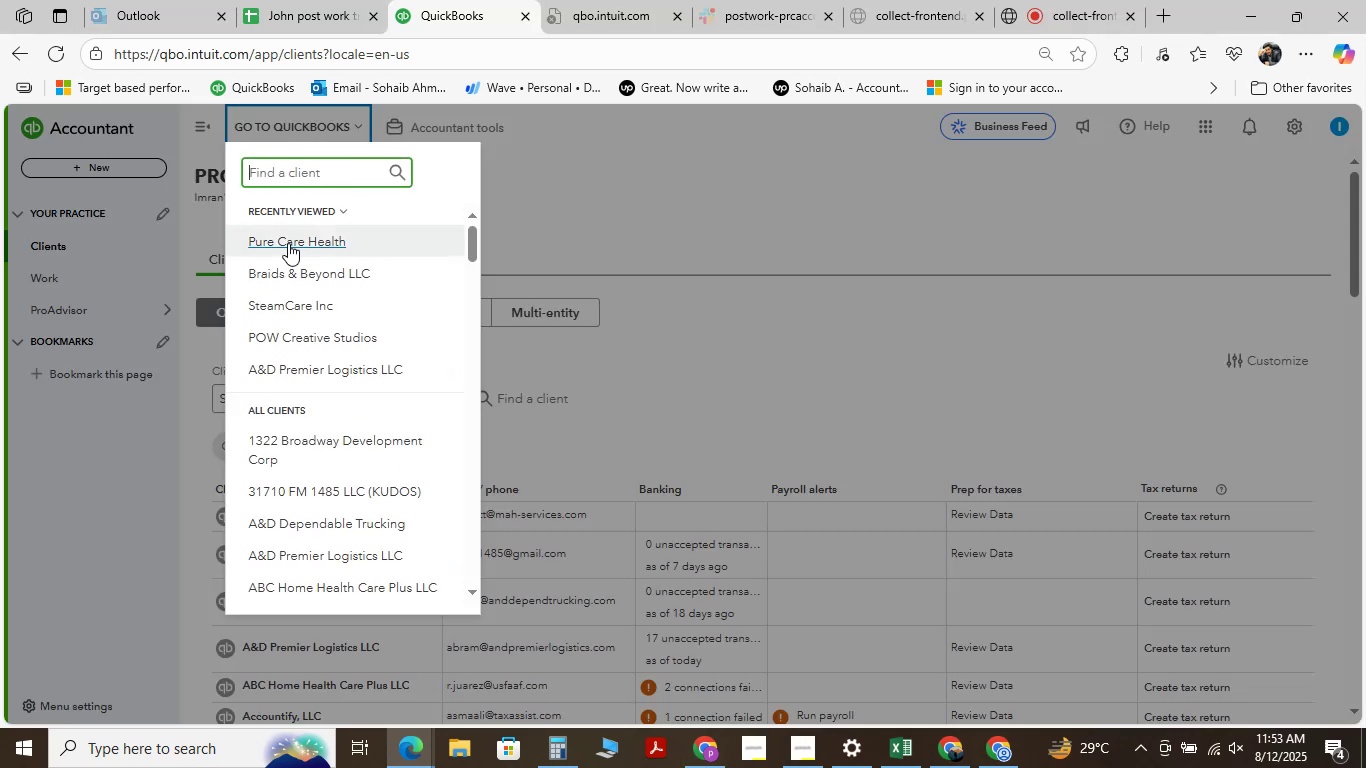 
left_click([288, 245])
 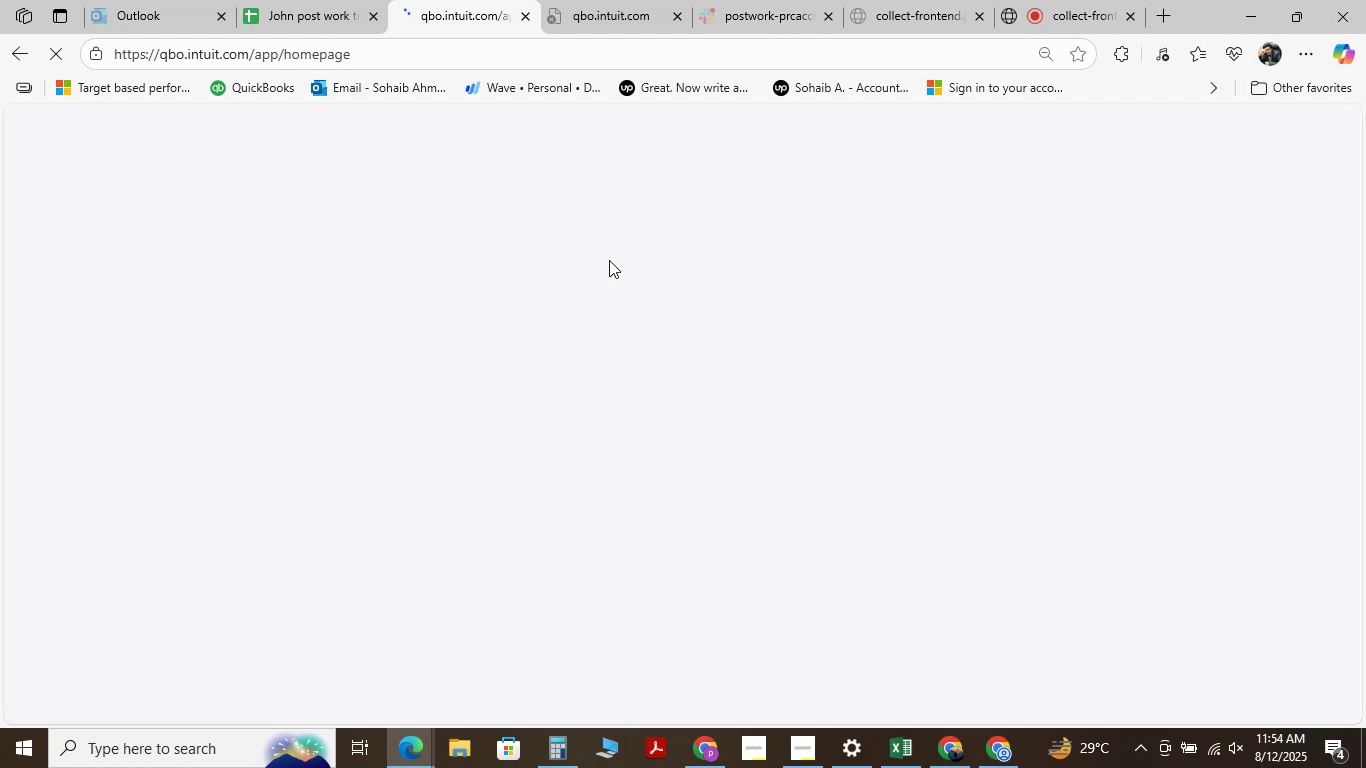 
wait(10.98)
 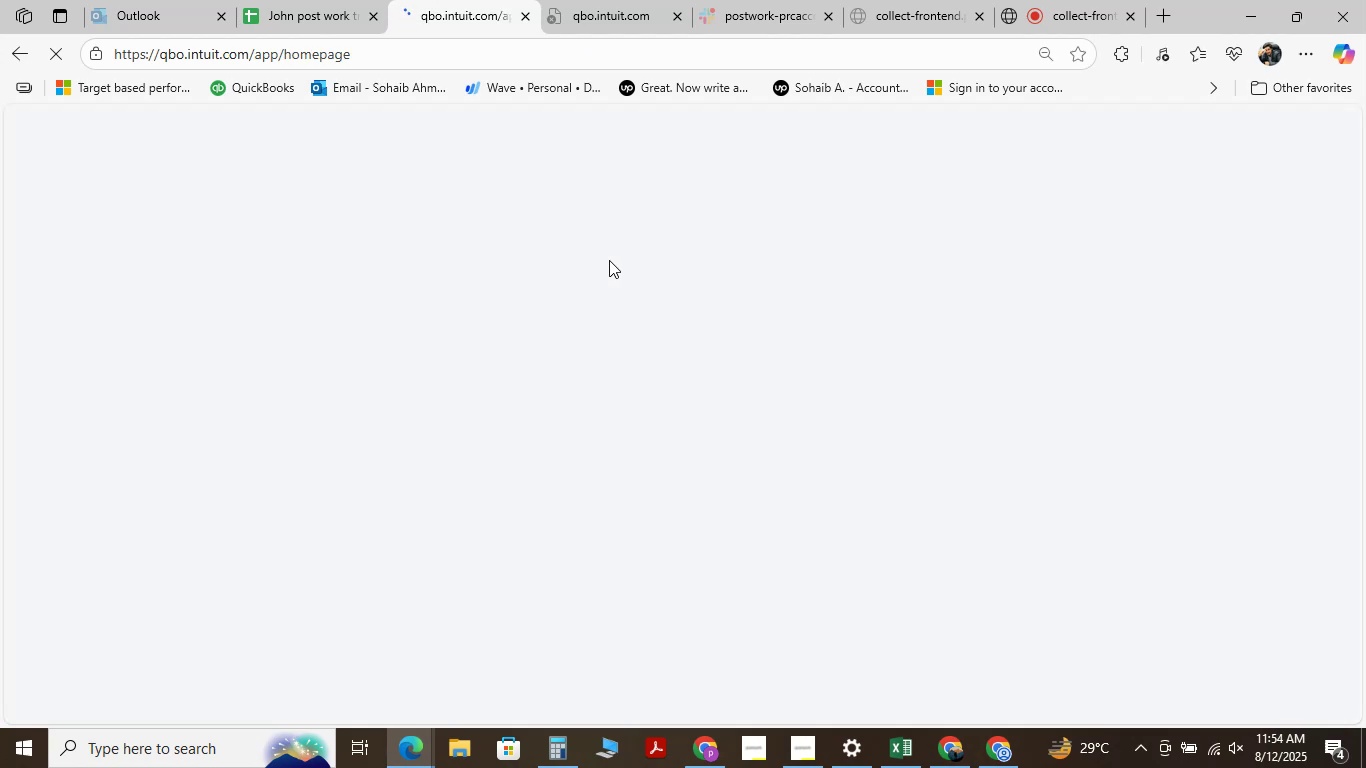 
mouse_move([894, 458])
 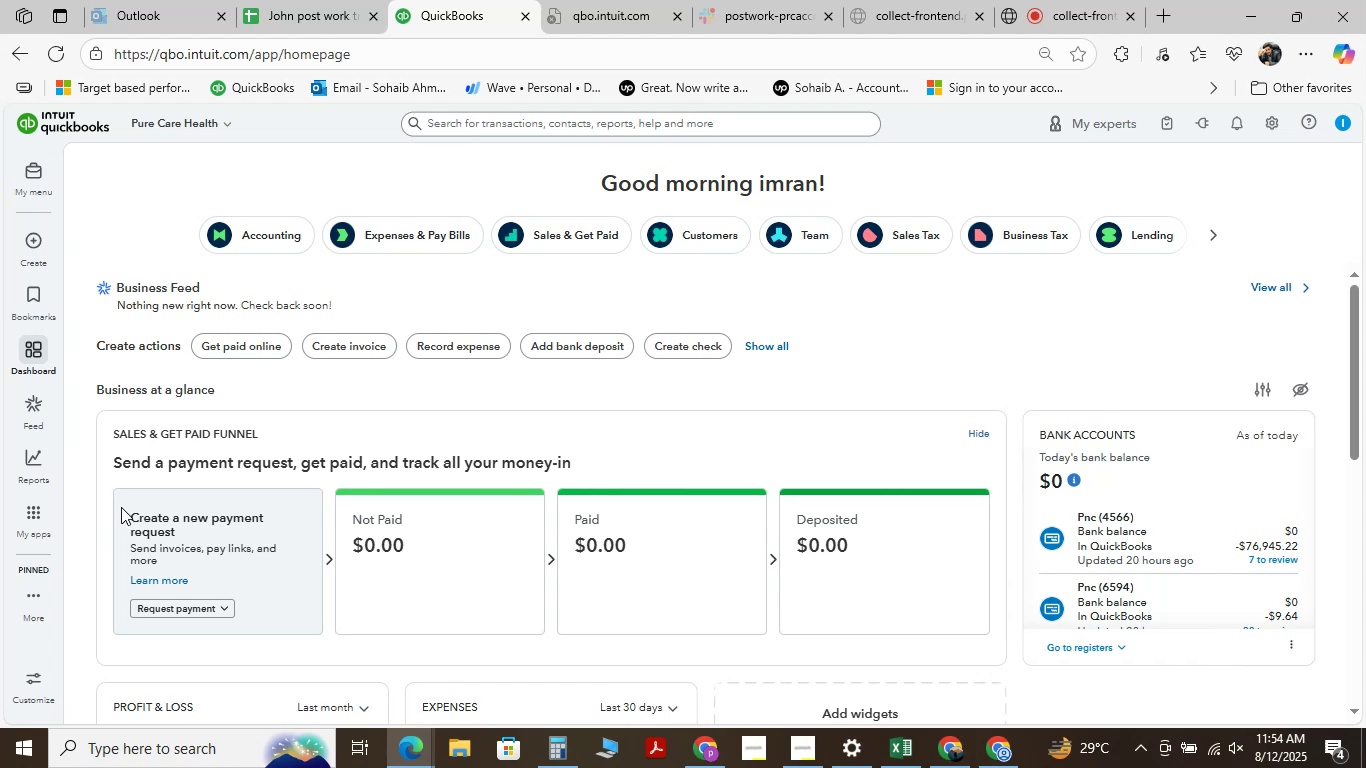 
wait(18.35)
 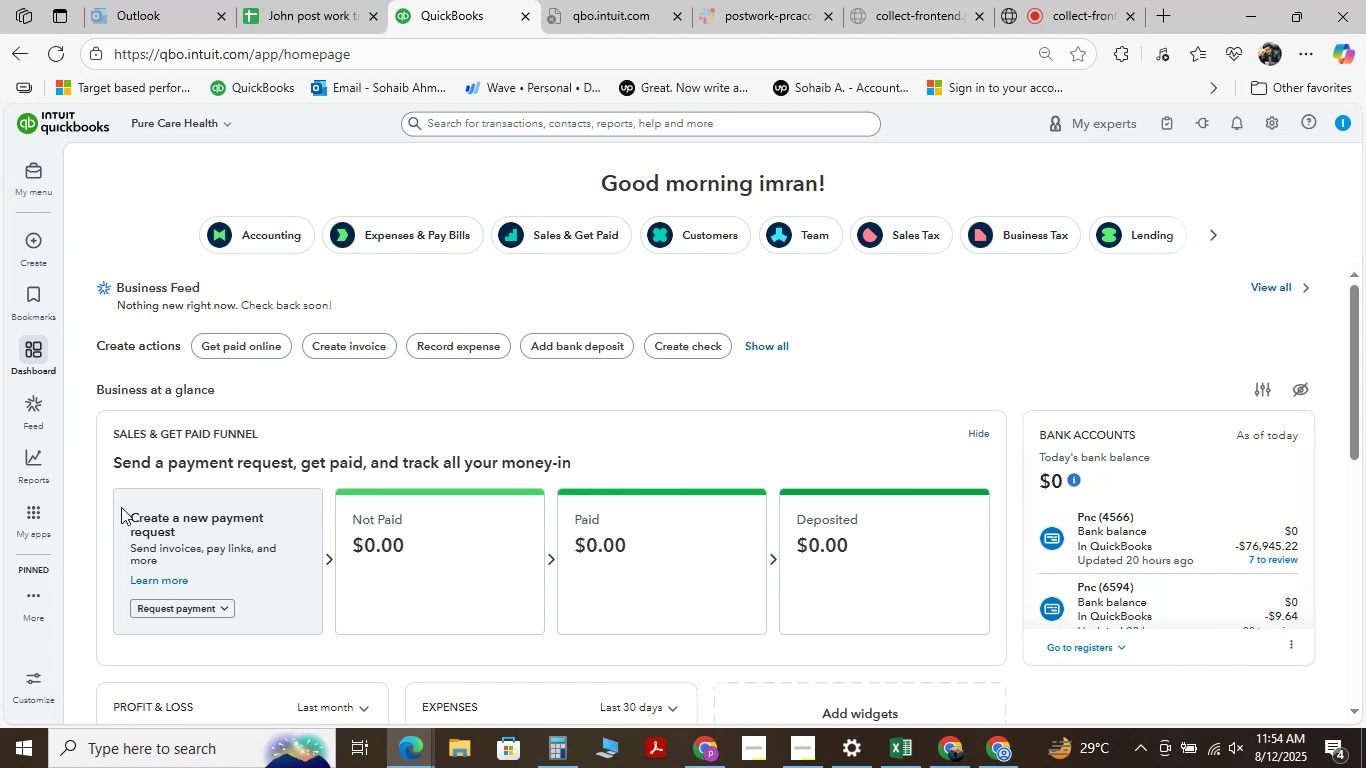 
left_click([124, 244])
 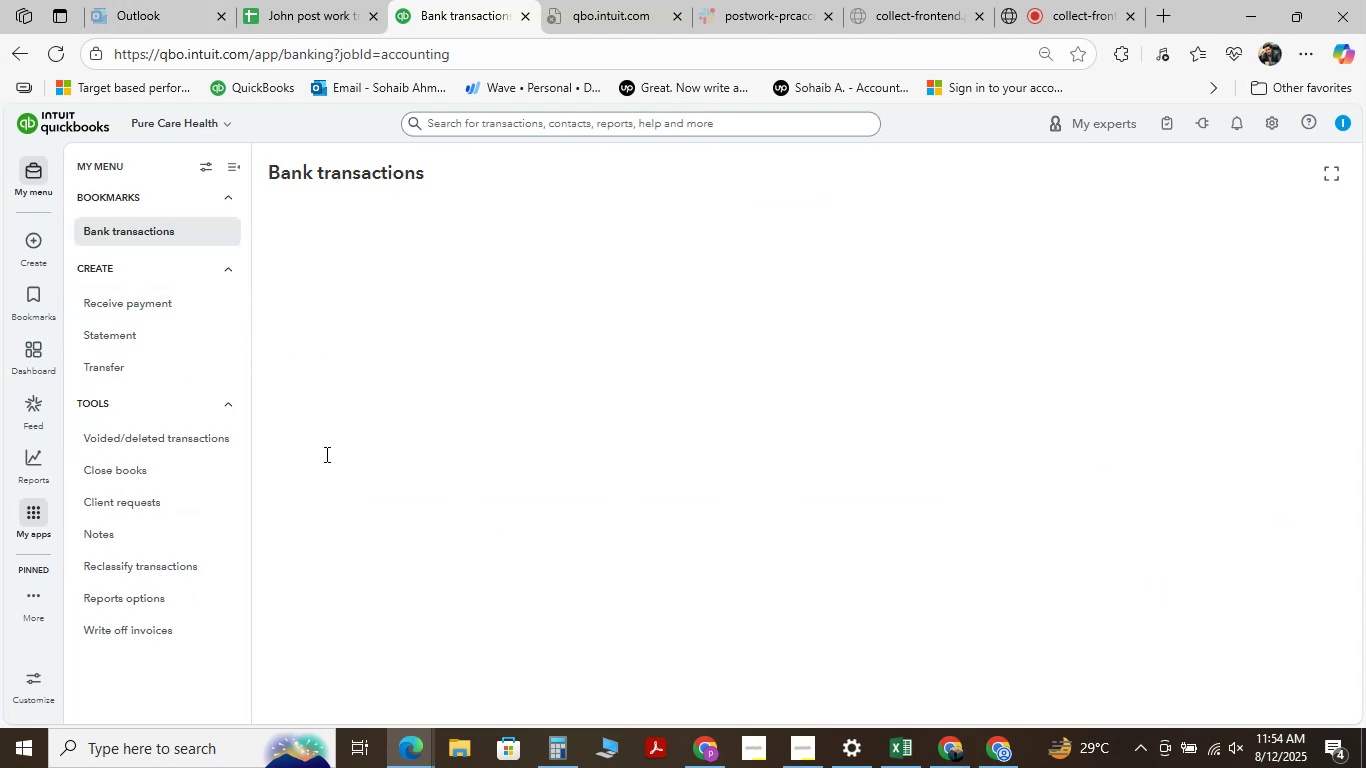 
mouse_move([500, 441])
 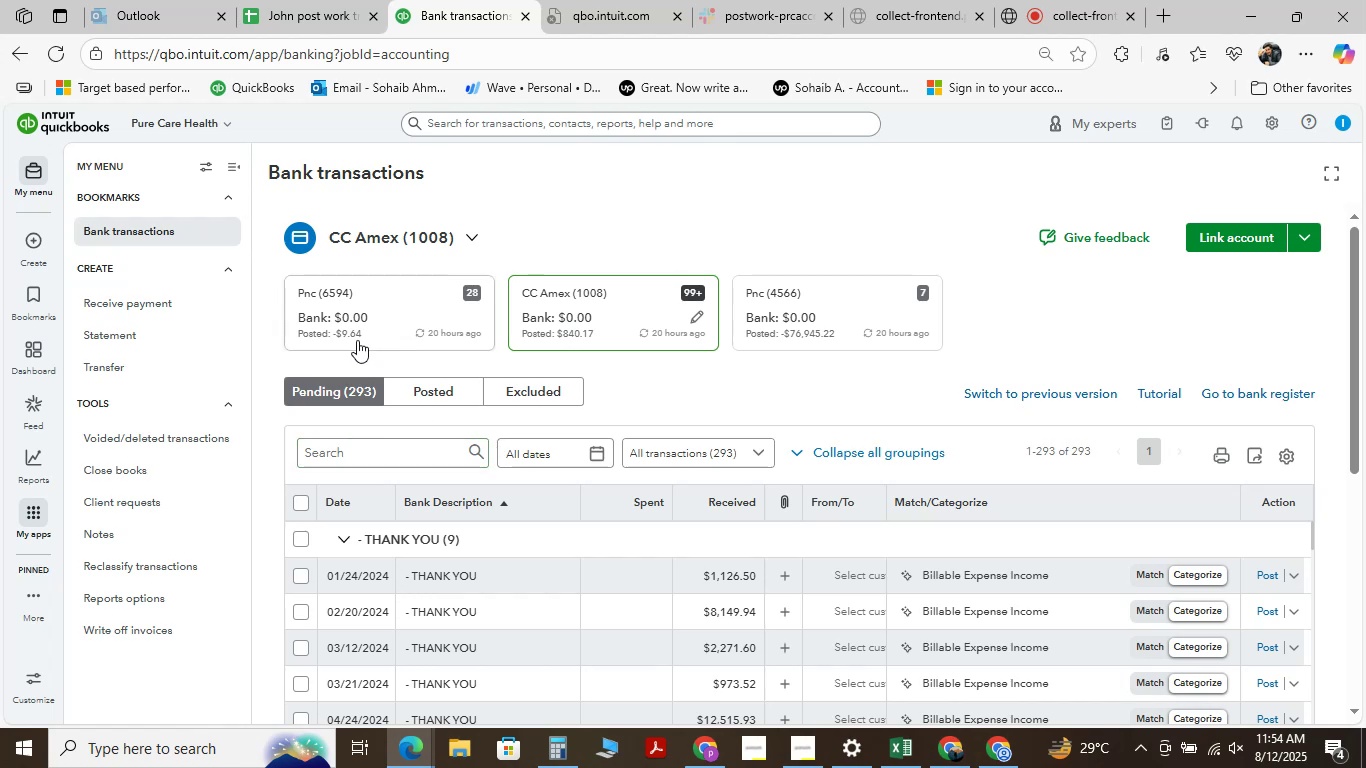 
wait(14.12)
 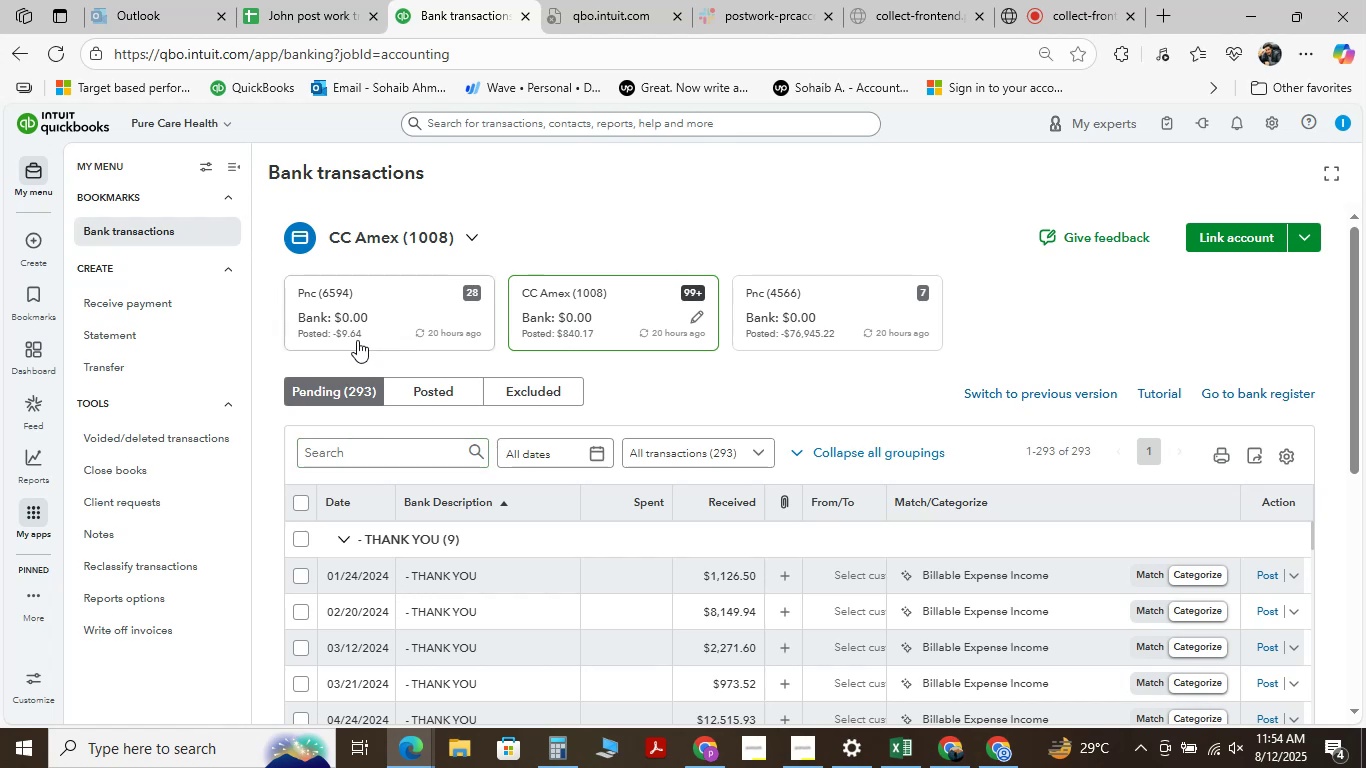 
left_click([415, 394])
 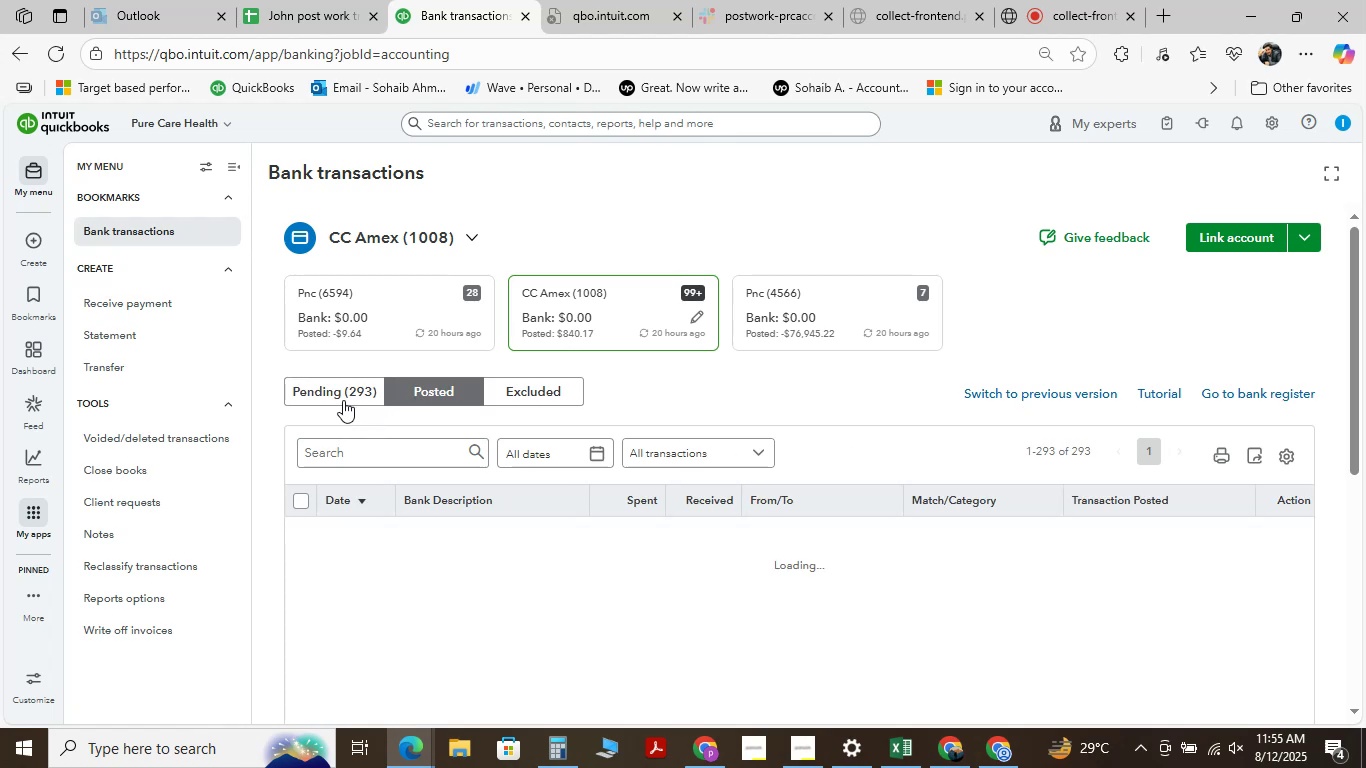 
left_click([343, 400])
 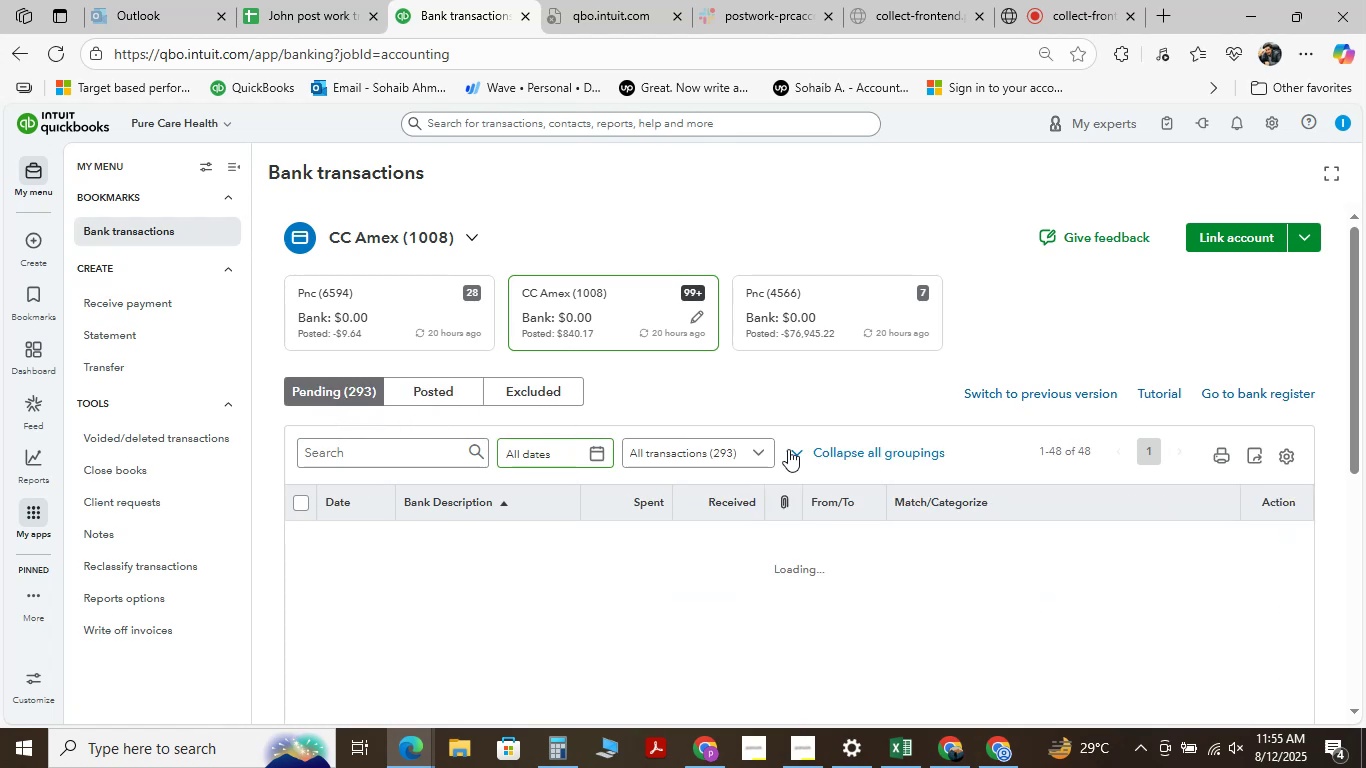 
scroll: coordinate [635, 476], scroll_direction: down, amount: 12.0
 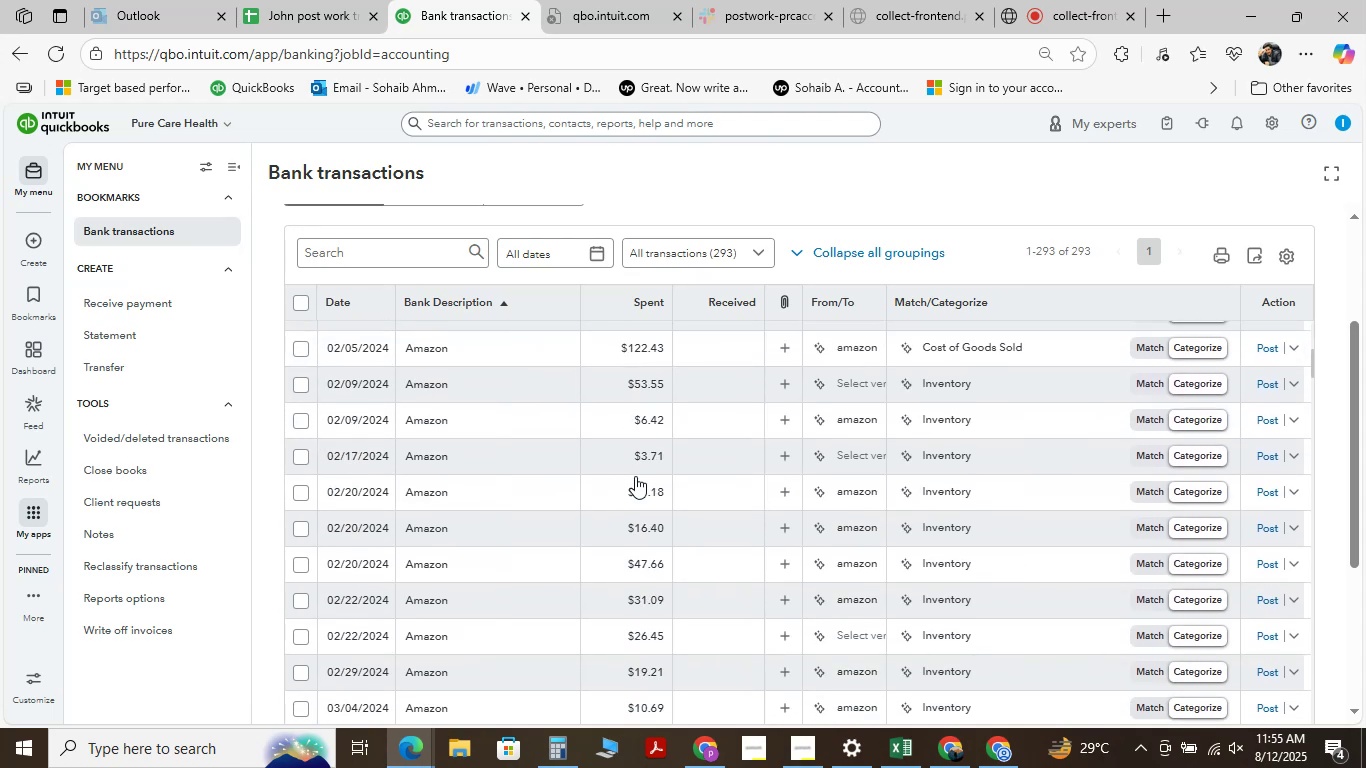 
scroll: coordinate [635, 476], scroll_direction: up, amount: 2.0
 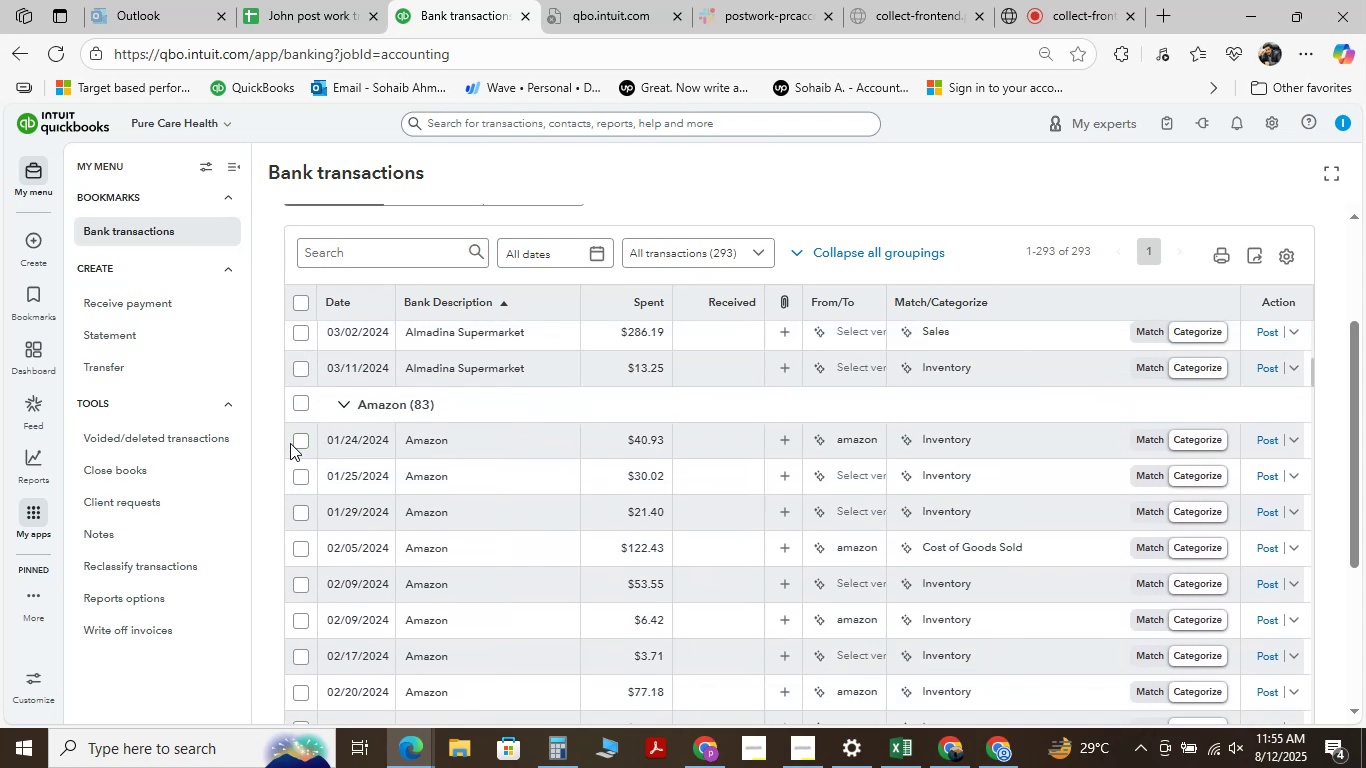 
left_click([296, 443])
 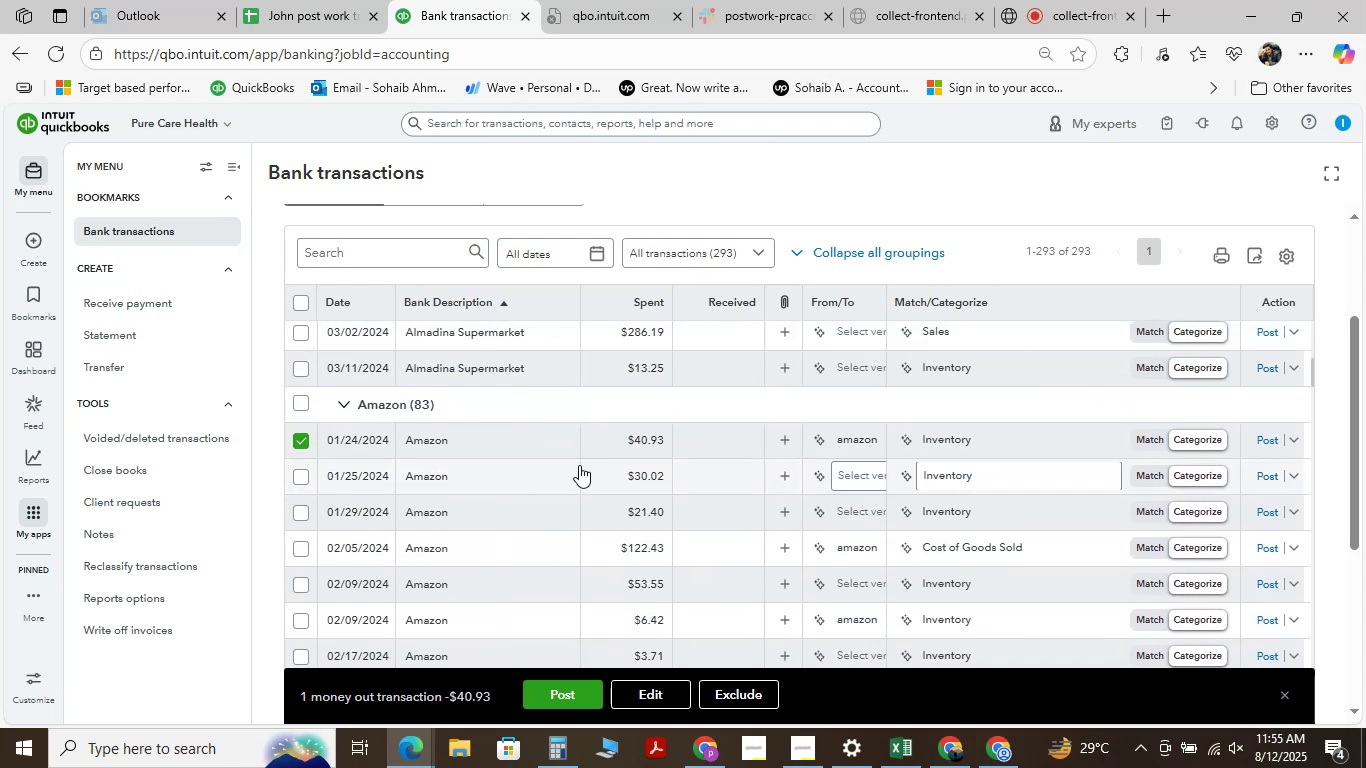 
wait(5.14)
 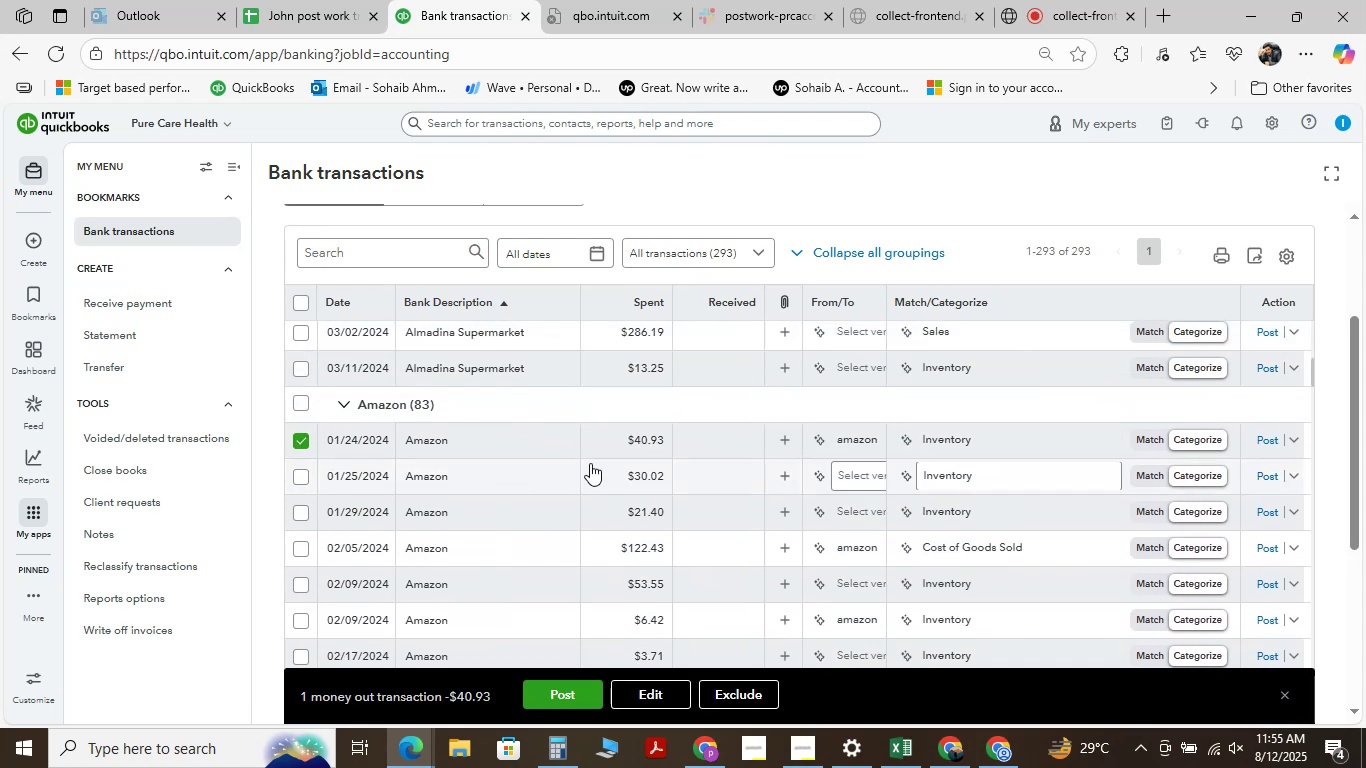 
hold_key(key=ShiftLeft, duration=1.5)
scroll: coordinate [580, 468], scroll_direction: down, amount: 5.0
 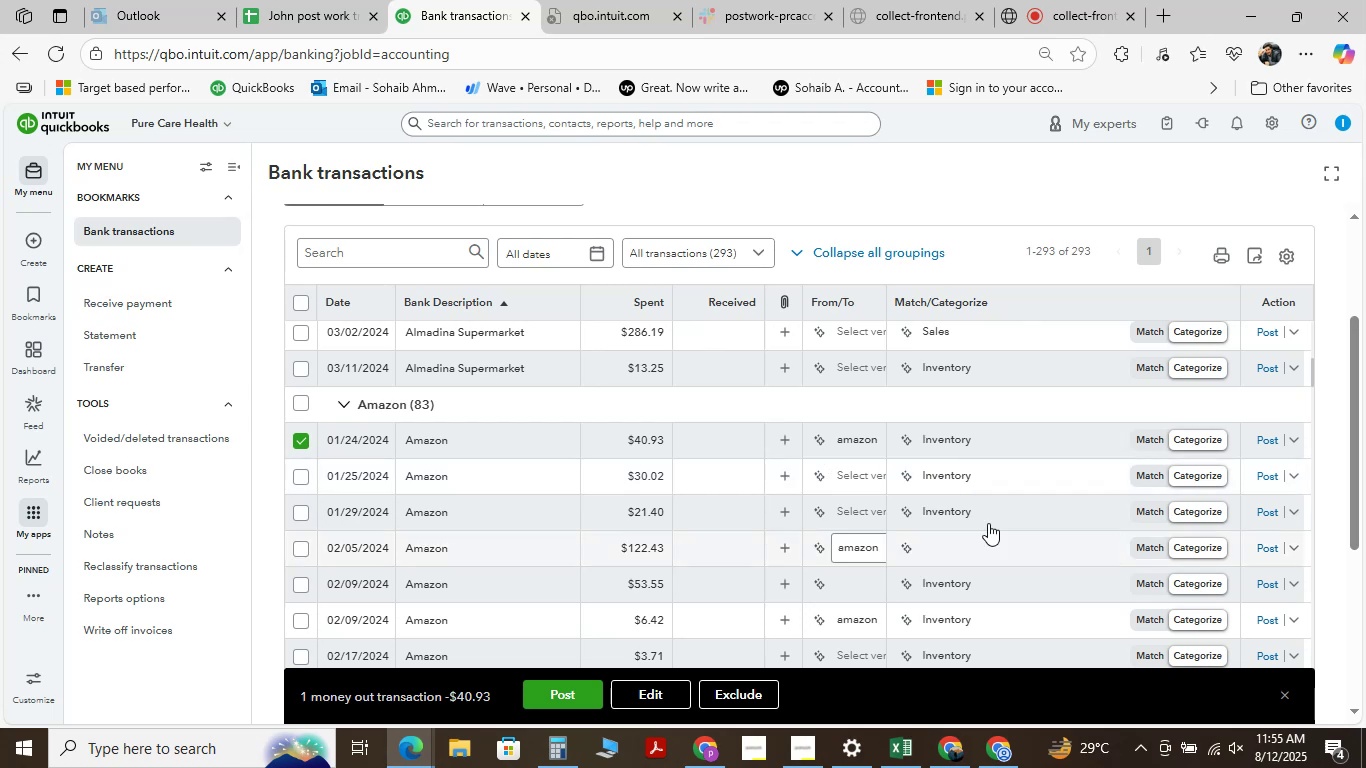 
hold_key(key=ShiftLeft, duration=1.52)
 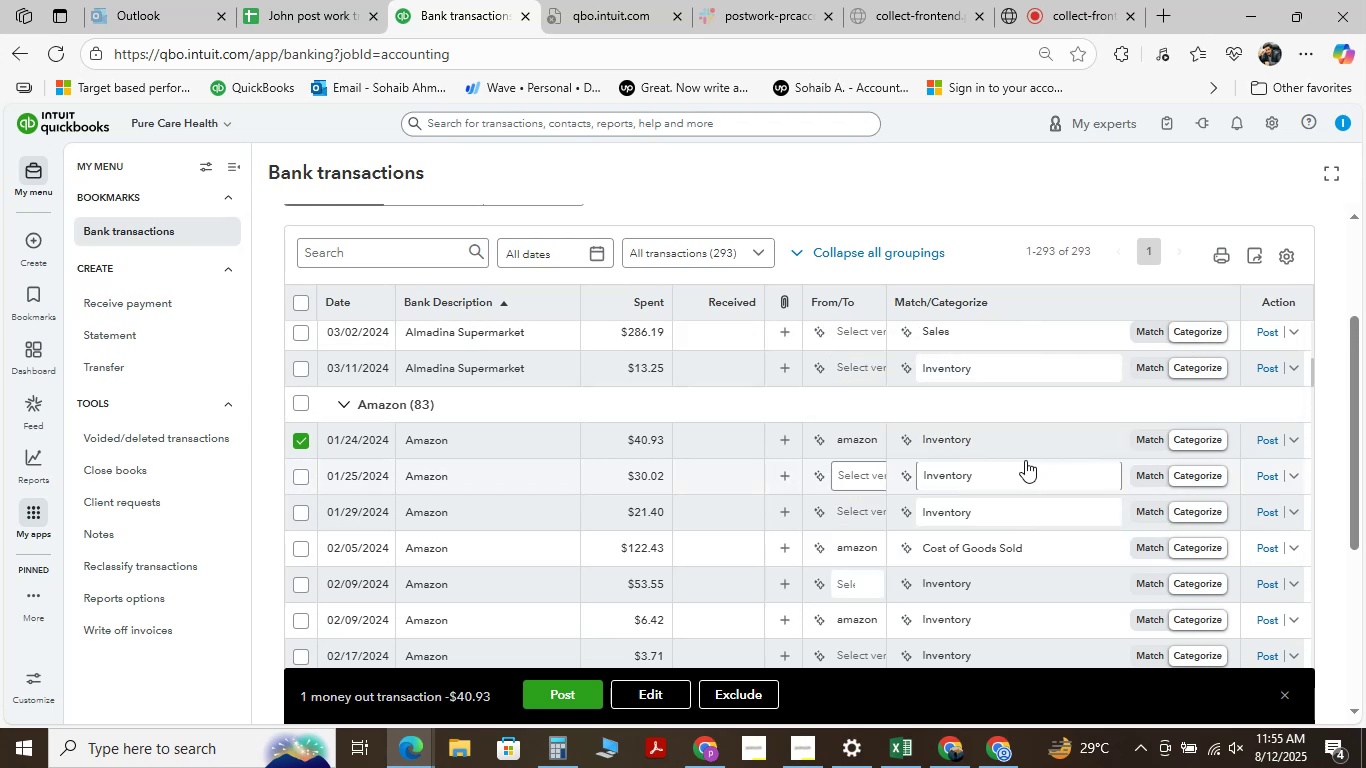 
hold_key(key=ShiftLeft, duration=1.51)
scroll: coordinate [1025, 460], scroll_direction: down, amount: 6.0
 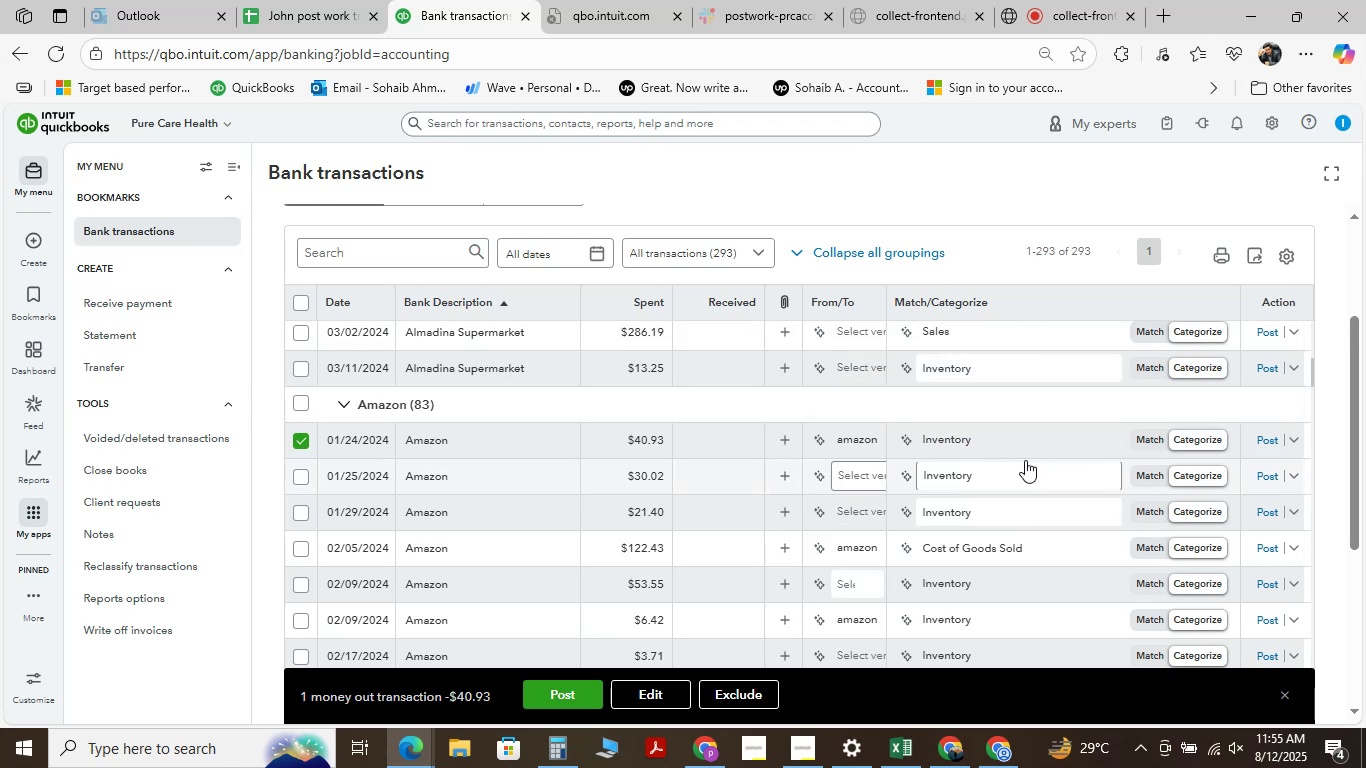 
middle_click([1025, 460])
 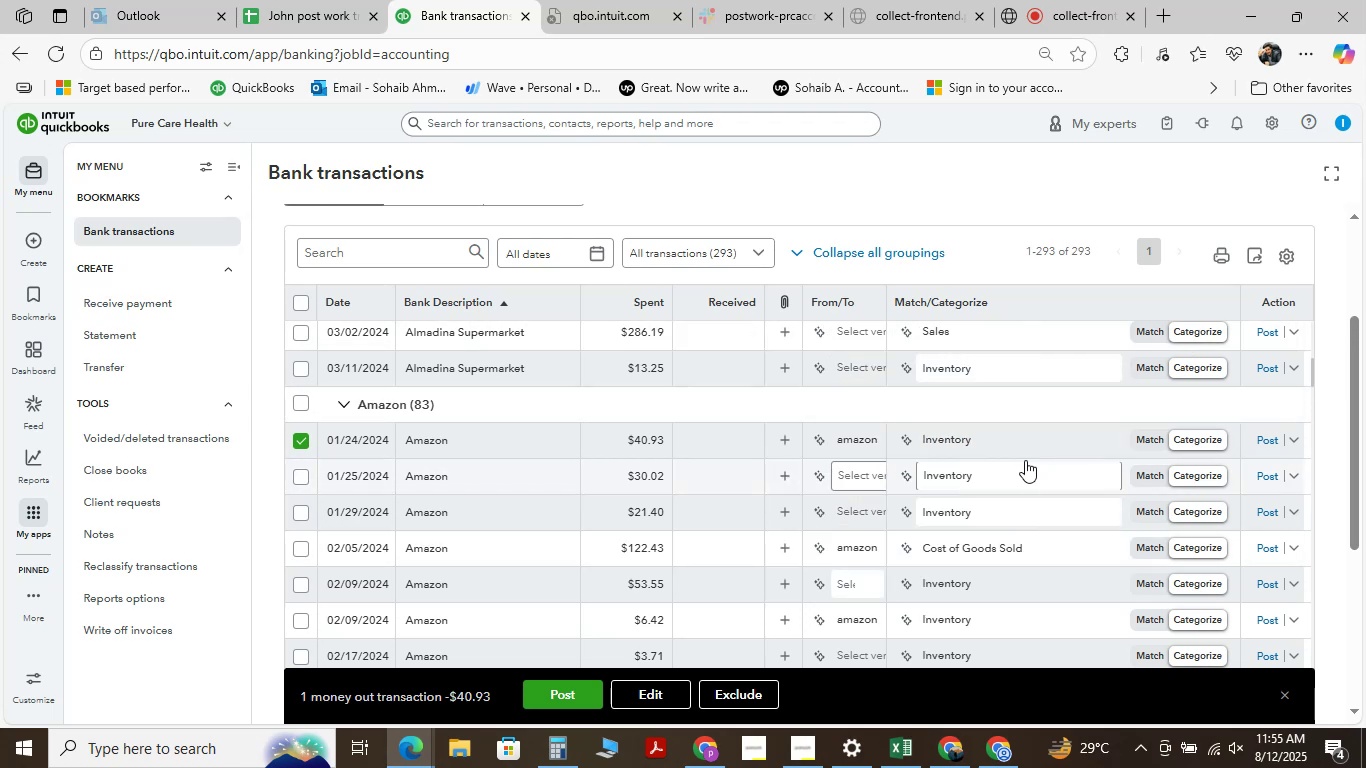 
hold_key(key=ShiftLeft, duration=1.52)
 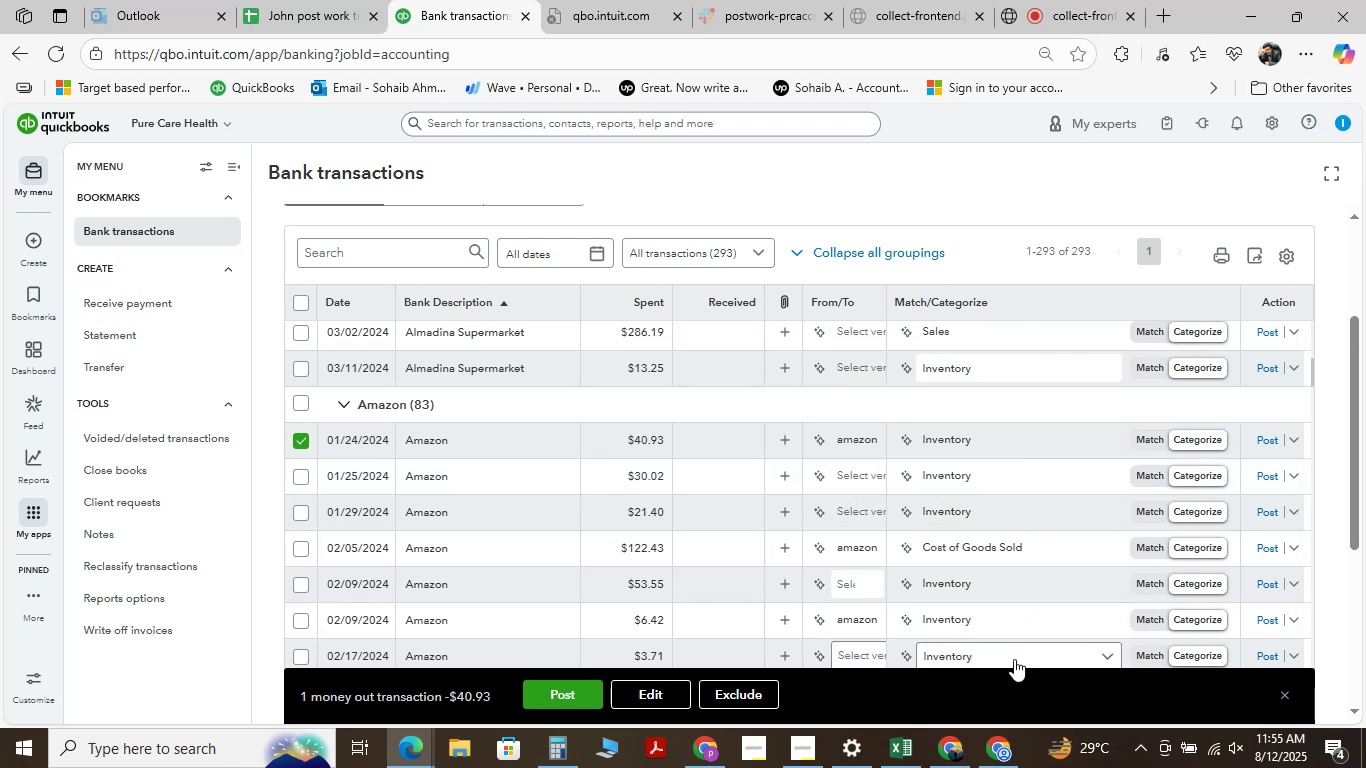 
hold_key(key=ShiftLeft, duration=1.51)
scroll: coordinate [1014, 659], scroll_direction: down, amount: 1.0
 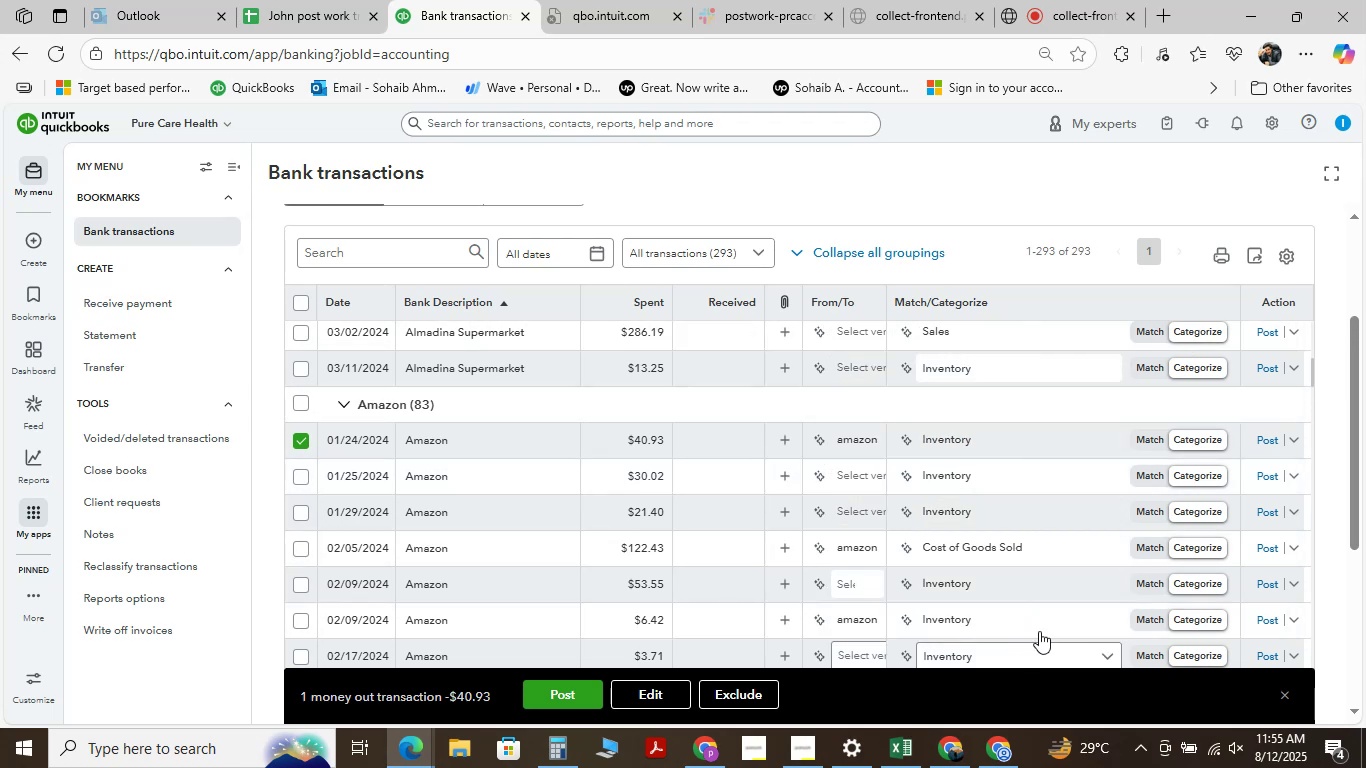 
hold_key(key=ShiftLeft, duration=1.52)
 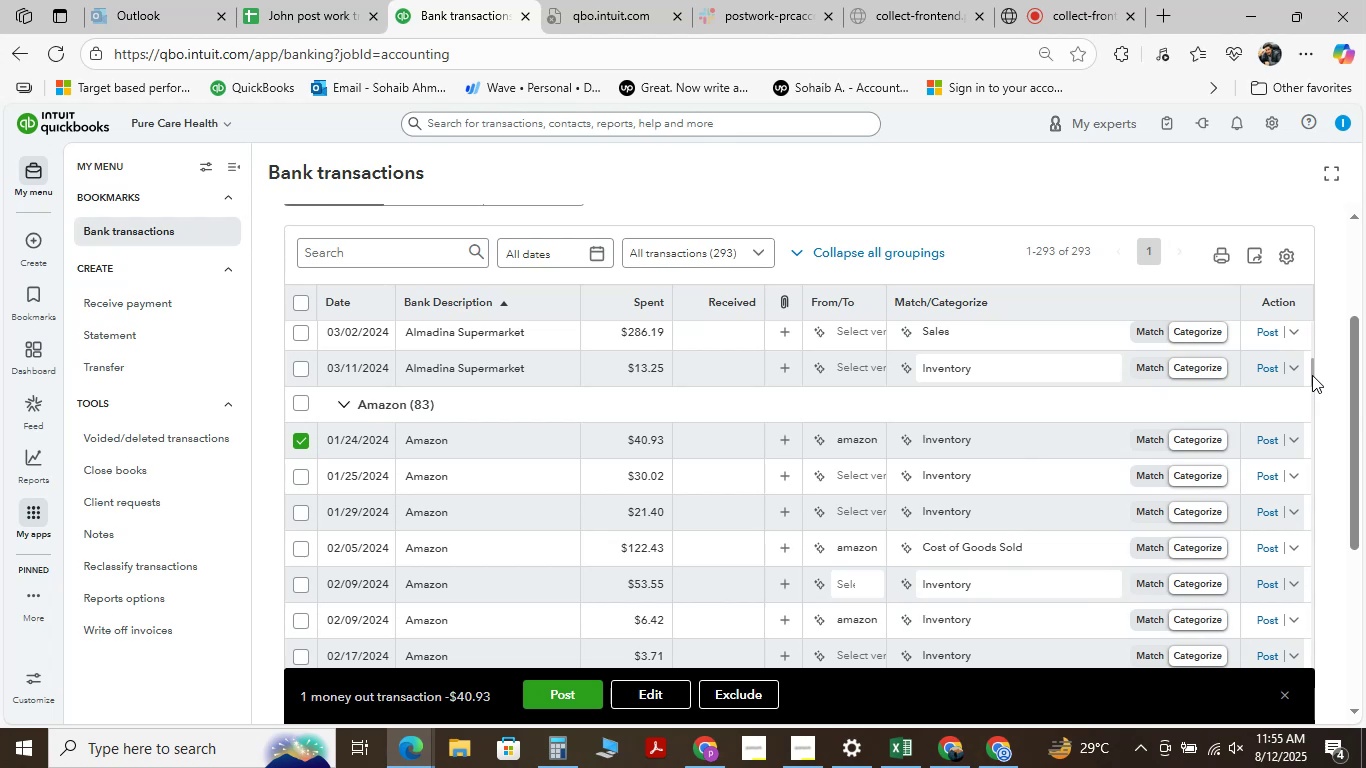 
hold_key(key=ShiftLeft, duration=1.52)
left_click_drag(start_coordinate=[1312, 375], to_coordinate=[1312, 477])
 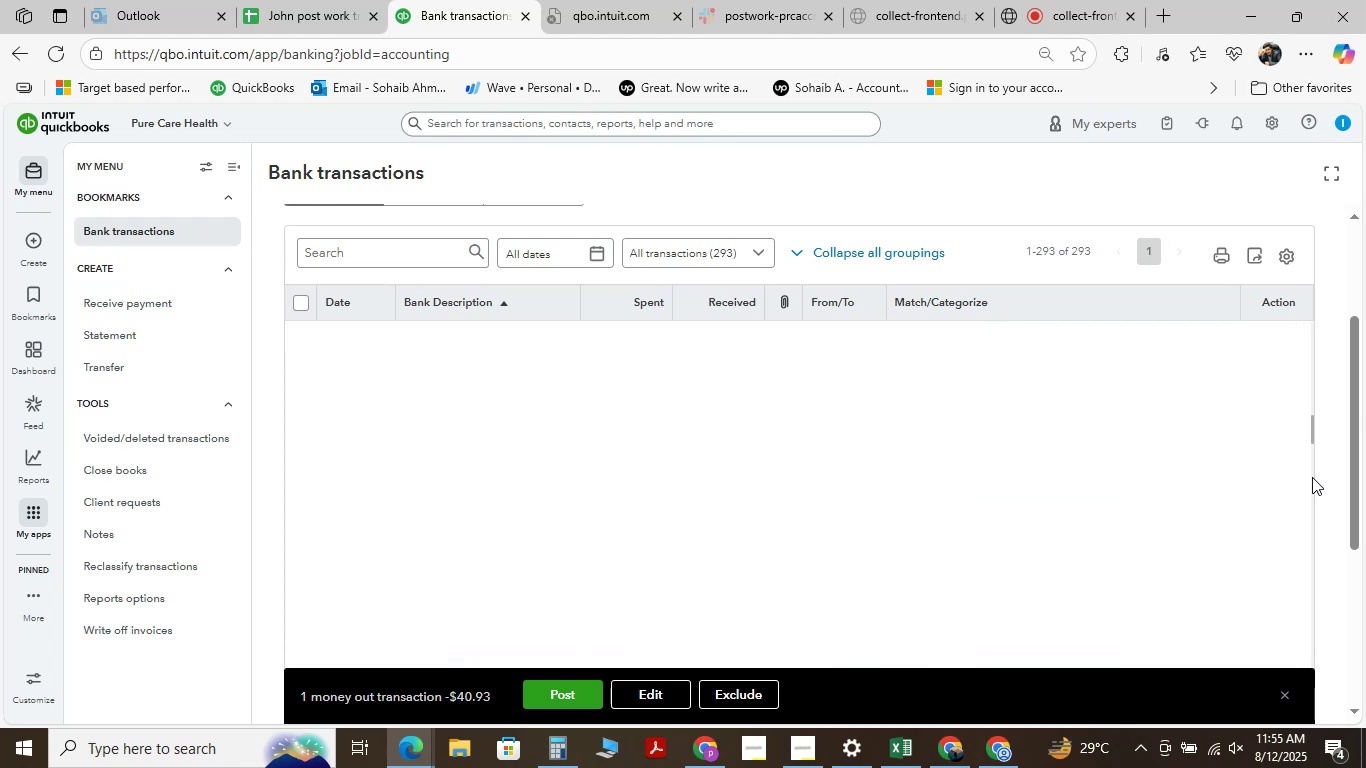 
hold_key(key=ShiftLeft, duration=1.51)
 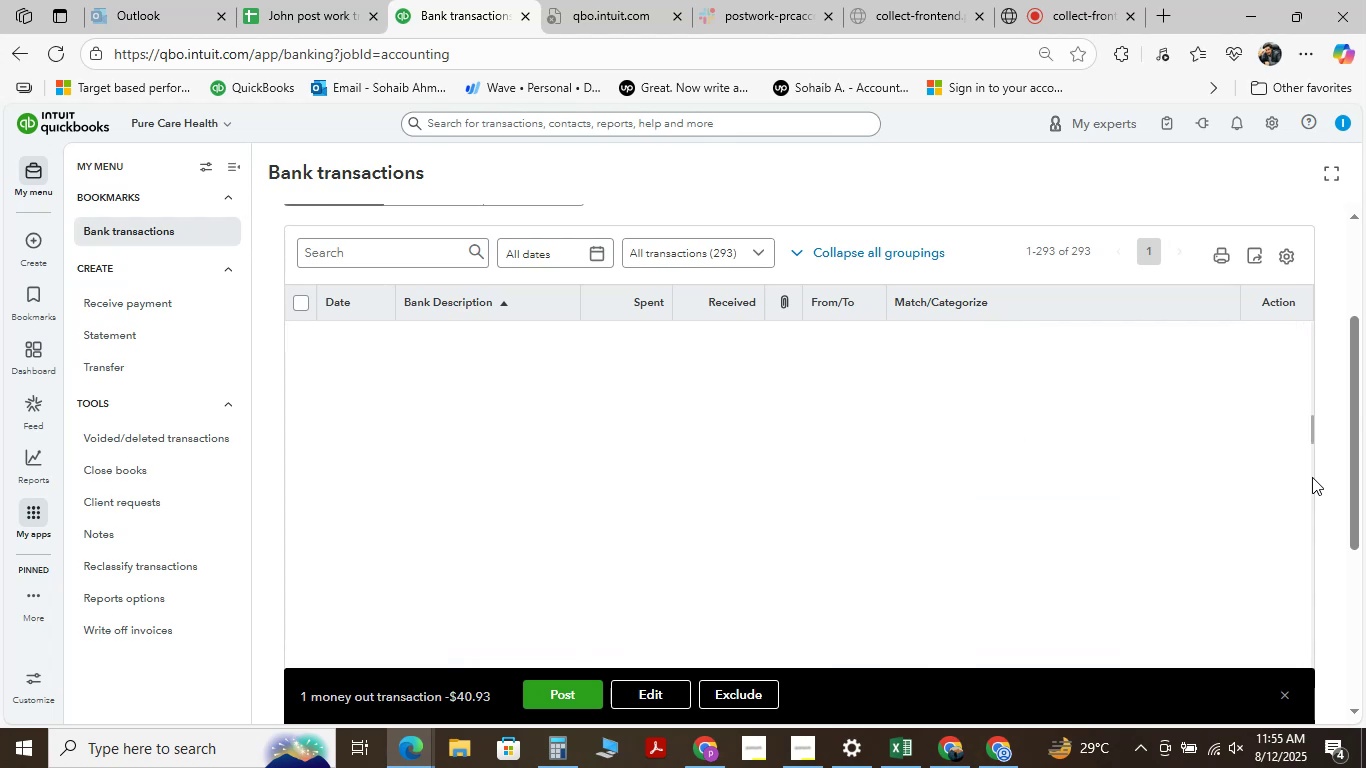 
hold_key(key=ShiftLeft, duration=1.5)
 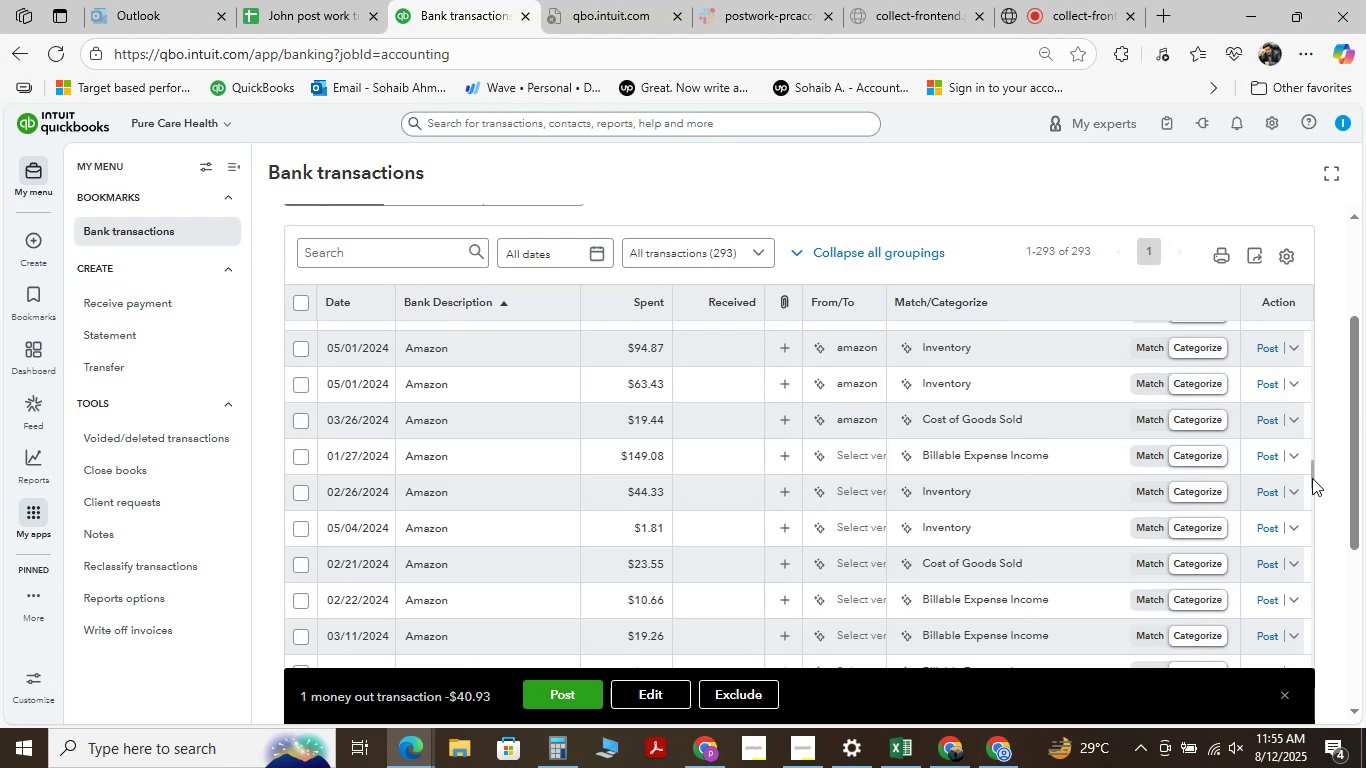 
hold_key(key=ShiftLeft, duration=1.5)
left_click_drag(start_coordinate=[1310, 478], to_coordinate=[1309, 525])
 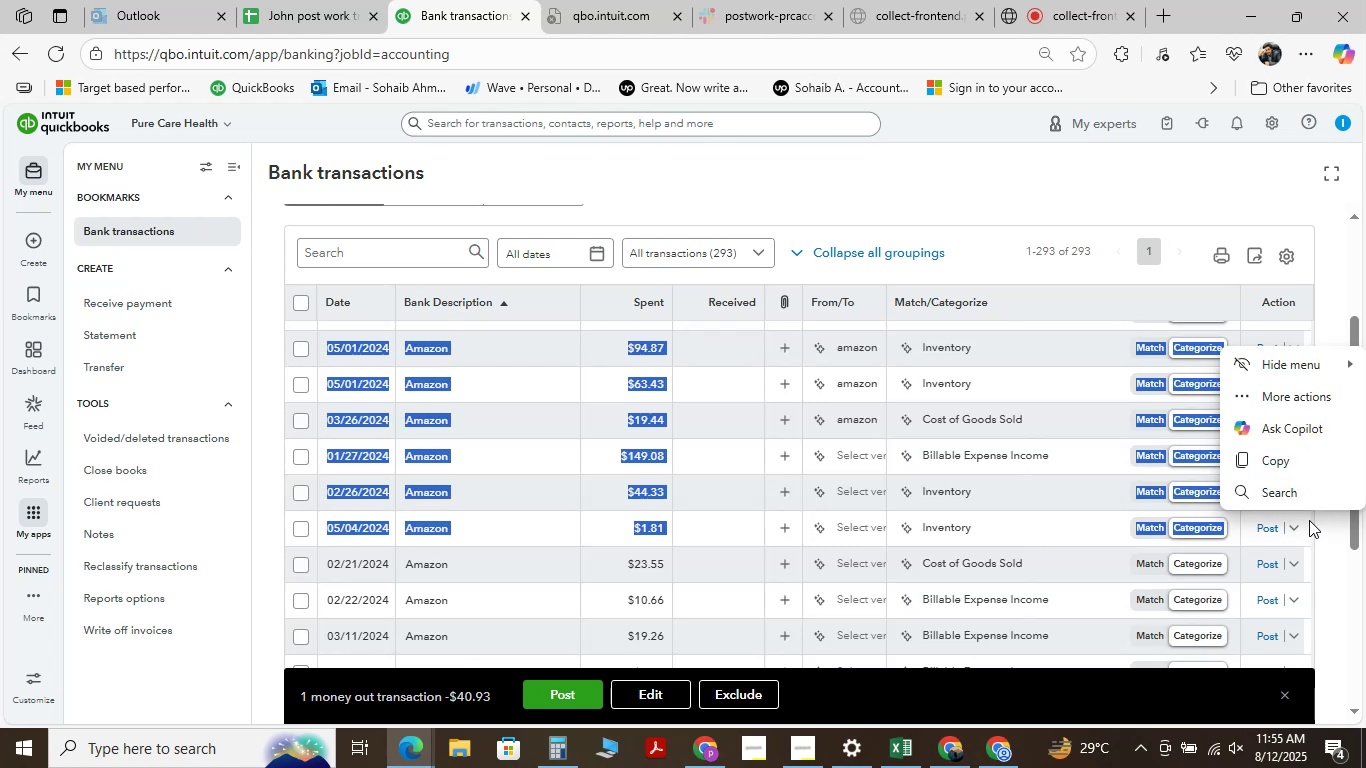 
hold_key(key=ShiftLeft, duration=1.53)
left_click([1322, 539])
 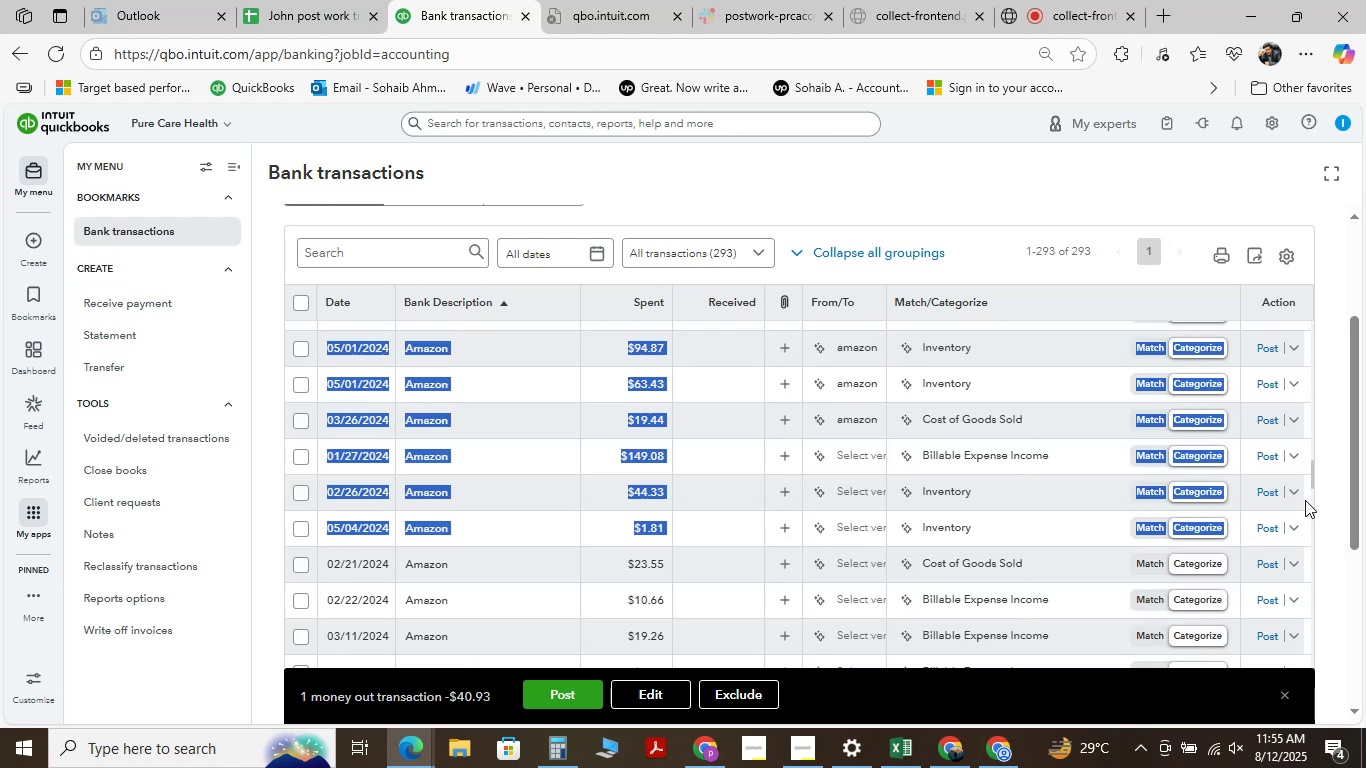 
hold_key(key=ShiftLeft, duration=1.51)
left_click([1329, 526])
 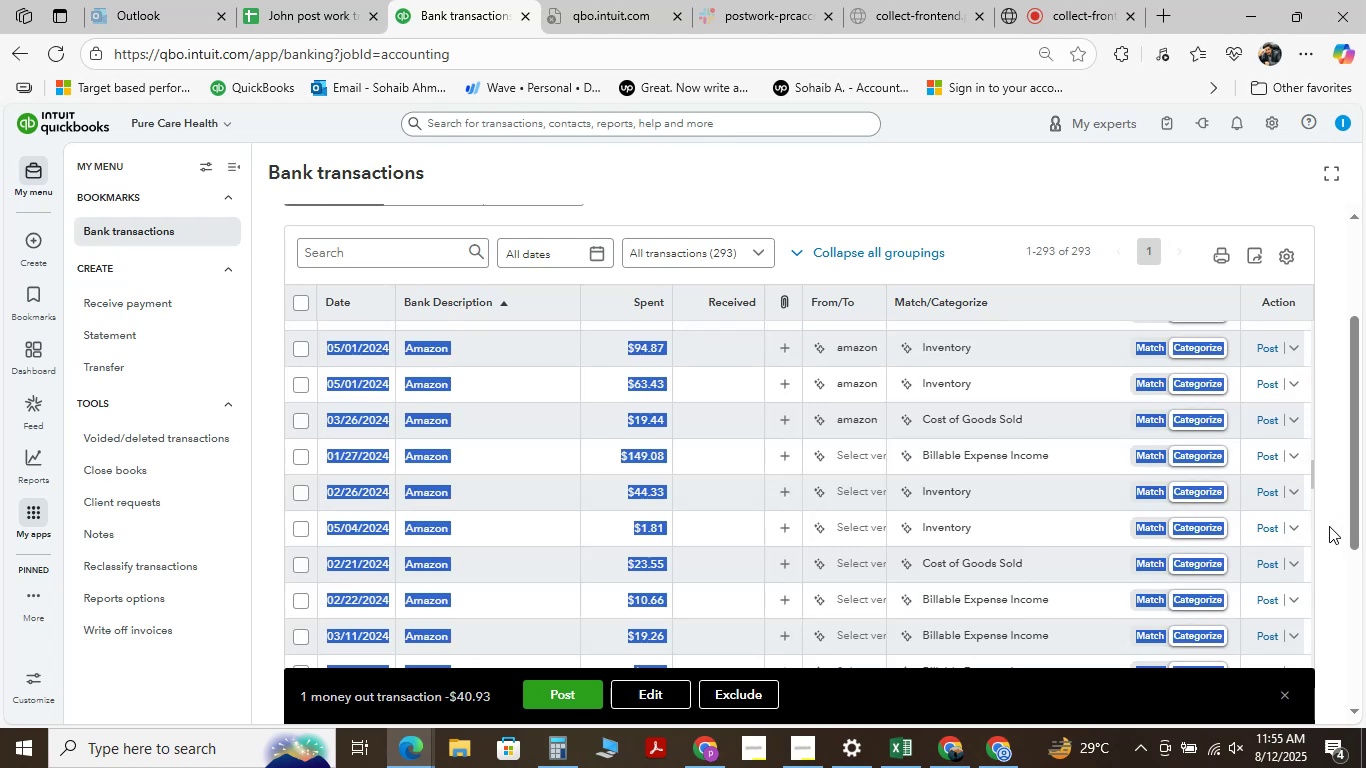 
hold_key(key=ShiftLeft, duration=1.52)
 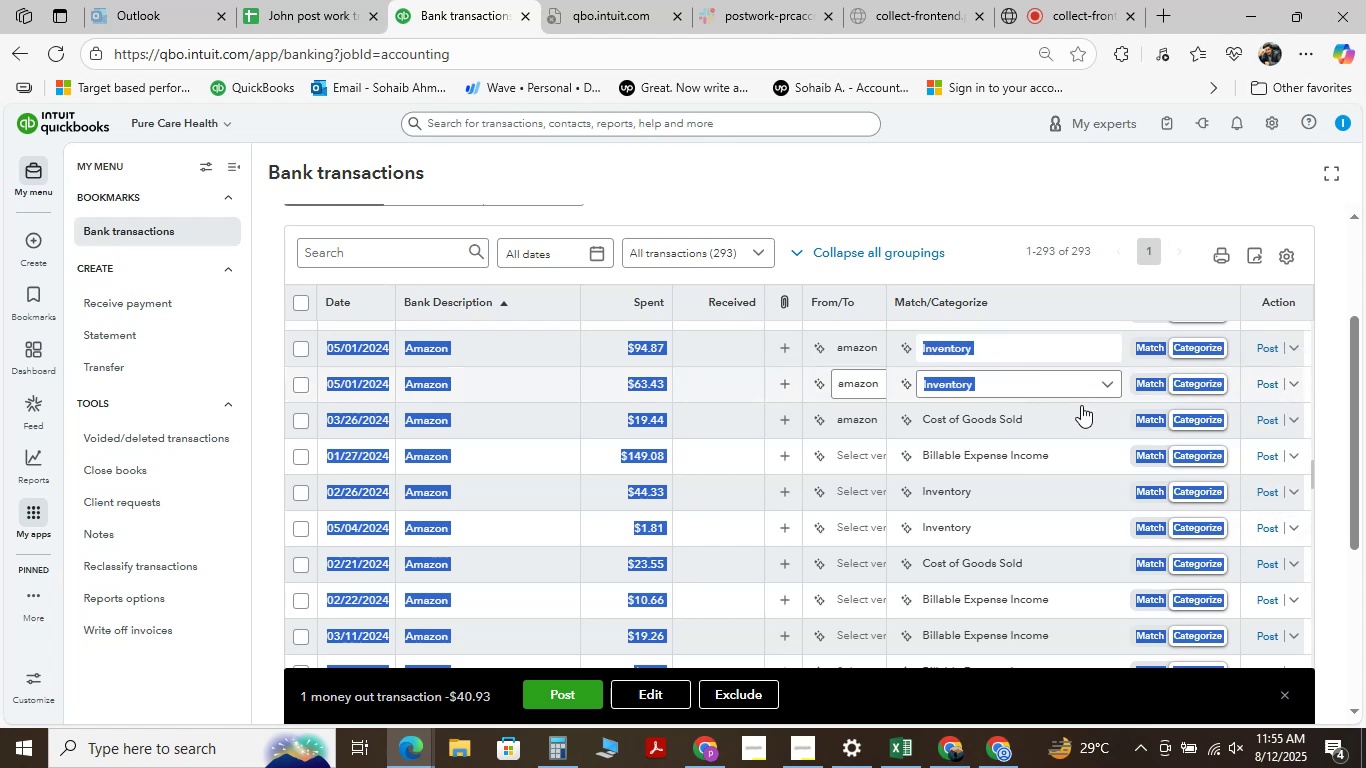 
hold_key(key=ShiftLeft, duration=1.51)
 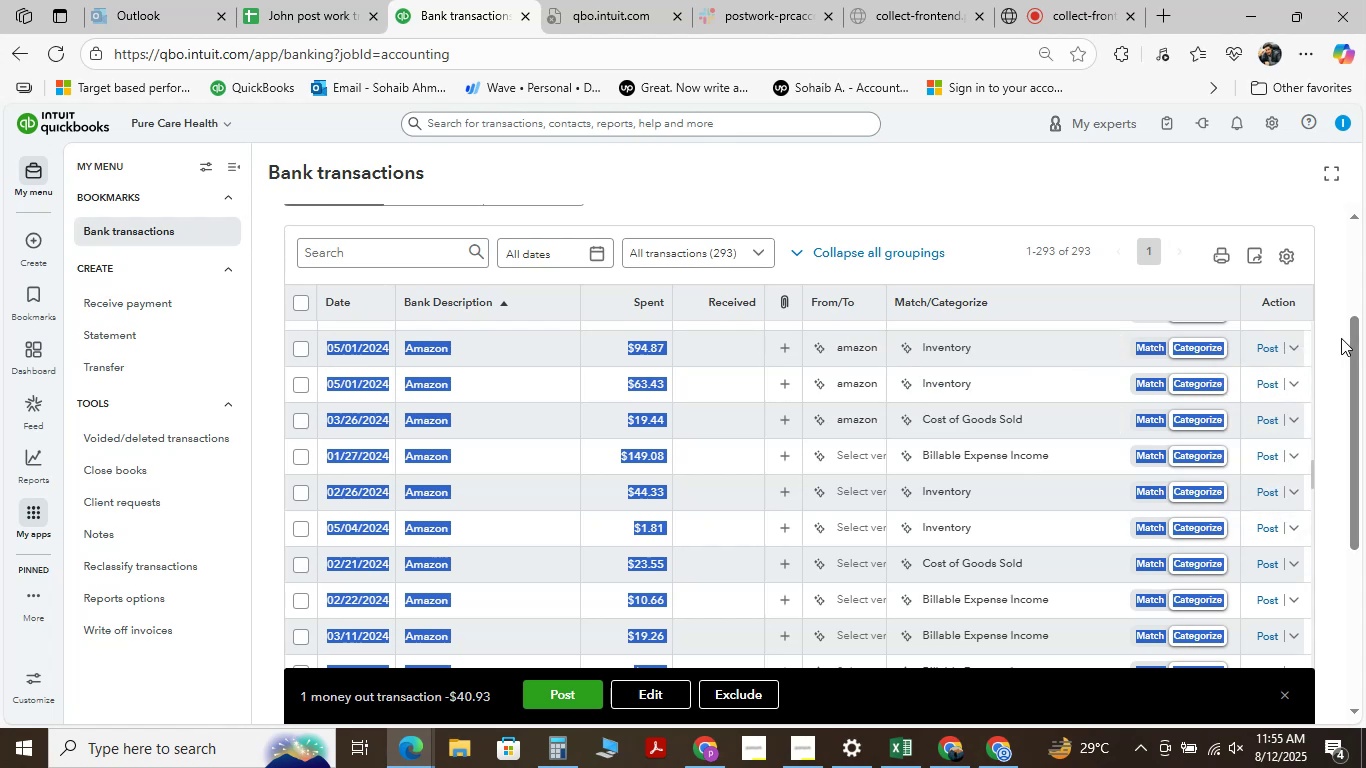 
hold_key(key=ShiftLeft, duration=1.52)
left_click([1331, 338])
 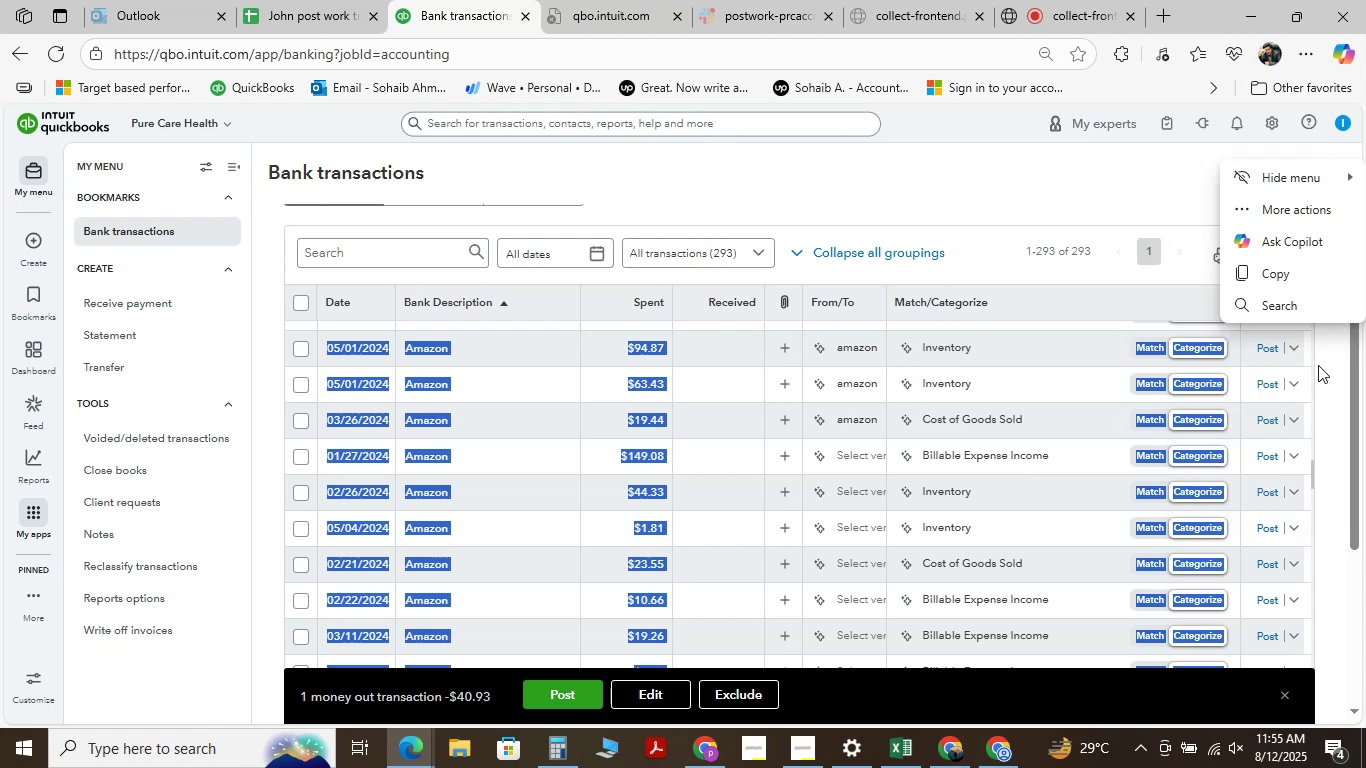 
left_click([1318, 365])
 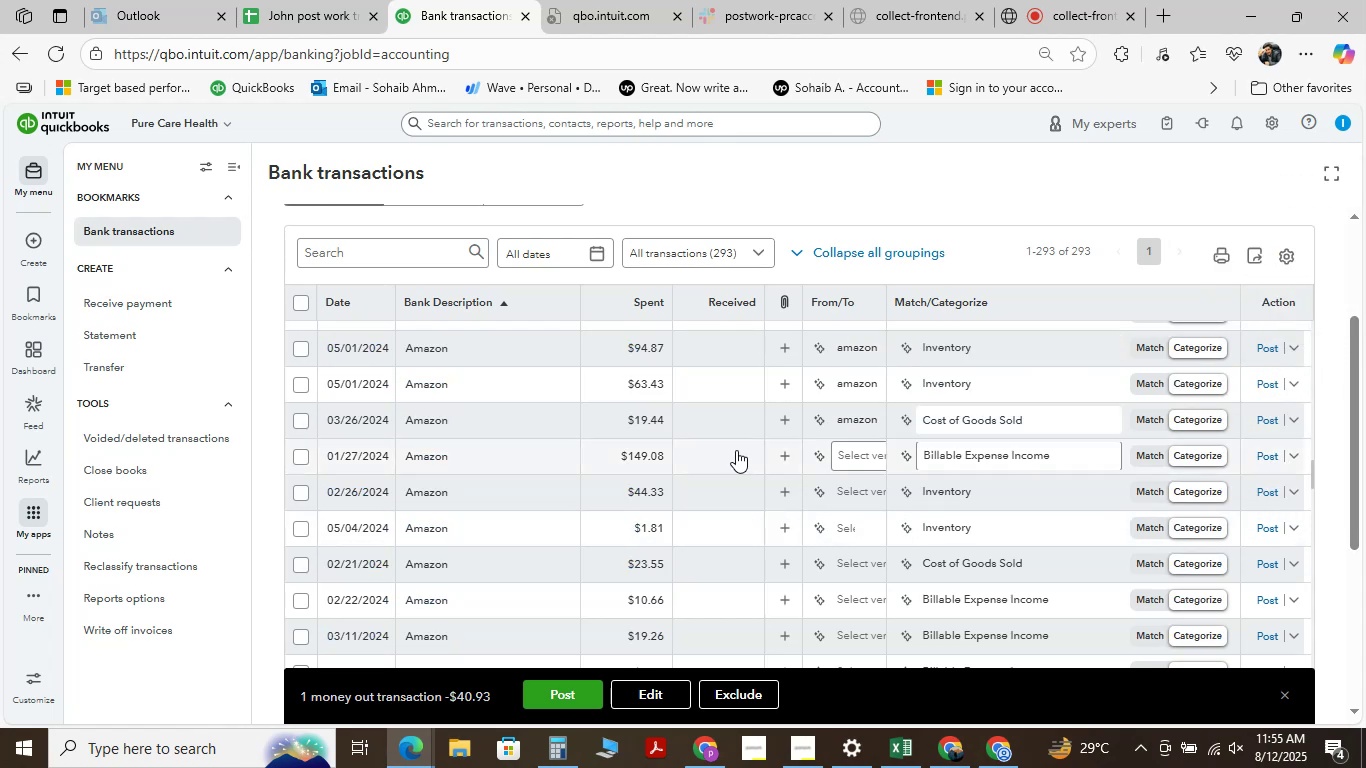 
scroll: coordinate [409, 503], scroll_direction: up, amount: 22.0
 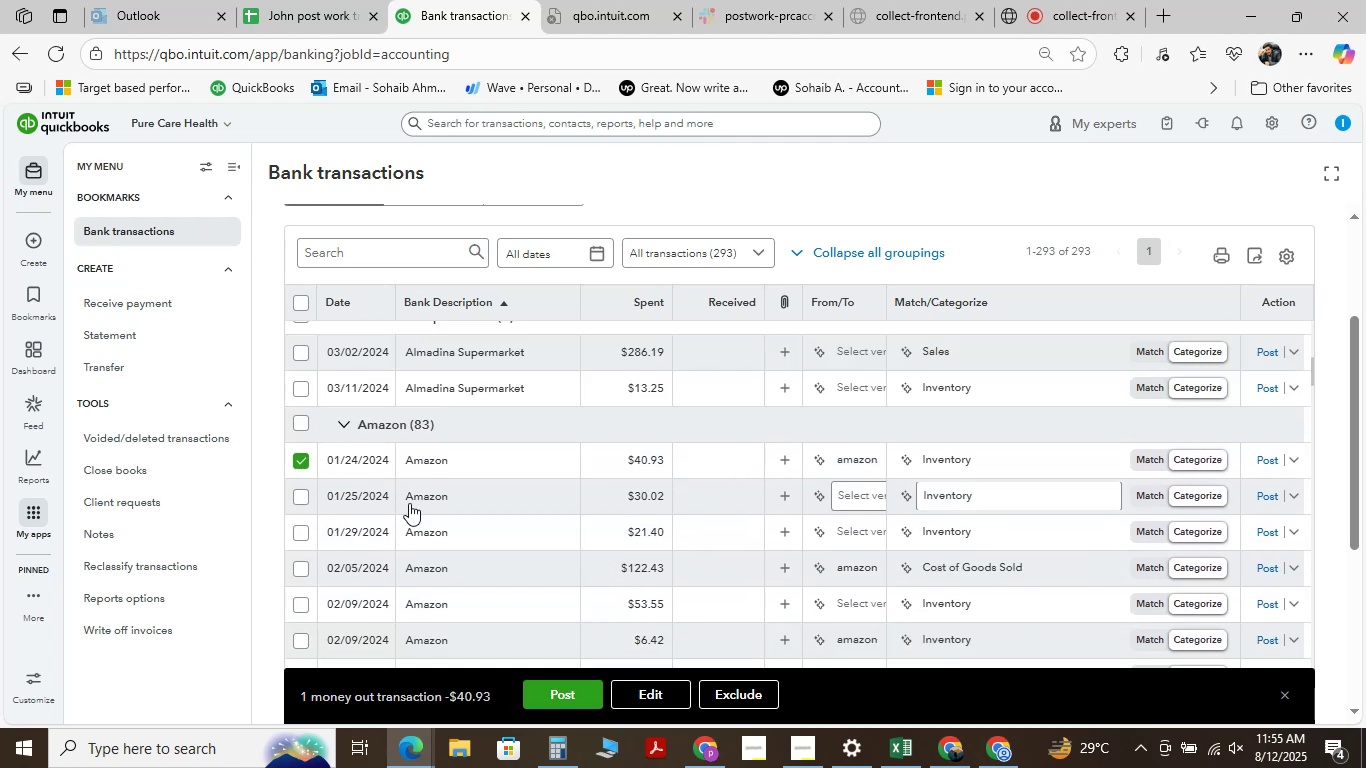 
scroll: coordinate [409, 503], scroll_direction: down, amount: 8.0
 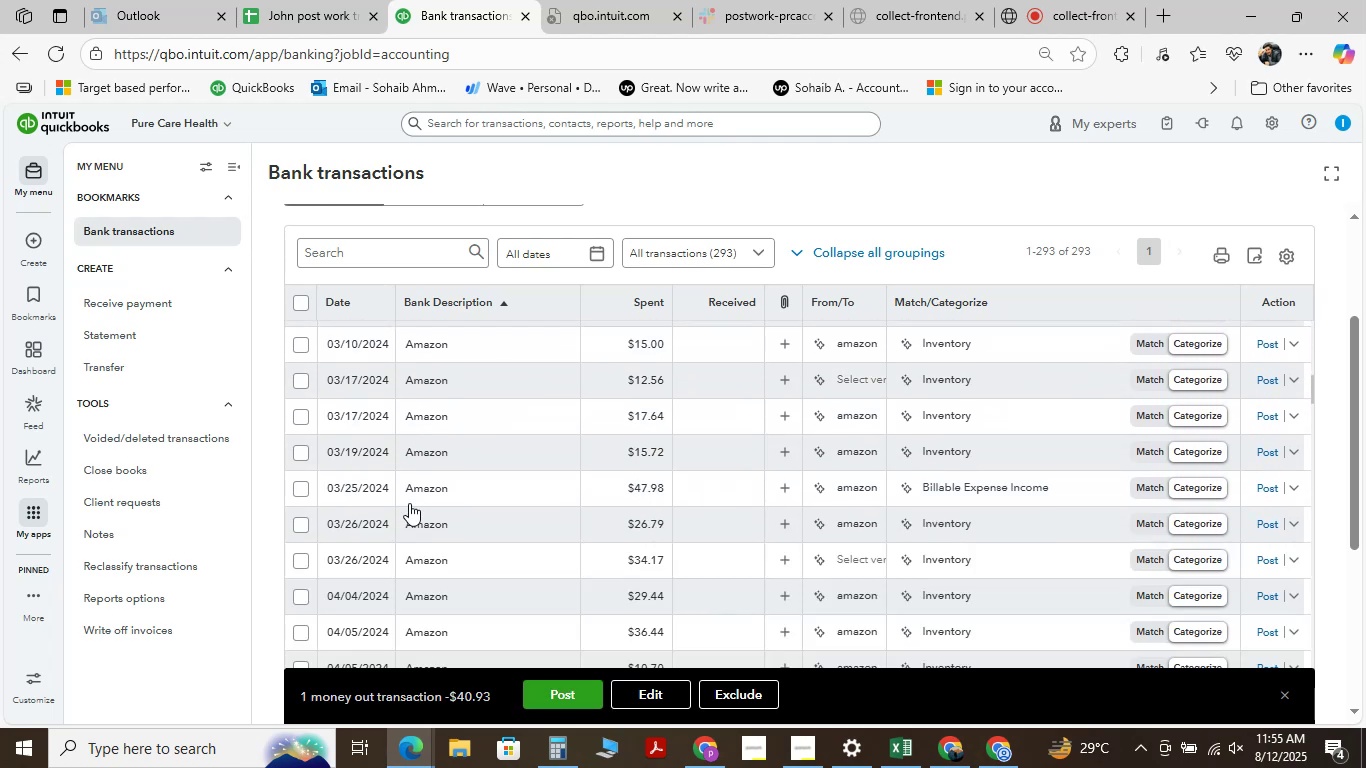 
hold_key(key=ShiftLeft, duration=1.53)
 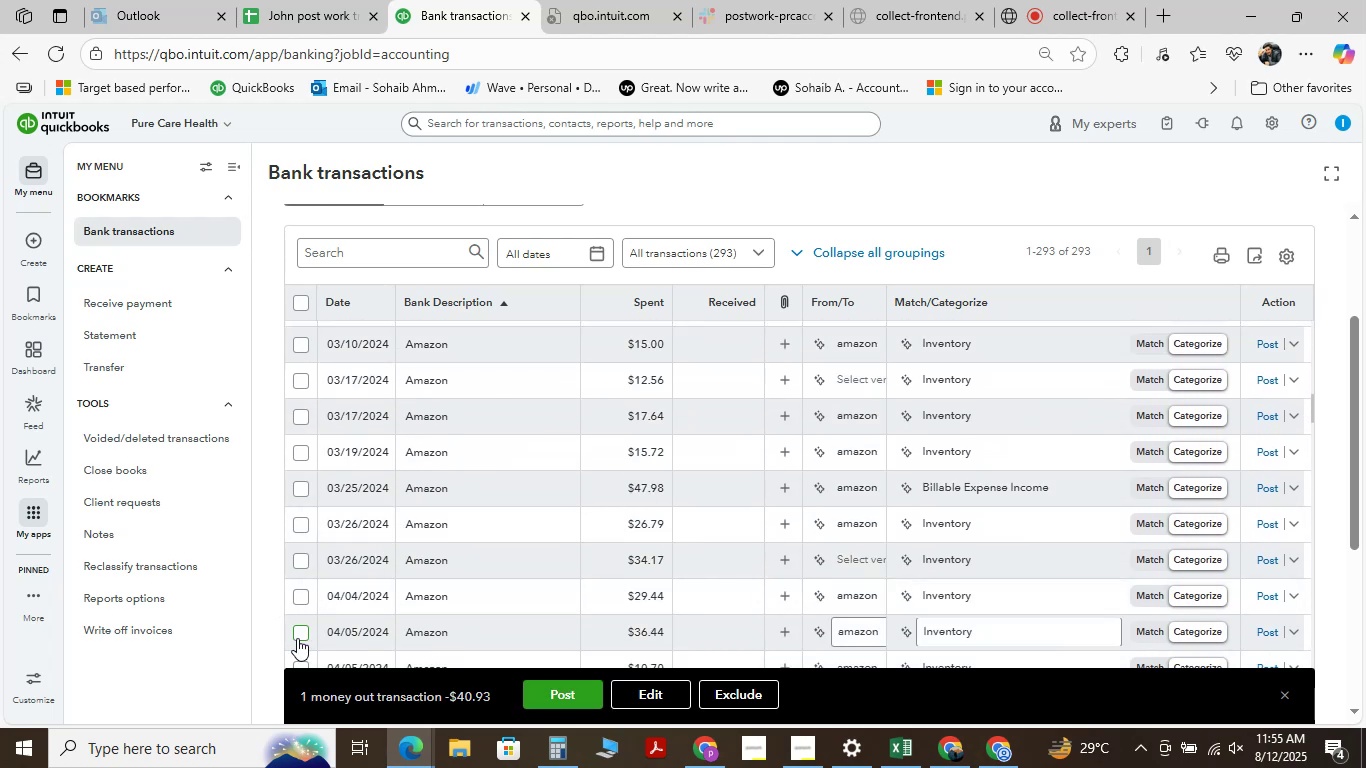 
hold_key(key=ShiftLeft, duration=1.52)
left_click([297, 638])
 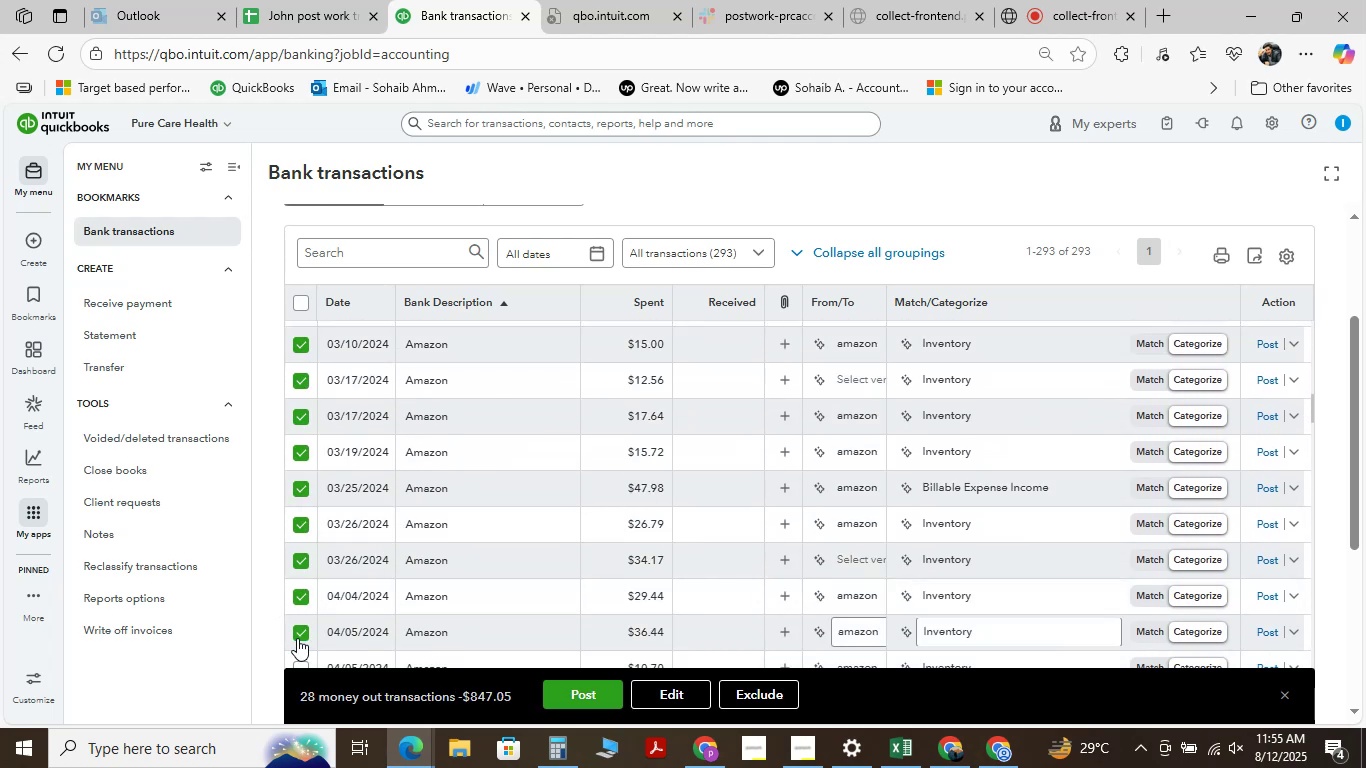 
key(Shift+ShiftLeft)
 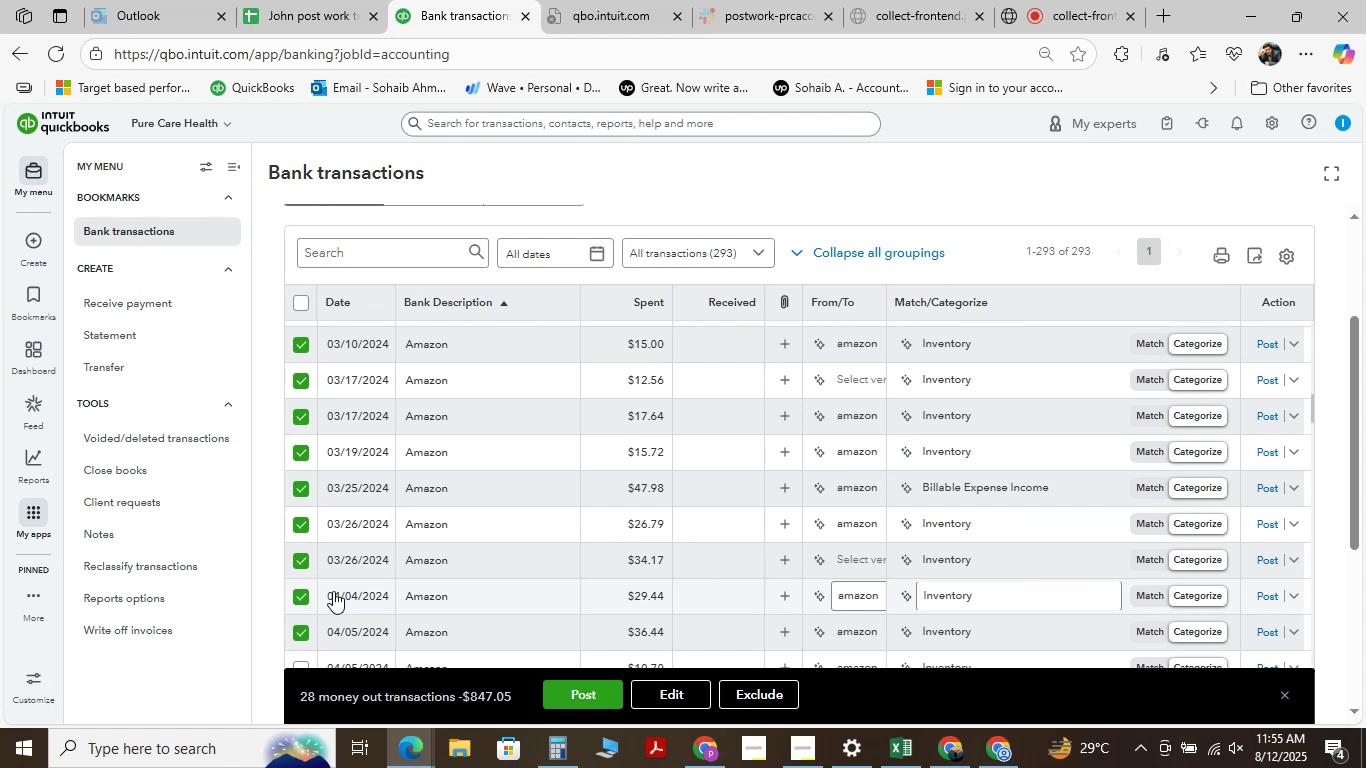 
scroll: coordinate [333, 578], scroll_direction: up, amount: 5.0
 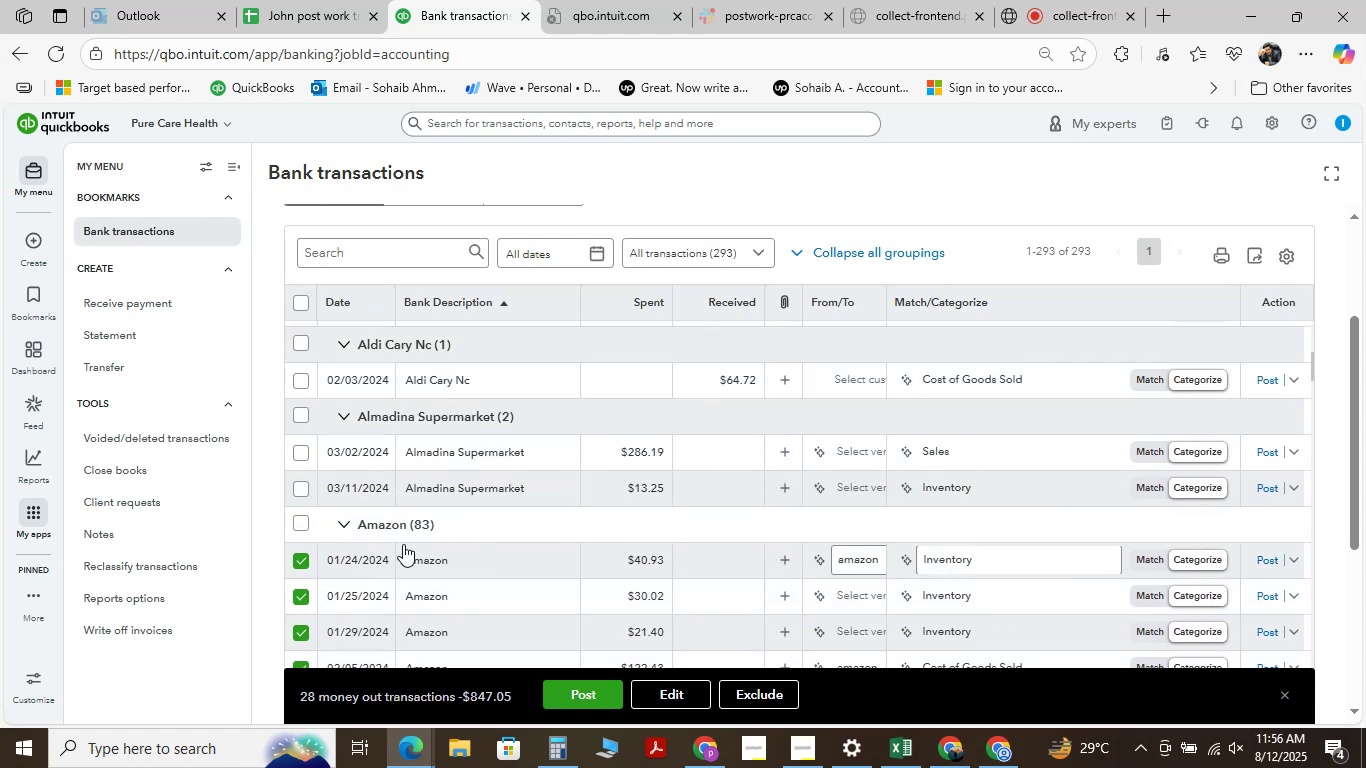 
scroll: coordinate [422, 480], scroll_direction: down, amount: 11.0
 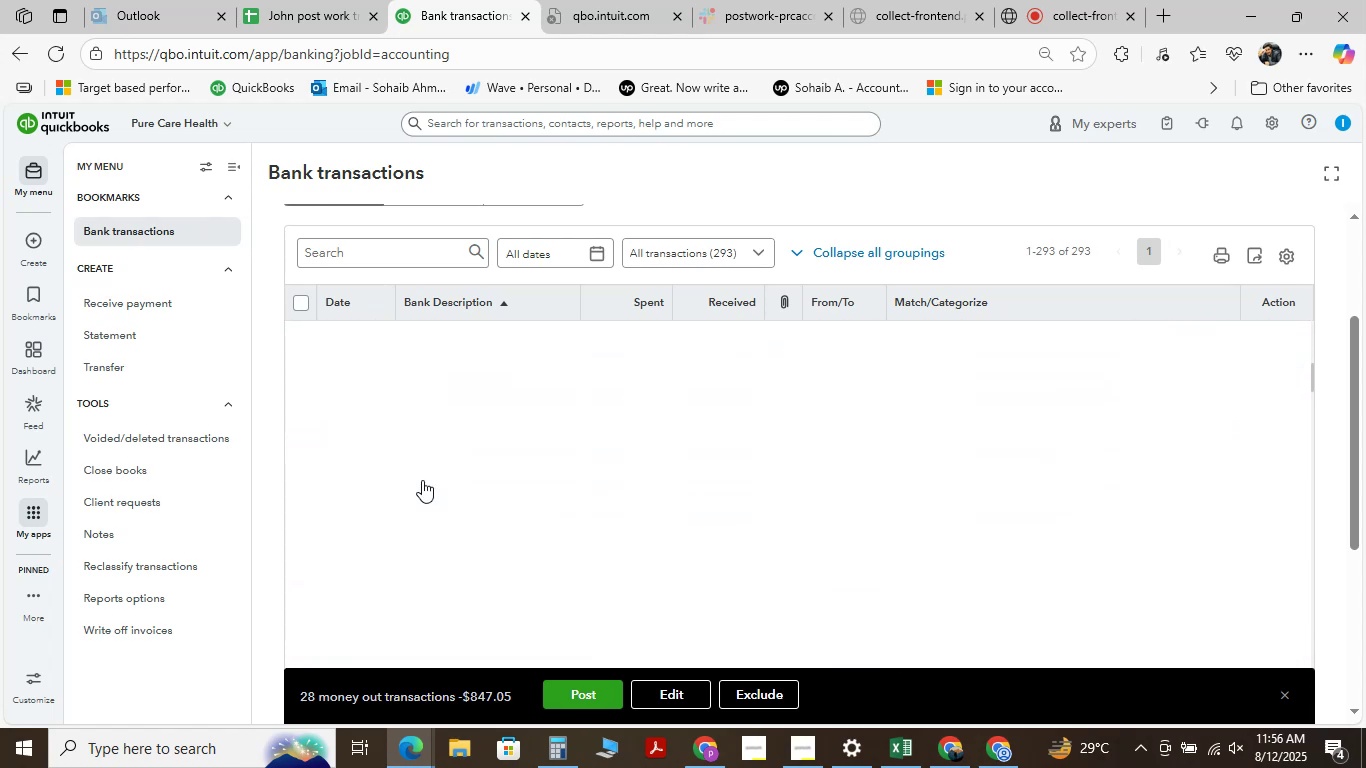 
scroll: coordinate [422, 480], scroll_direction: up, amount: 1.0
 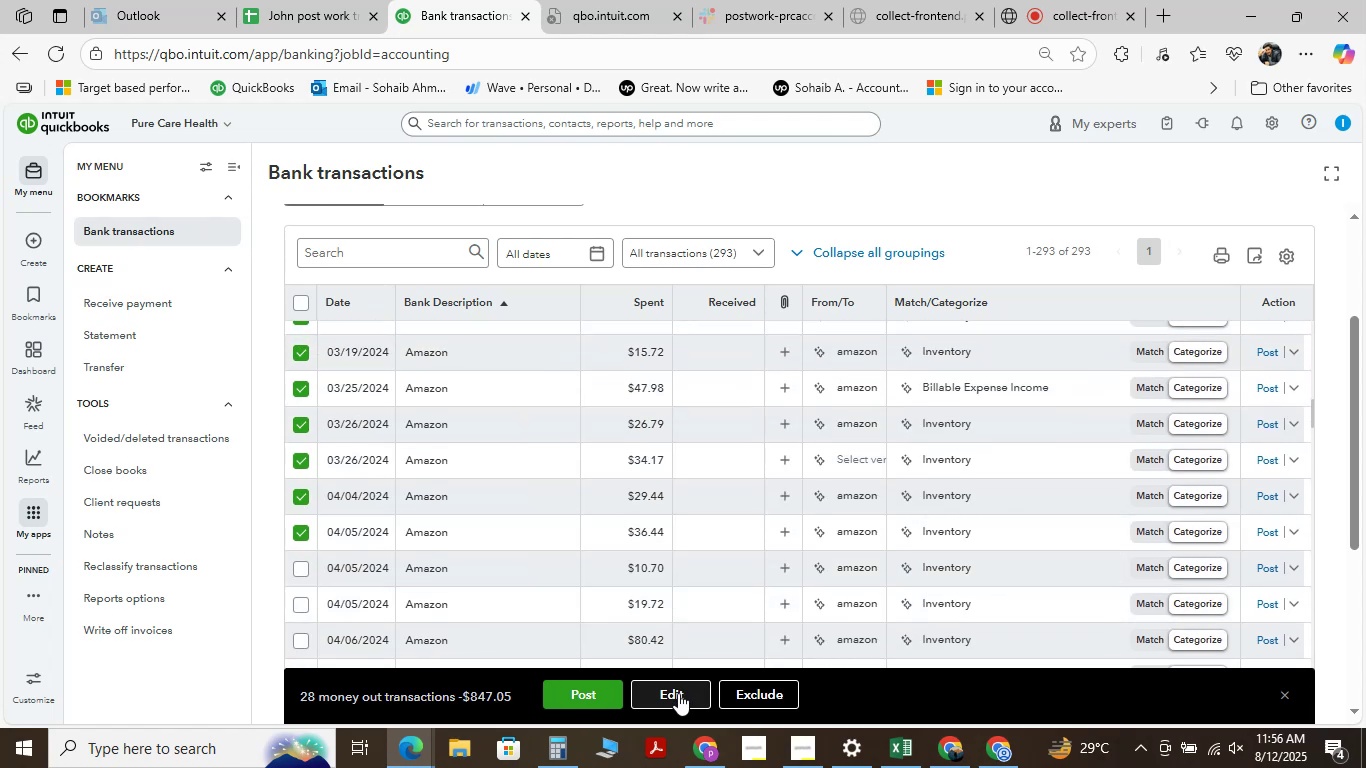 
left_click([678, 693])
 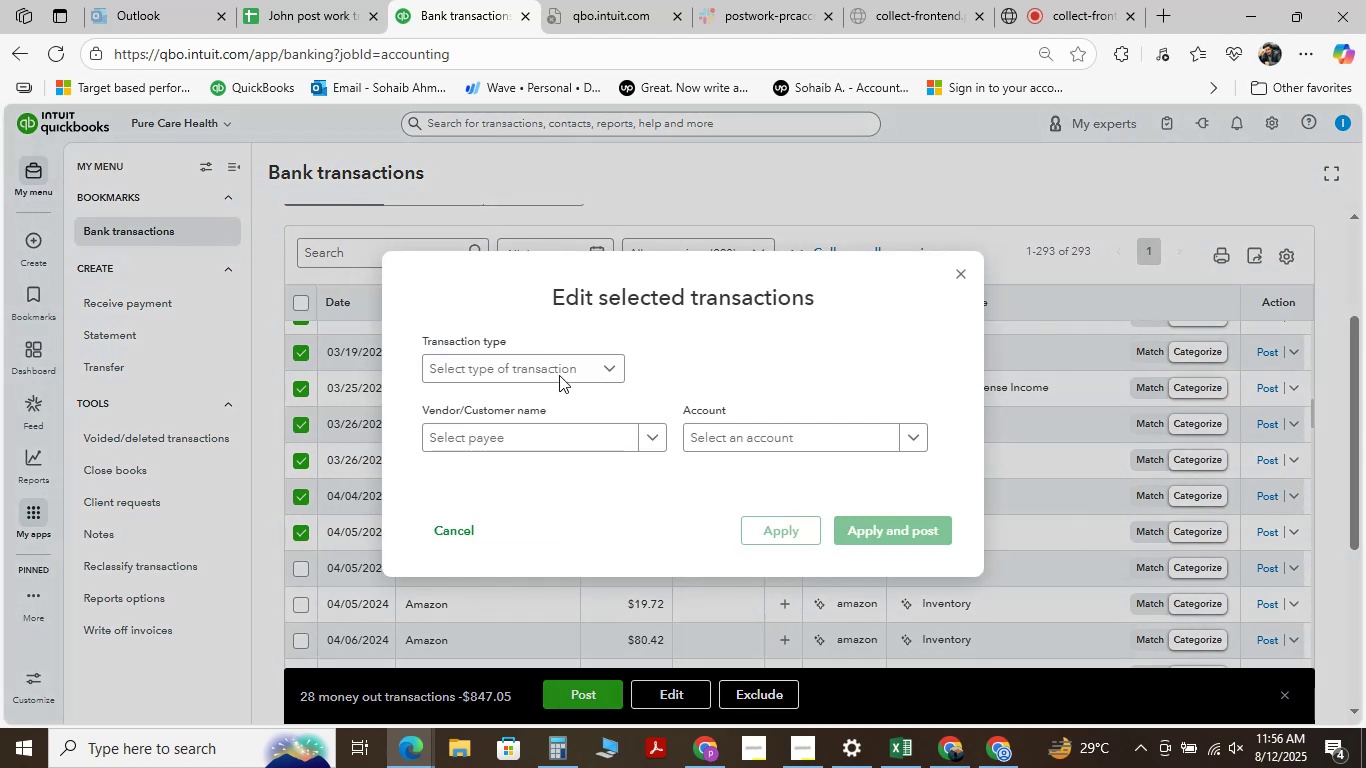 
left_click([604, 368])
 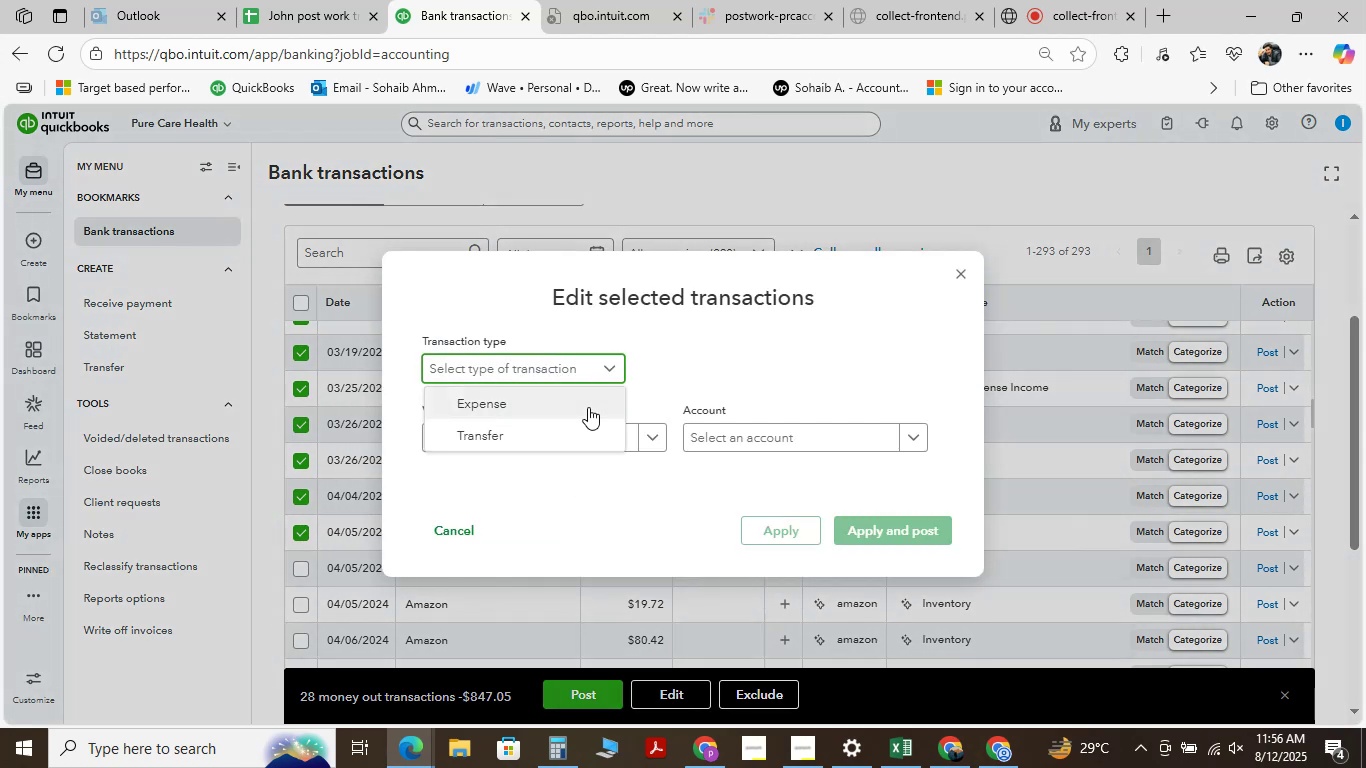 
left_click([588, 407])
 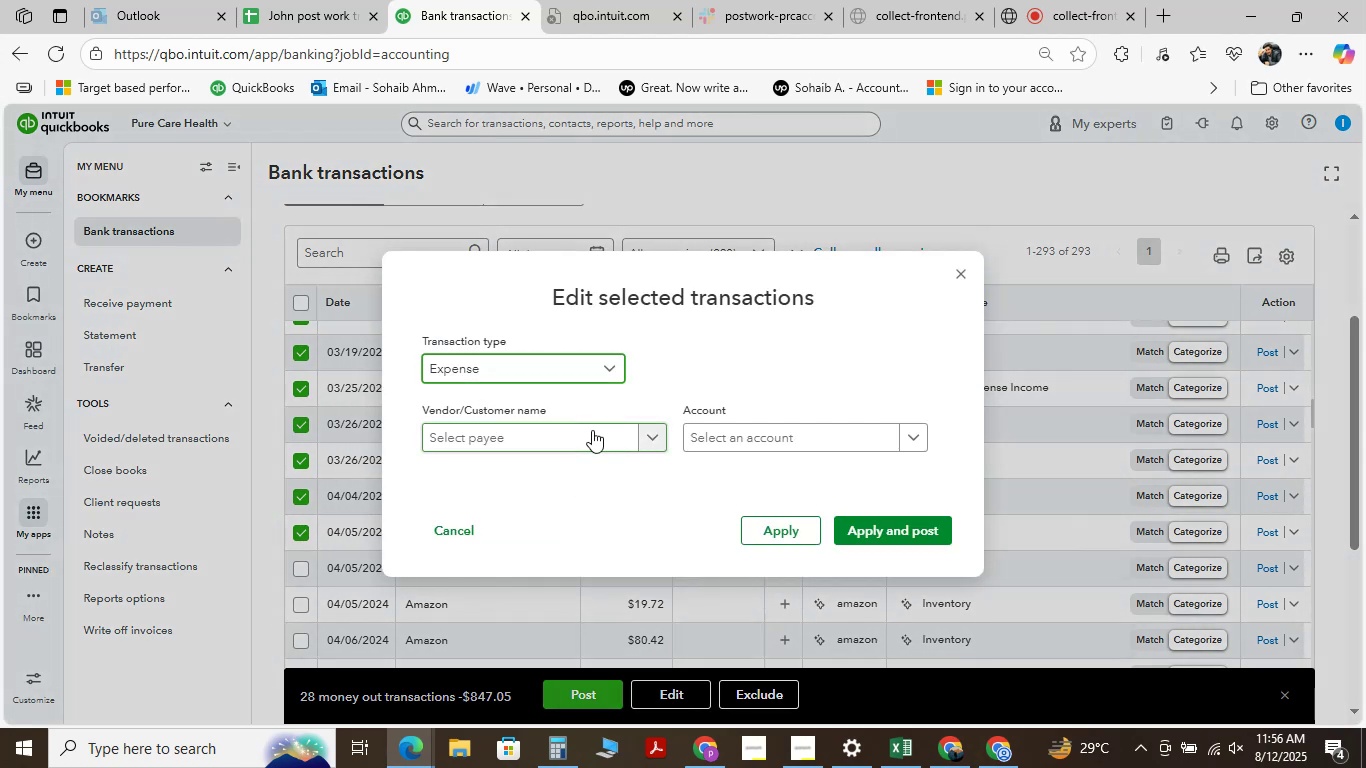 
left_click([593, 434])
 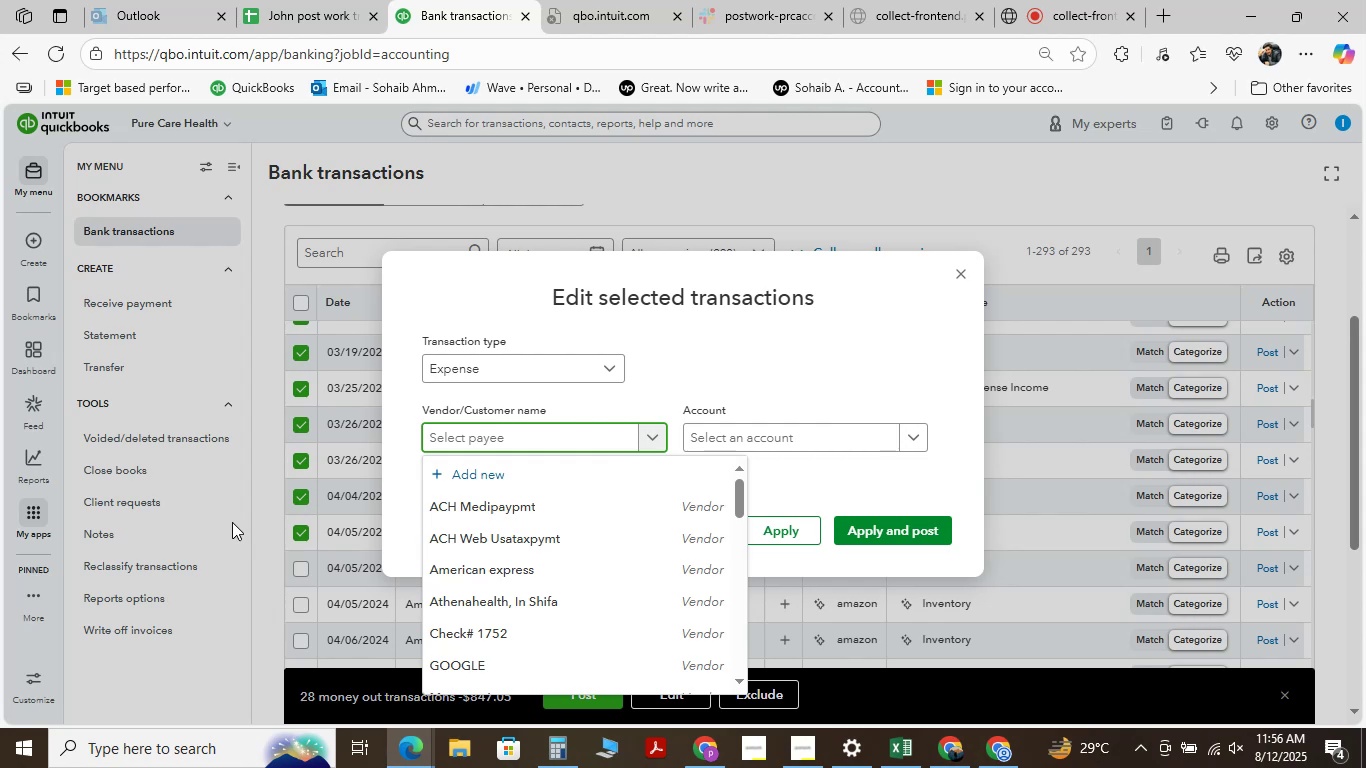 
wait(11.94)
 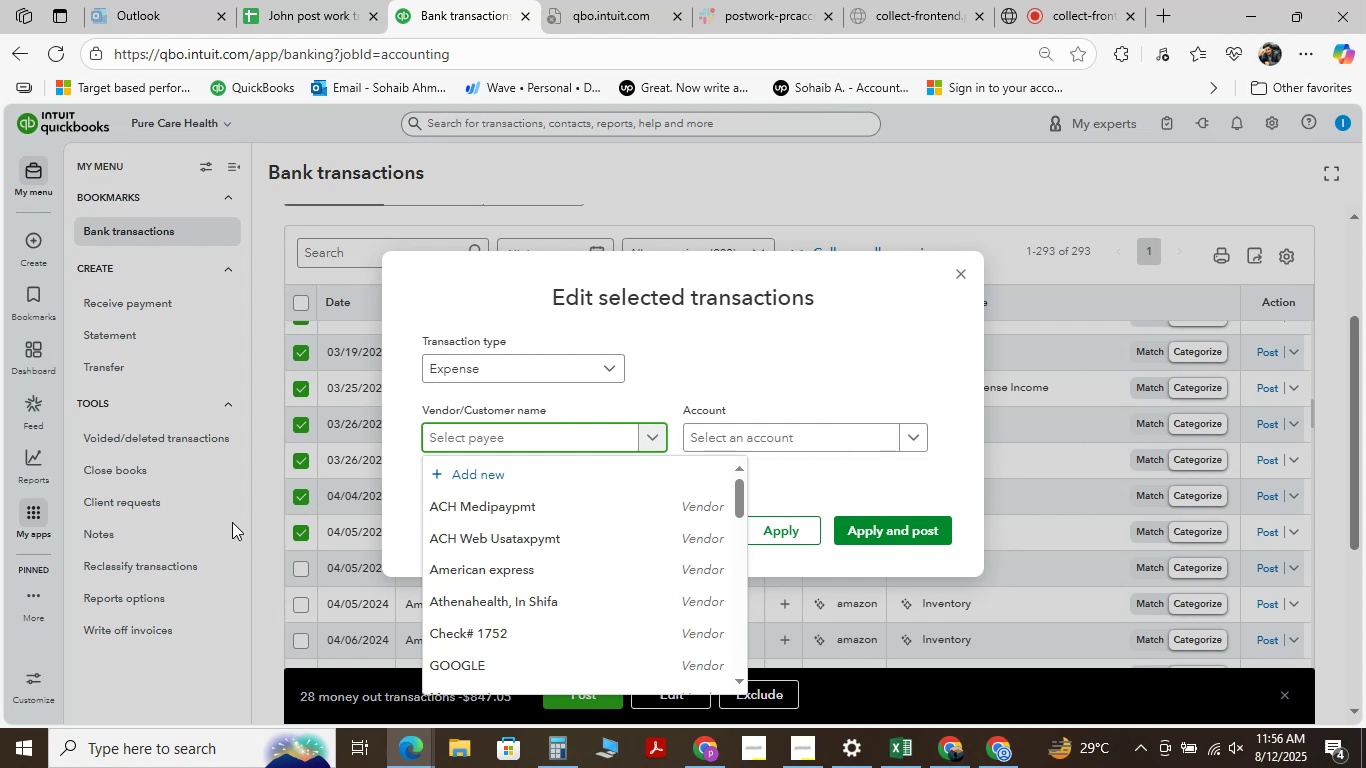 
scroll: coordinate [572, 553], scroll_direction: down, amount: 1.0
 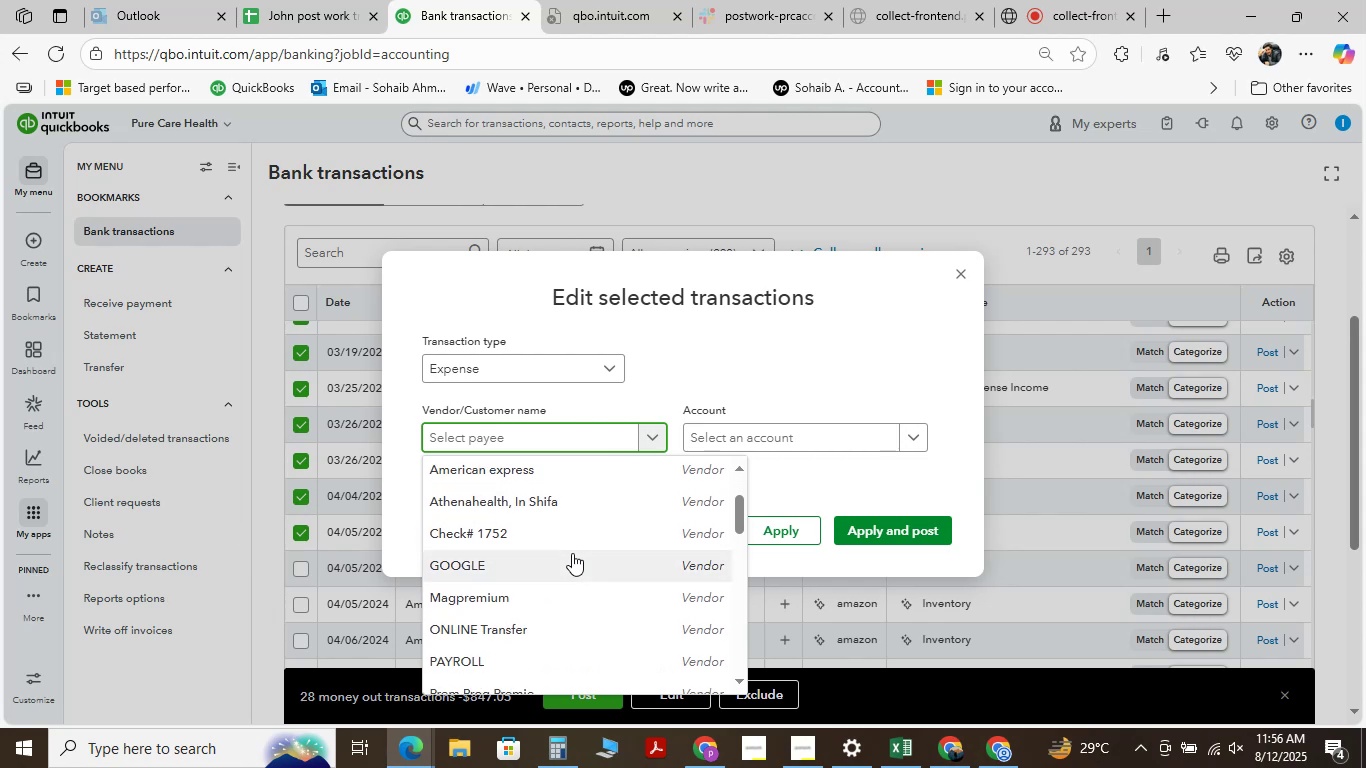 
scroll: coordinate [572, 553], scroll_direction: up, amount: 1.0
 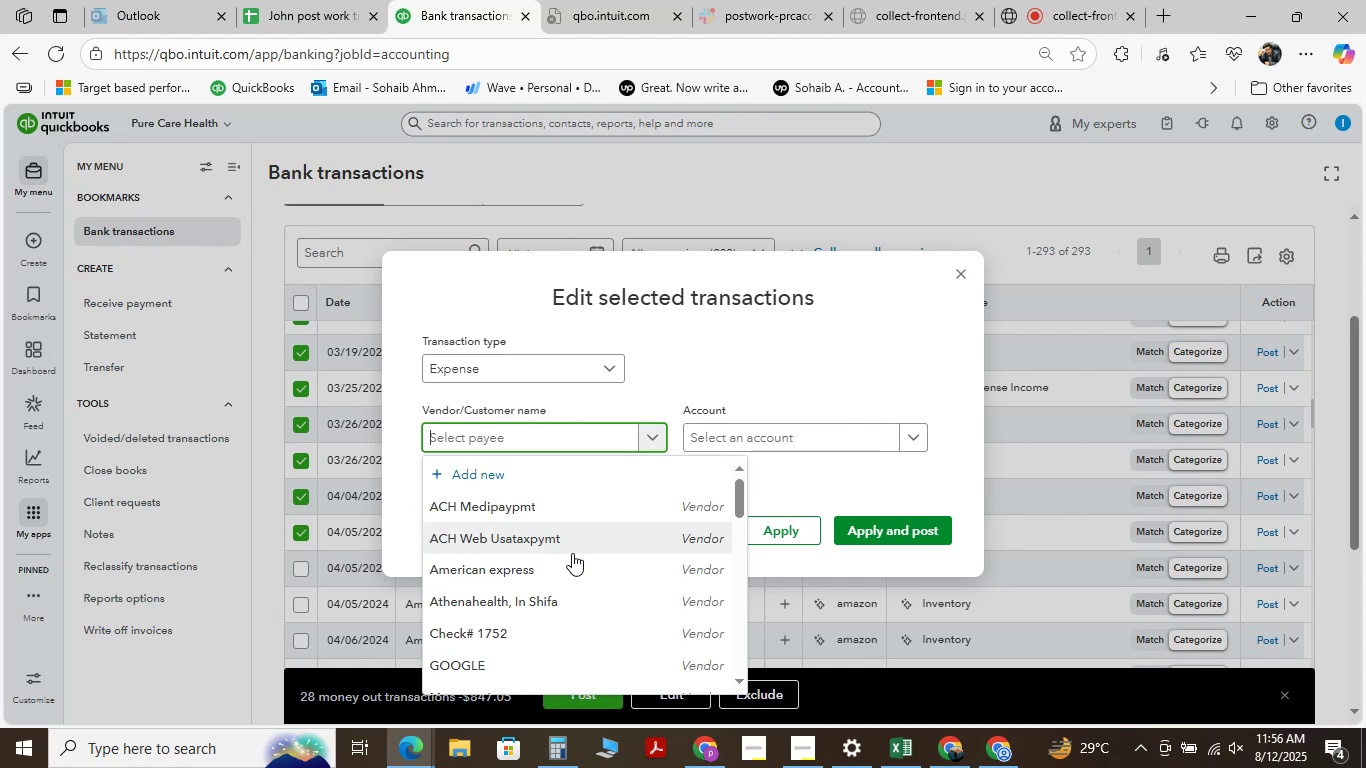 
type(am)
 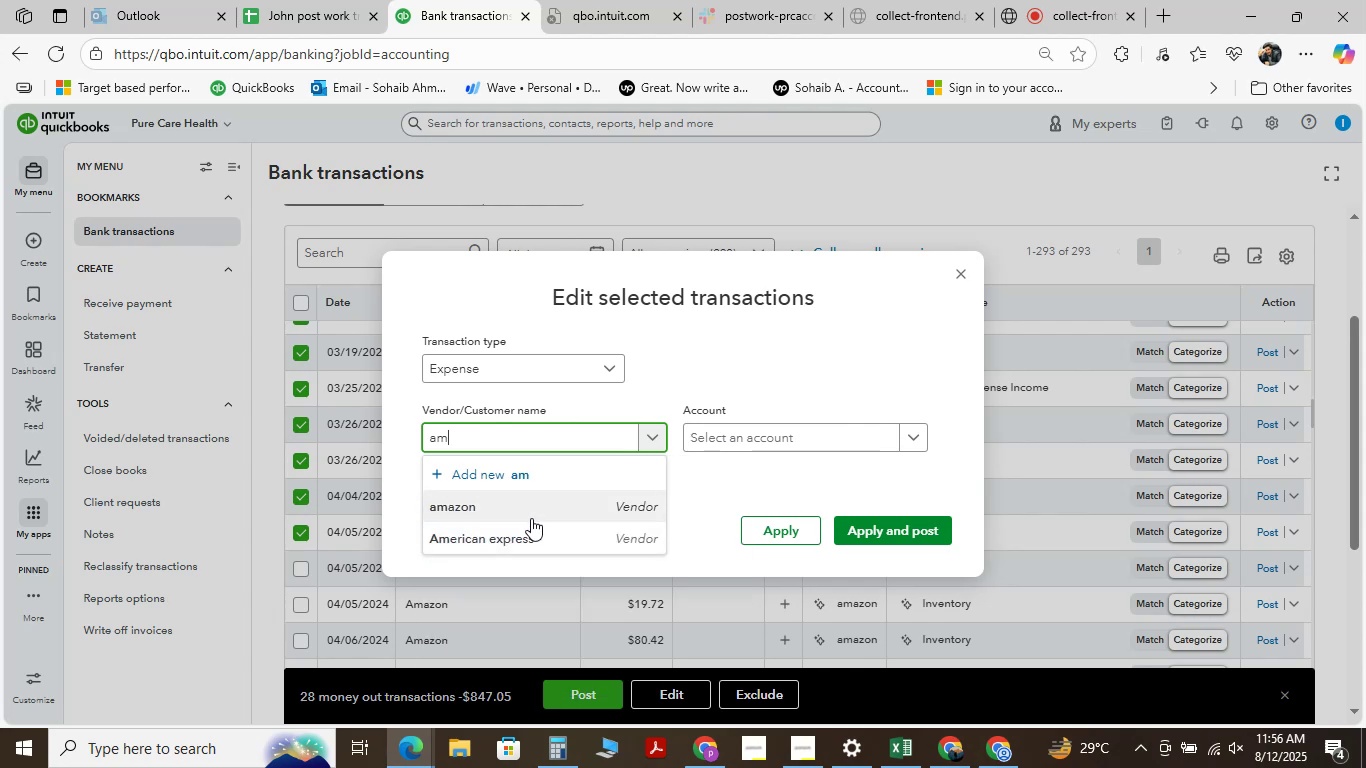 
left_click([531, 518])
 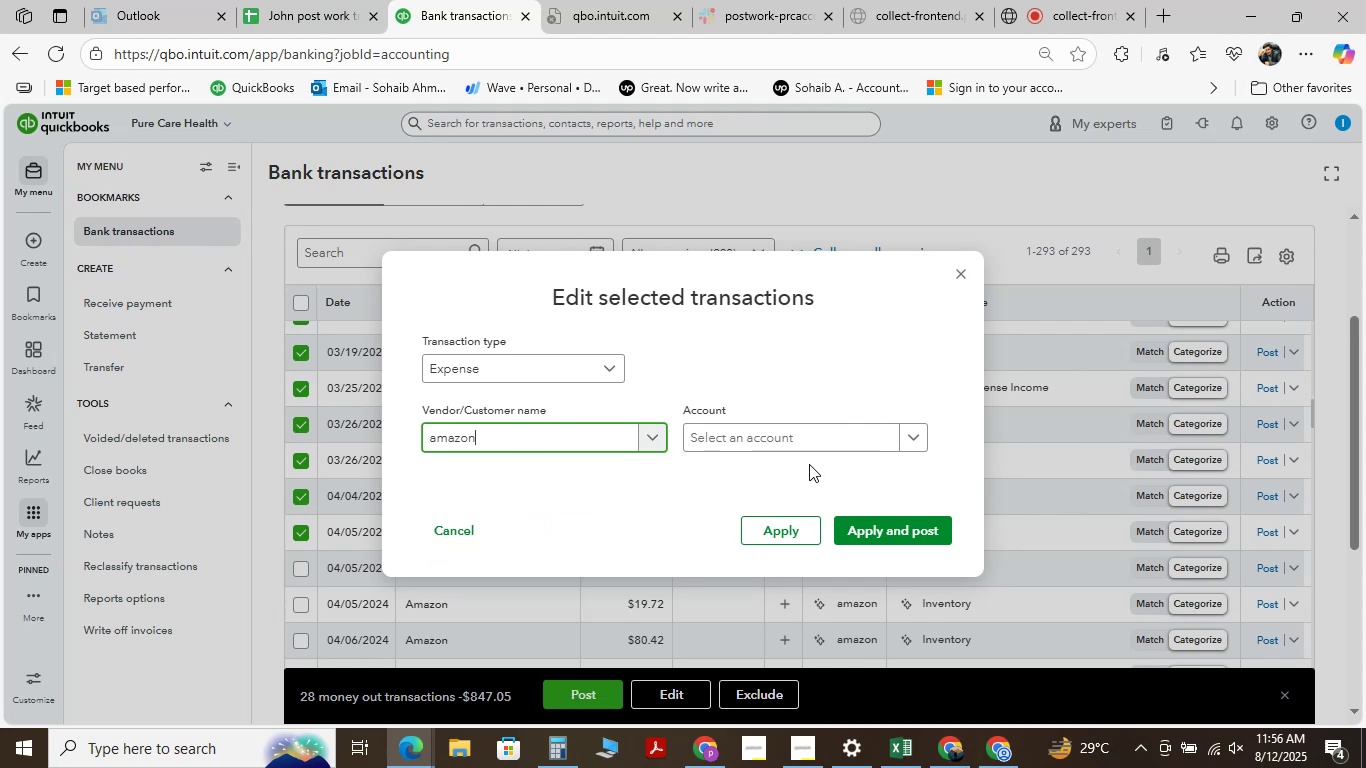 
left_click([814, 437])
 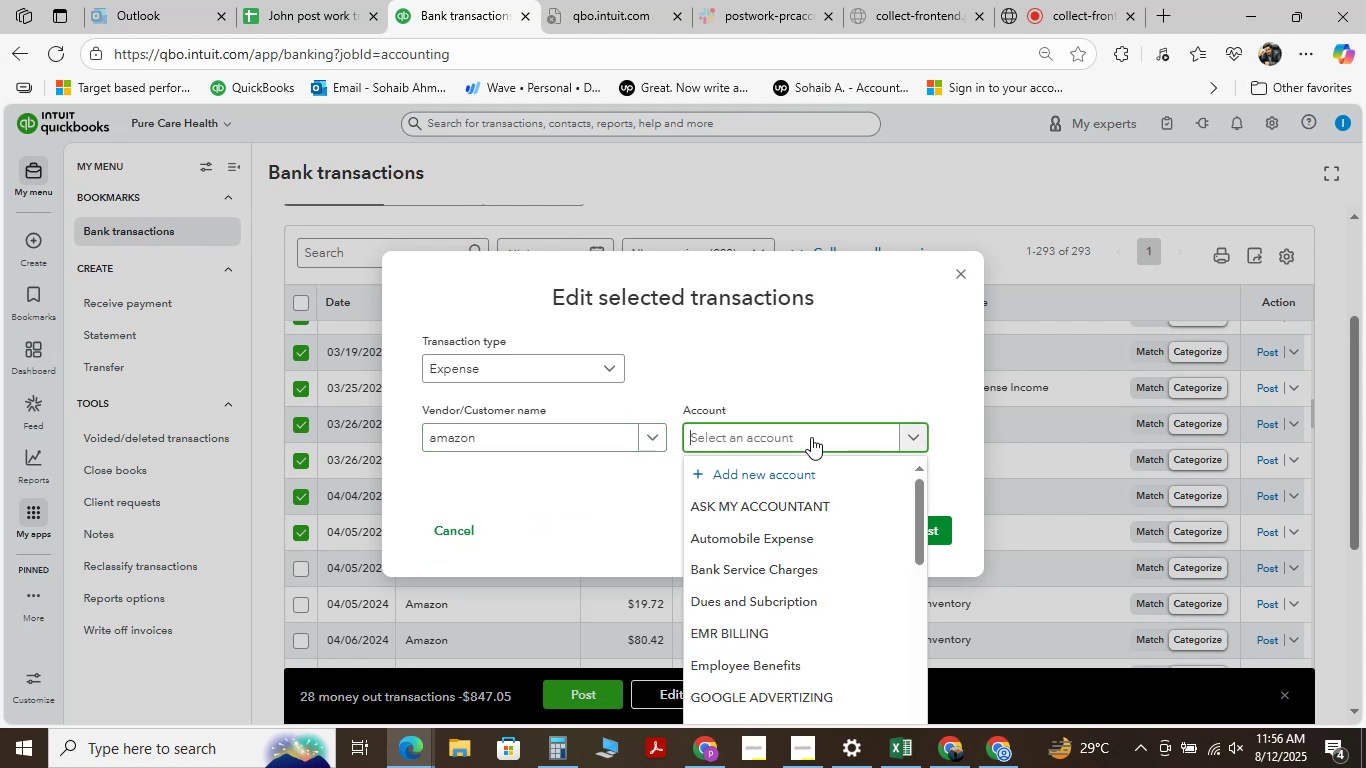 
type(off)
 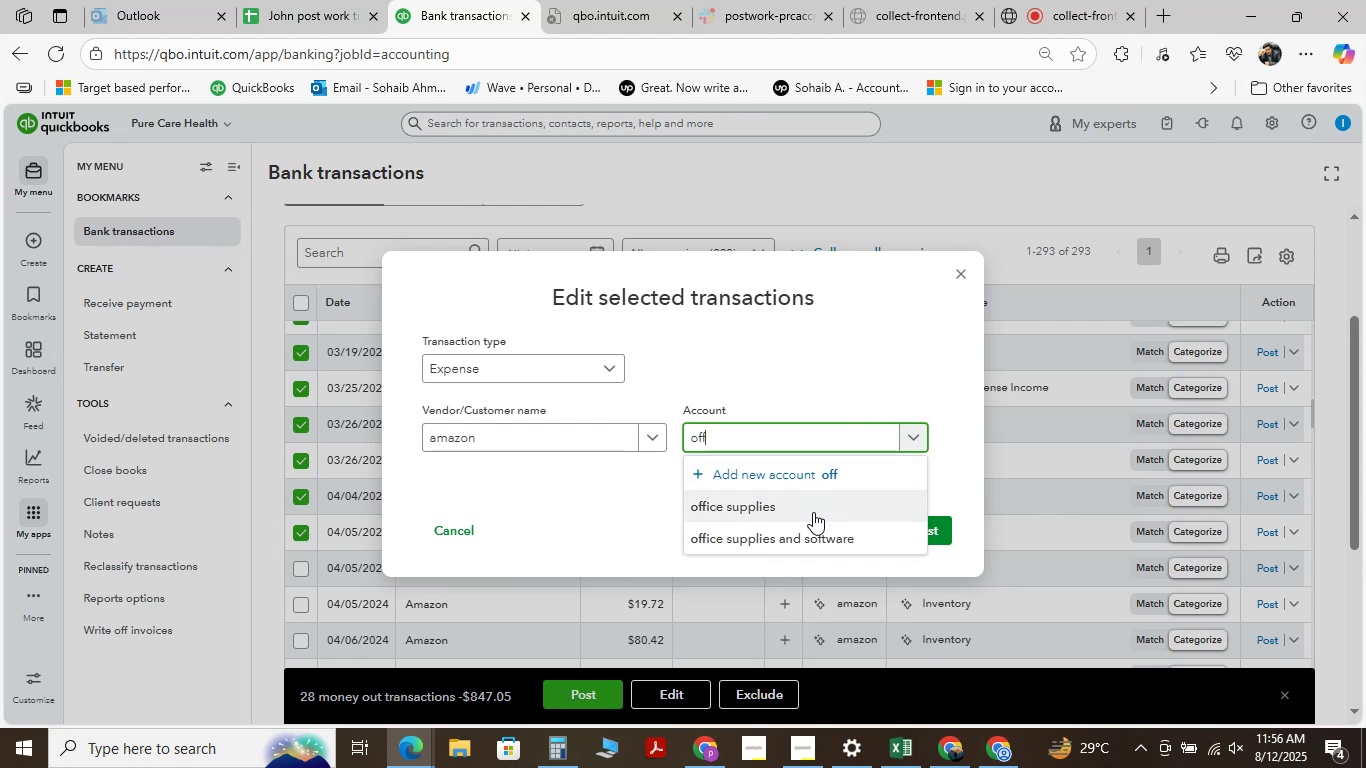 
left_click([805, 516])
 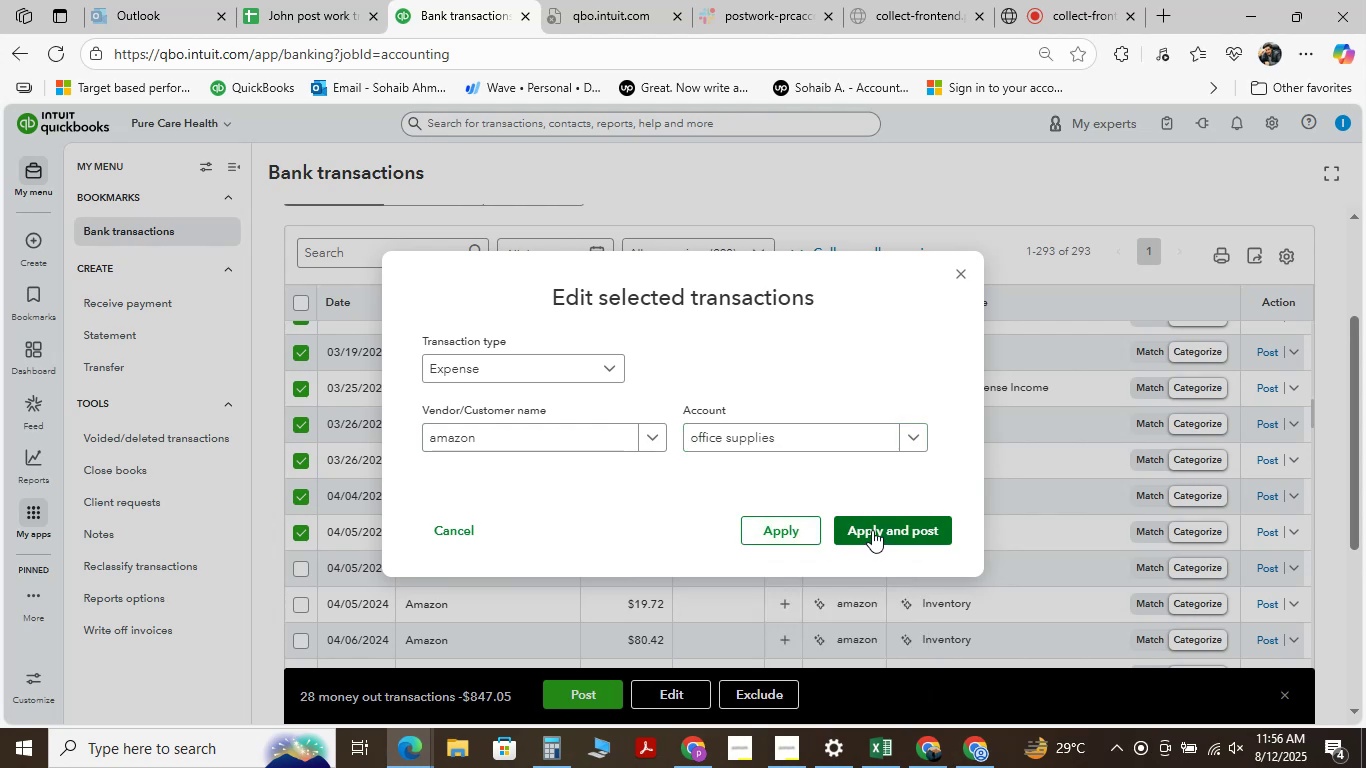 
left_click([872, 530])
 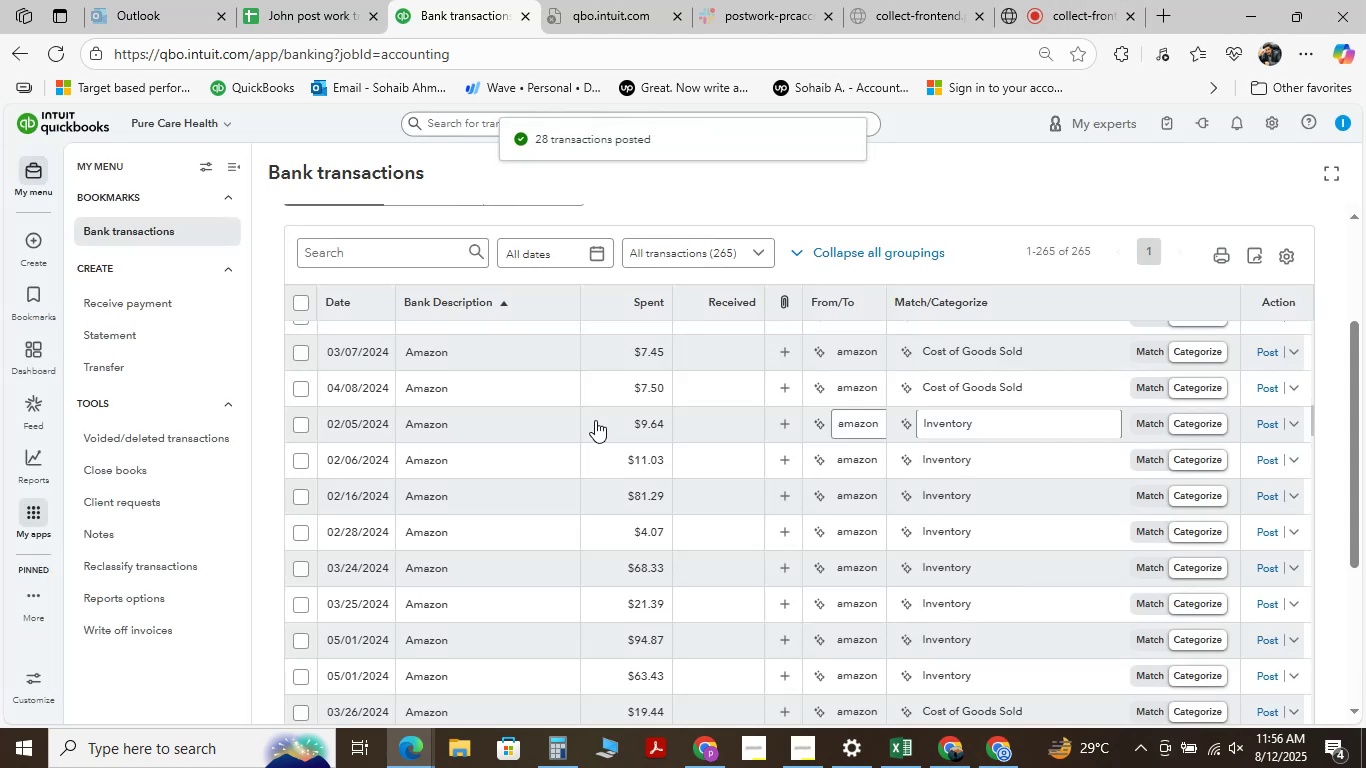 
wait(14.95)
 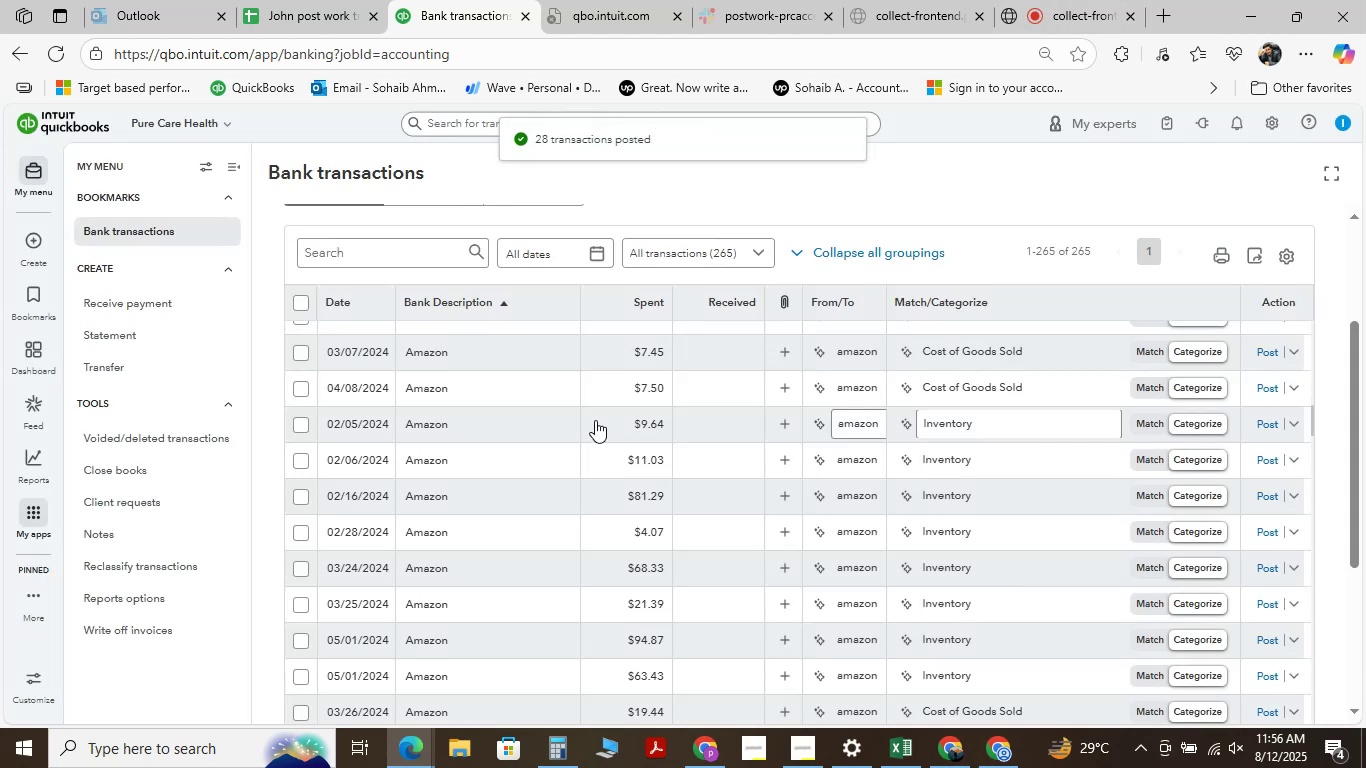 
scroll: coordinate [509, 494], scroll_direction: up, amount: 4.0
 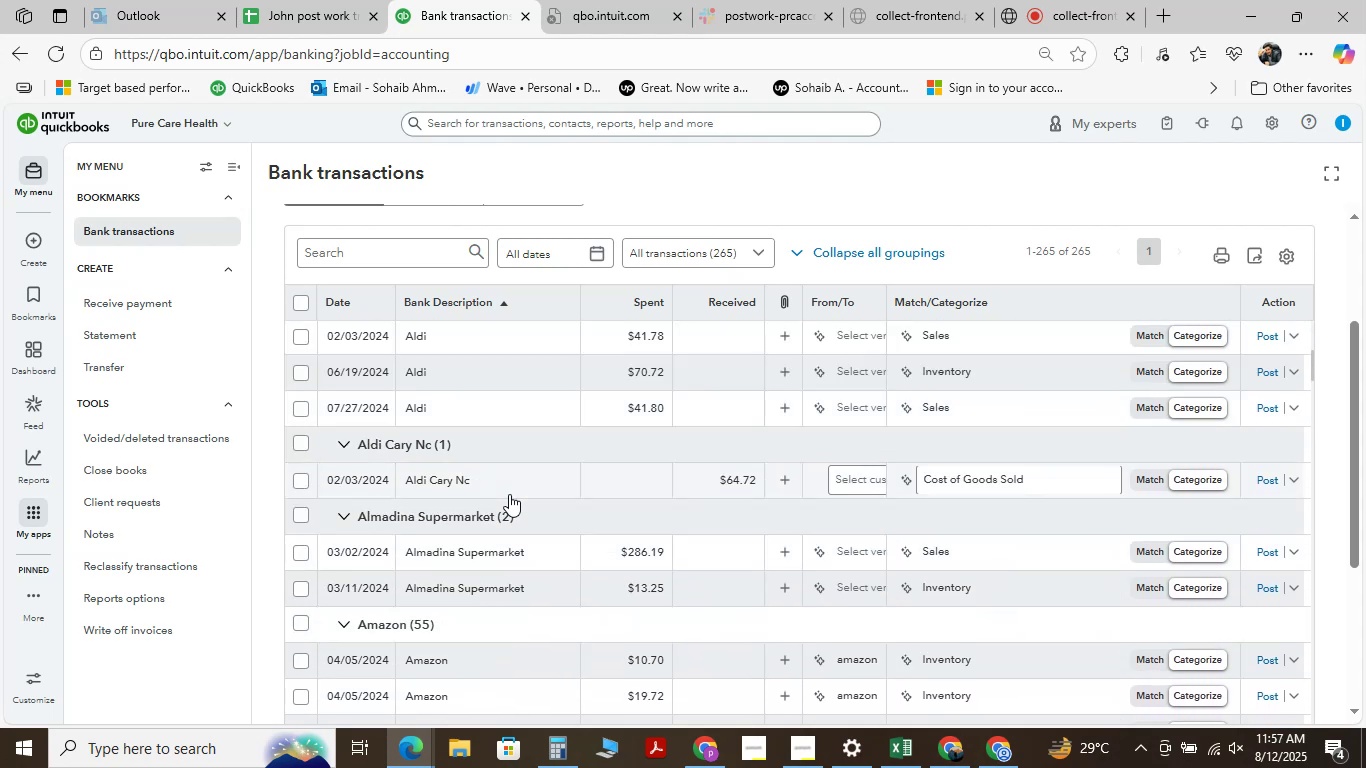 
scroll: coordinate [509, 494], scroll_direction: down, amount: 2.0
 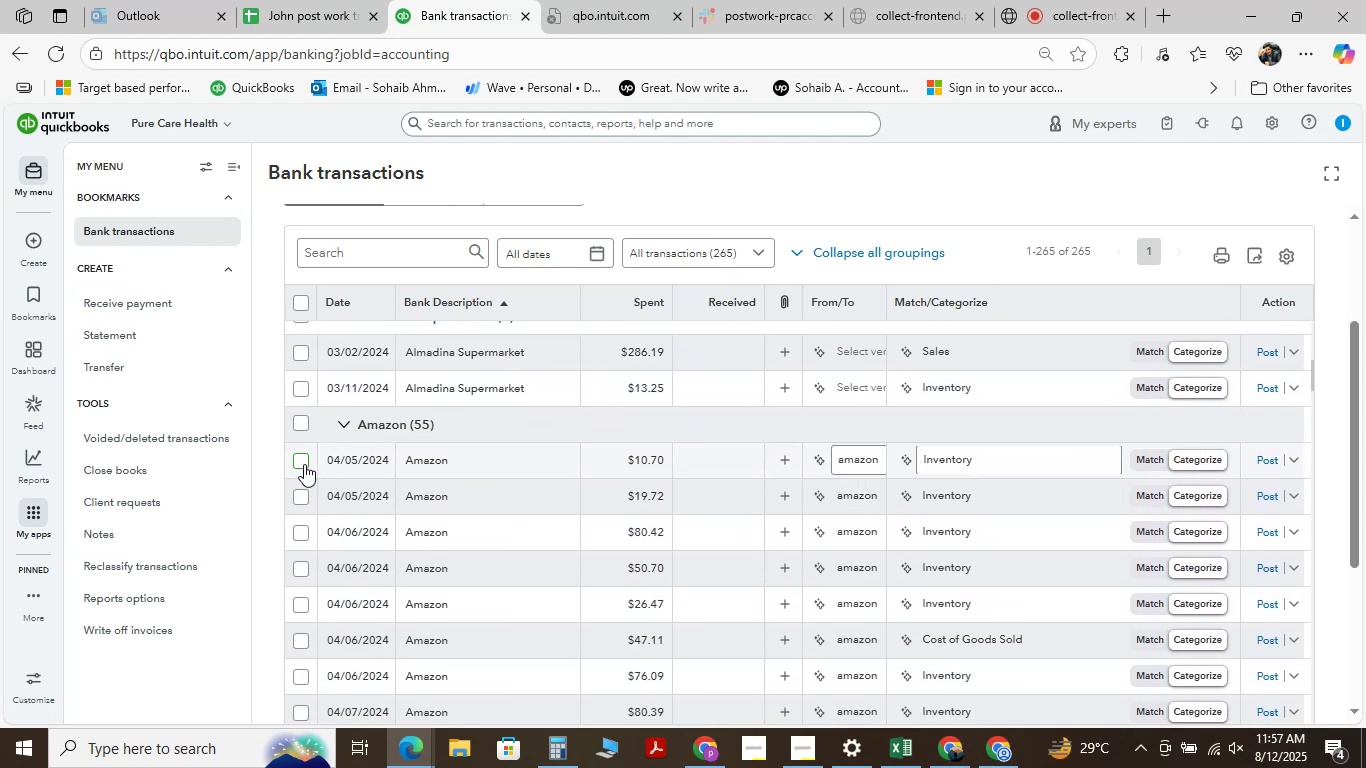 
left_click([301, 462])
 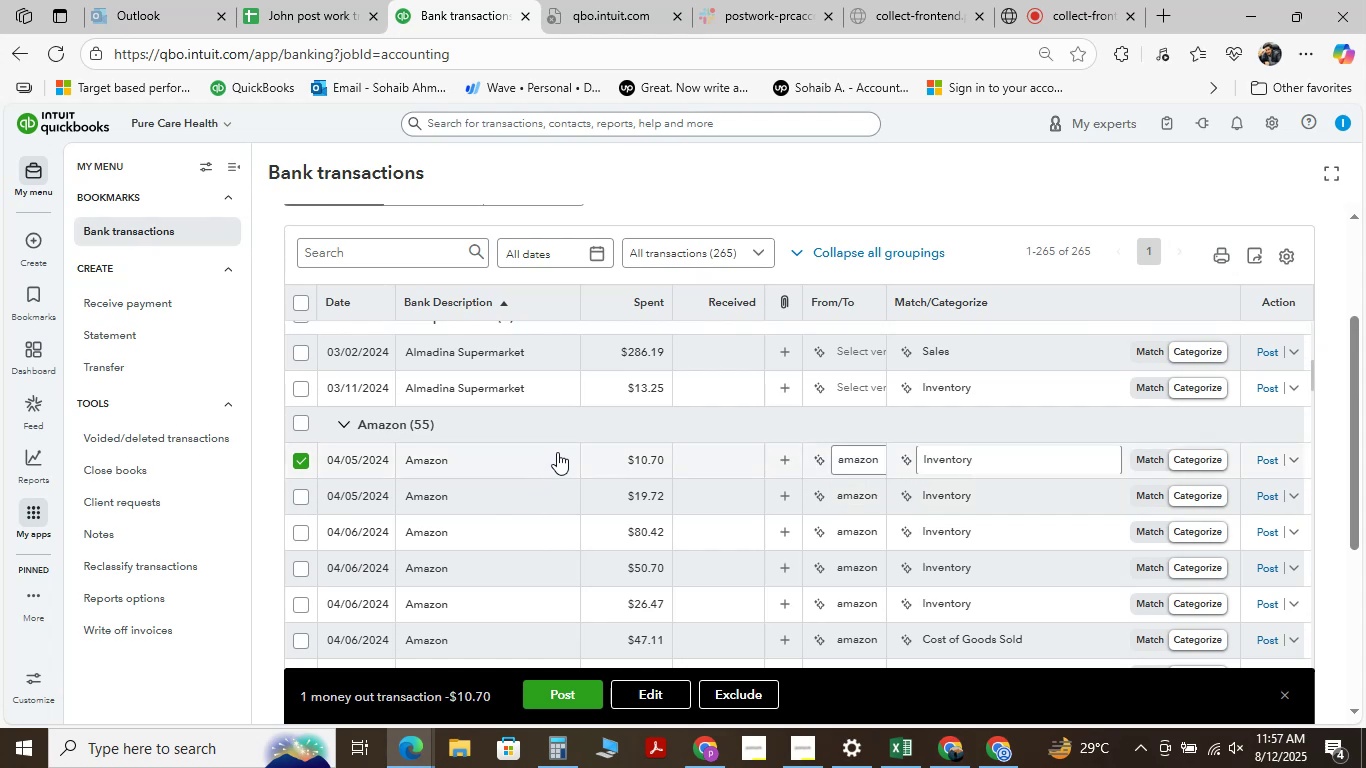 
scroll: coordinate [559, 437], scroll_direction: down, amount: 14.0
 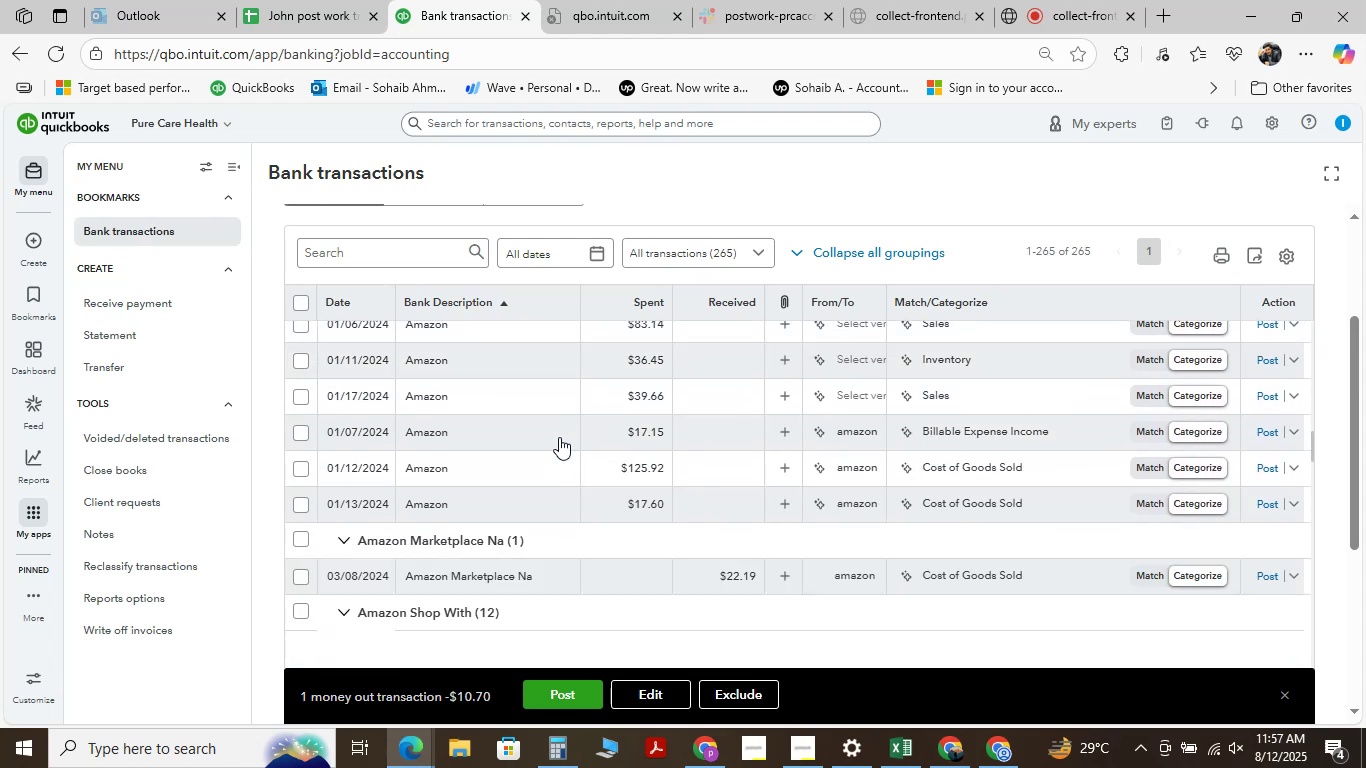 
hold_key(key=ShiftLeft, duration=1.5)
left_click([305, 498])
 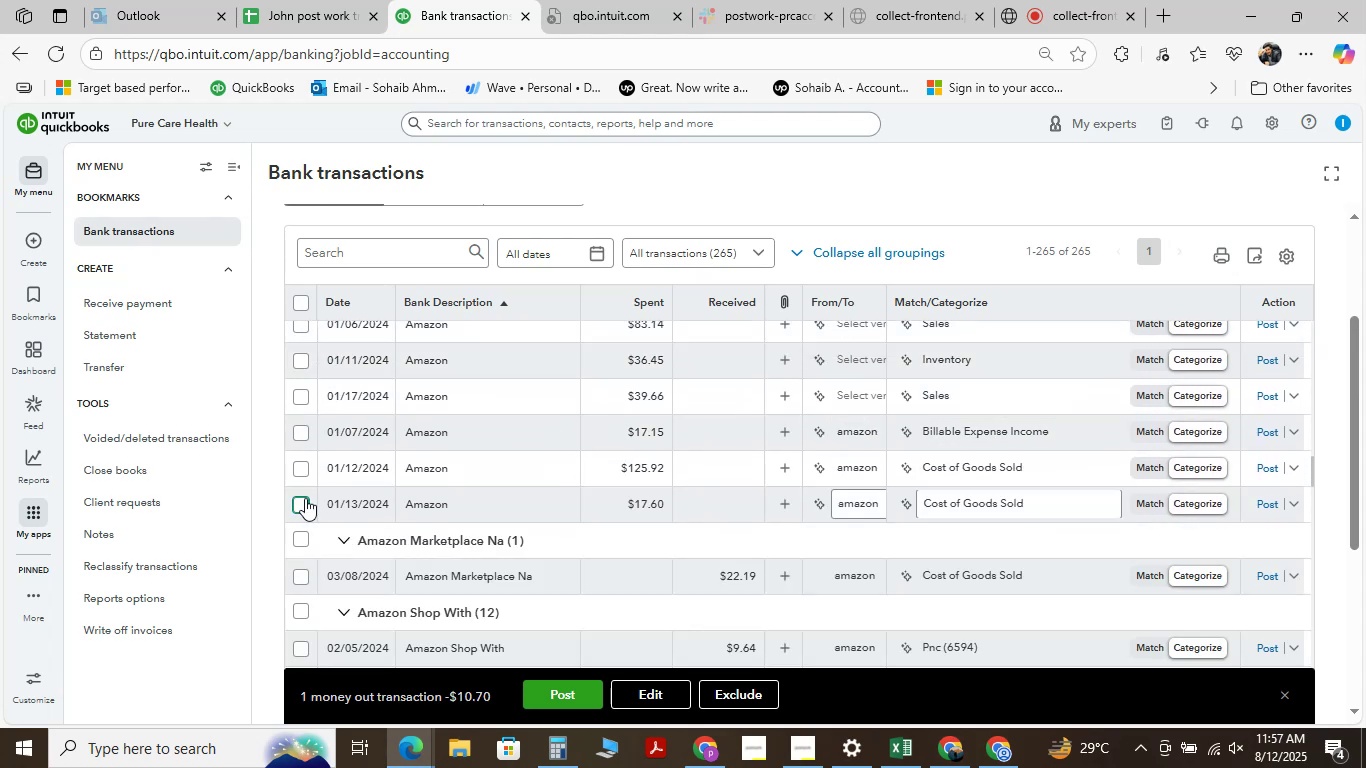 
key(Shift+ShiftLeft)
 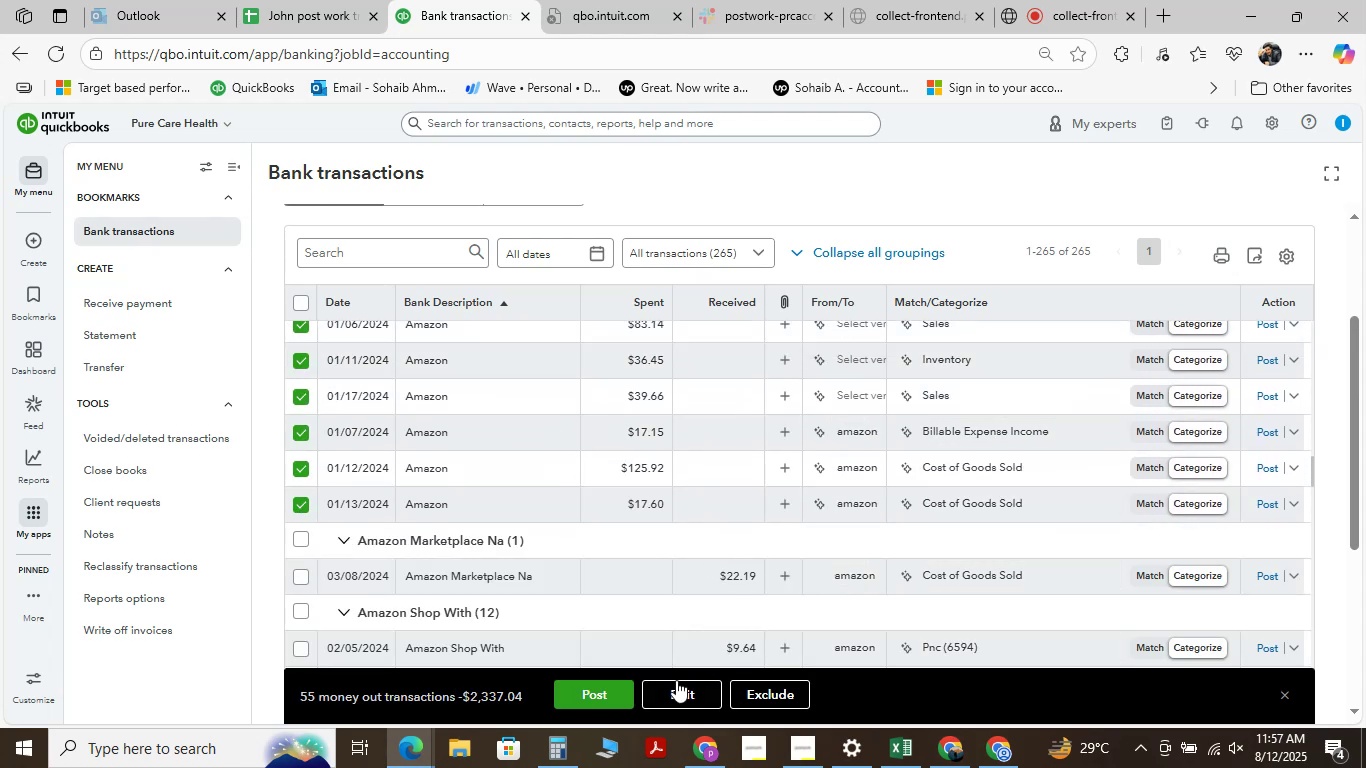 
left_click([677, 687])
 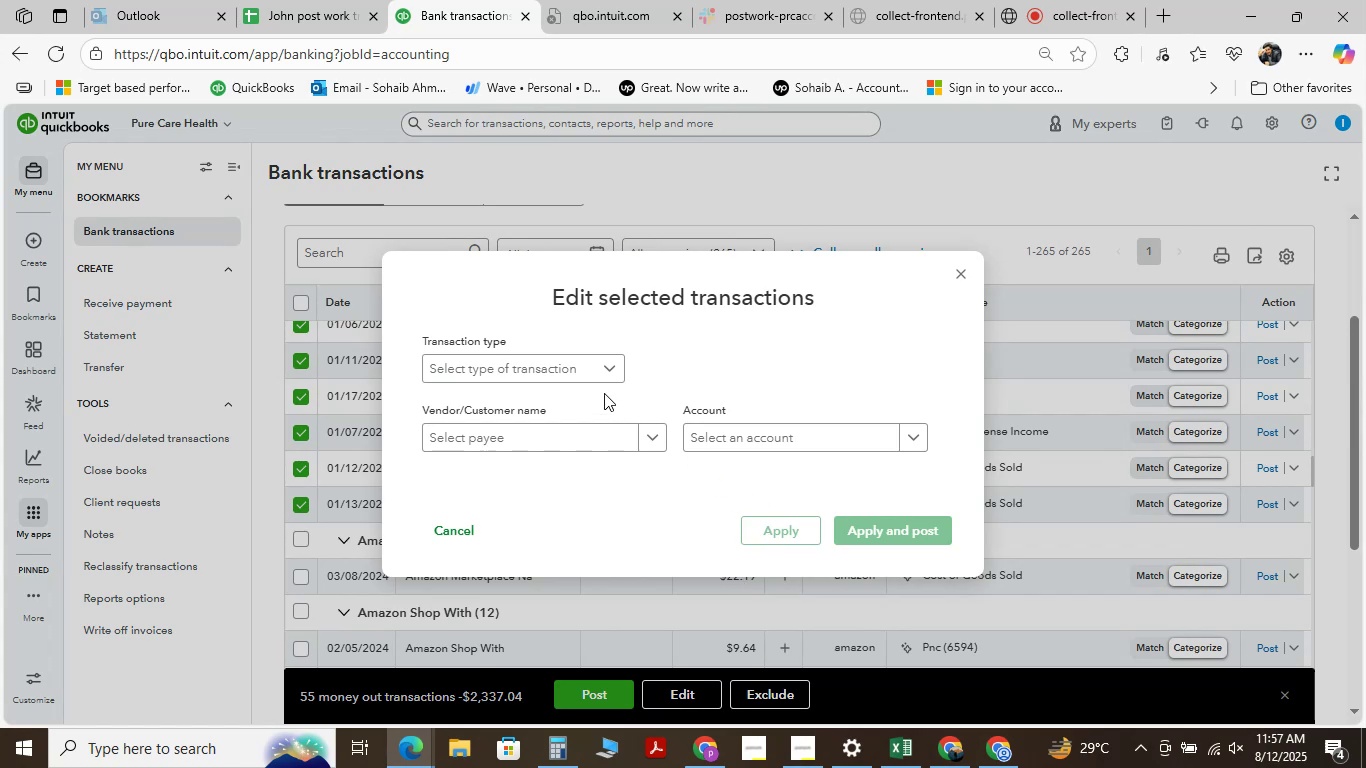 
left_click([584, 363])
 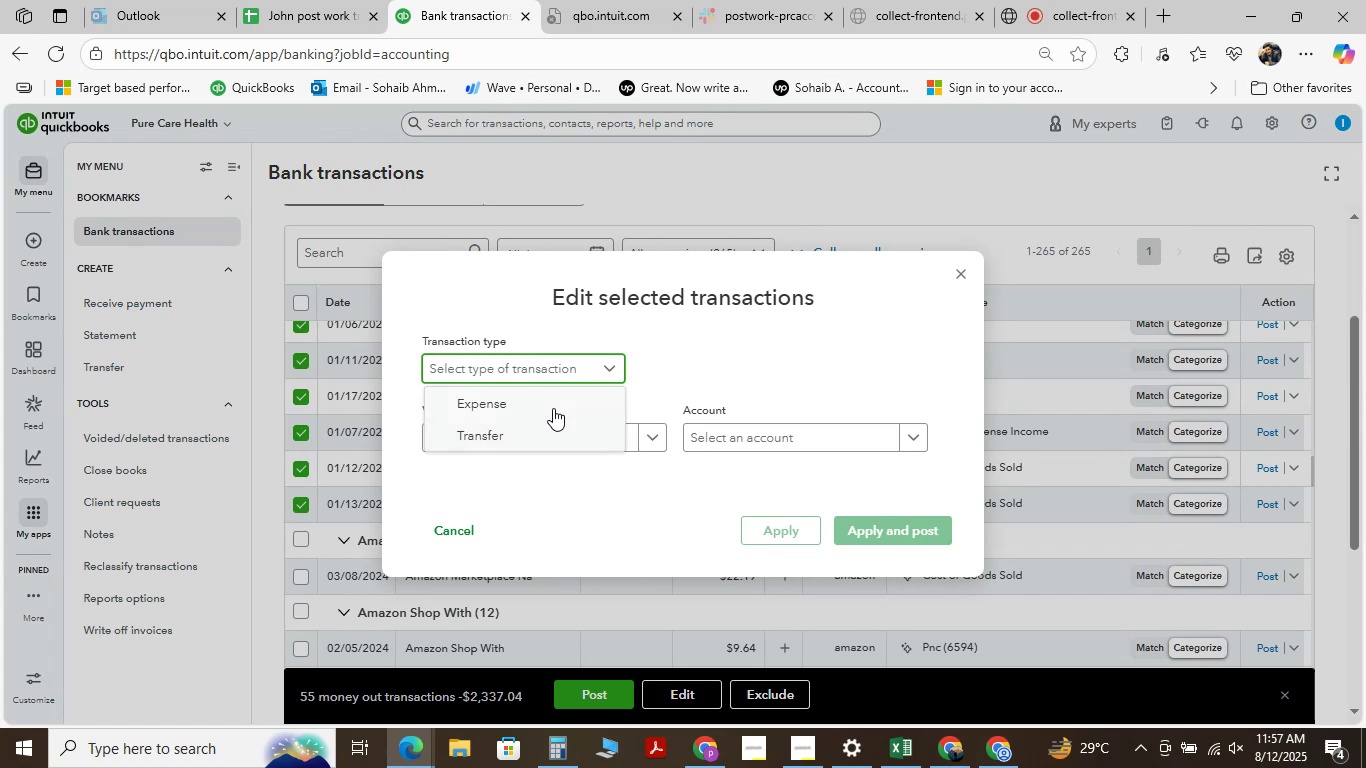 
left_click([553, 408])
 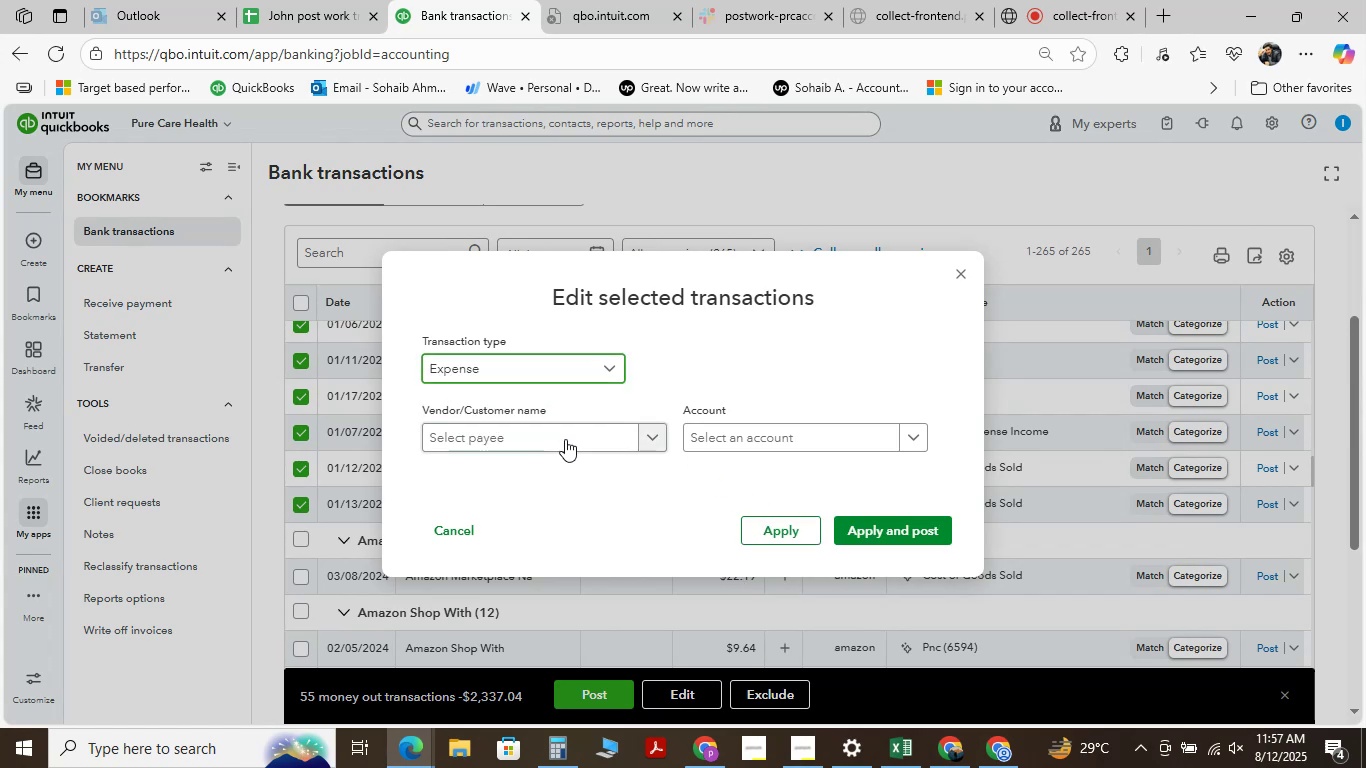 
left_click([566, 441])
 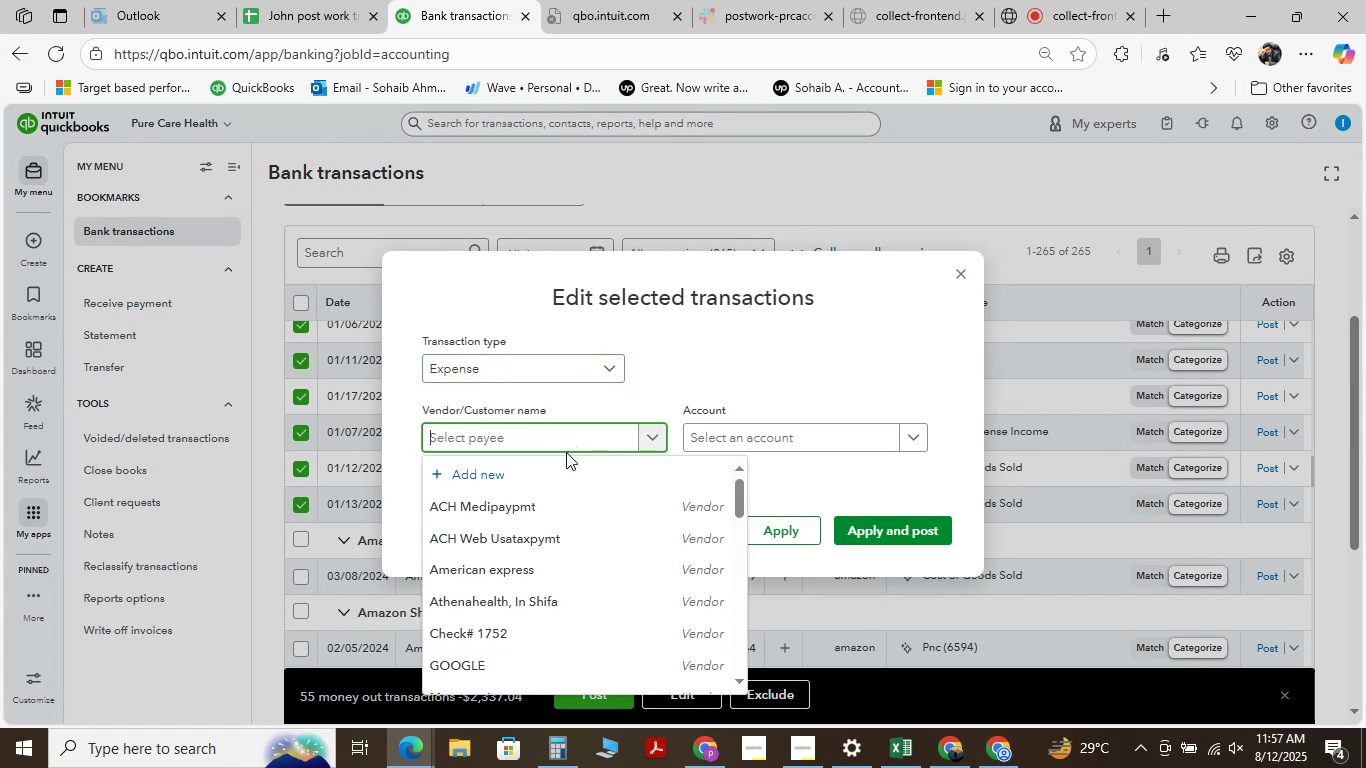 
type(am)
 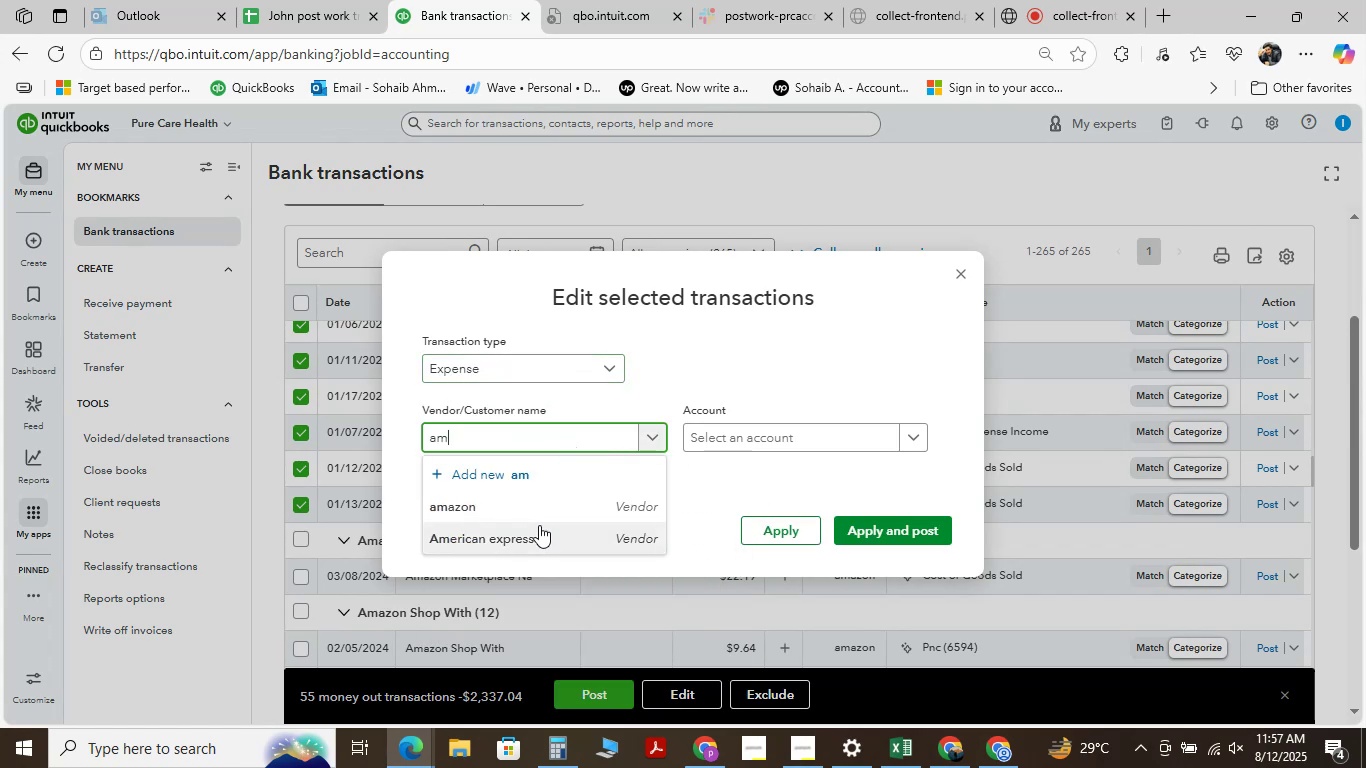 
left_click([540, 498])
 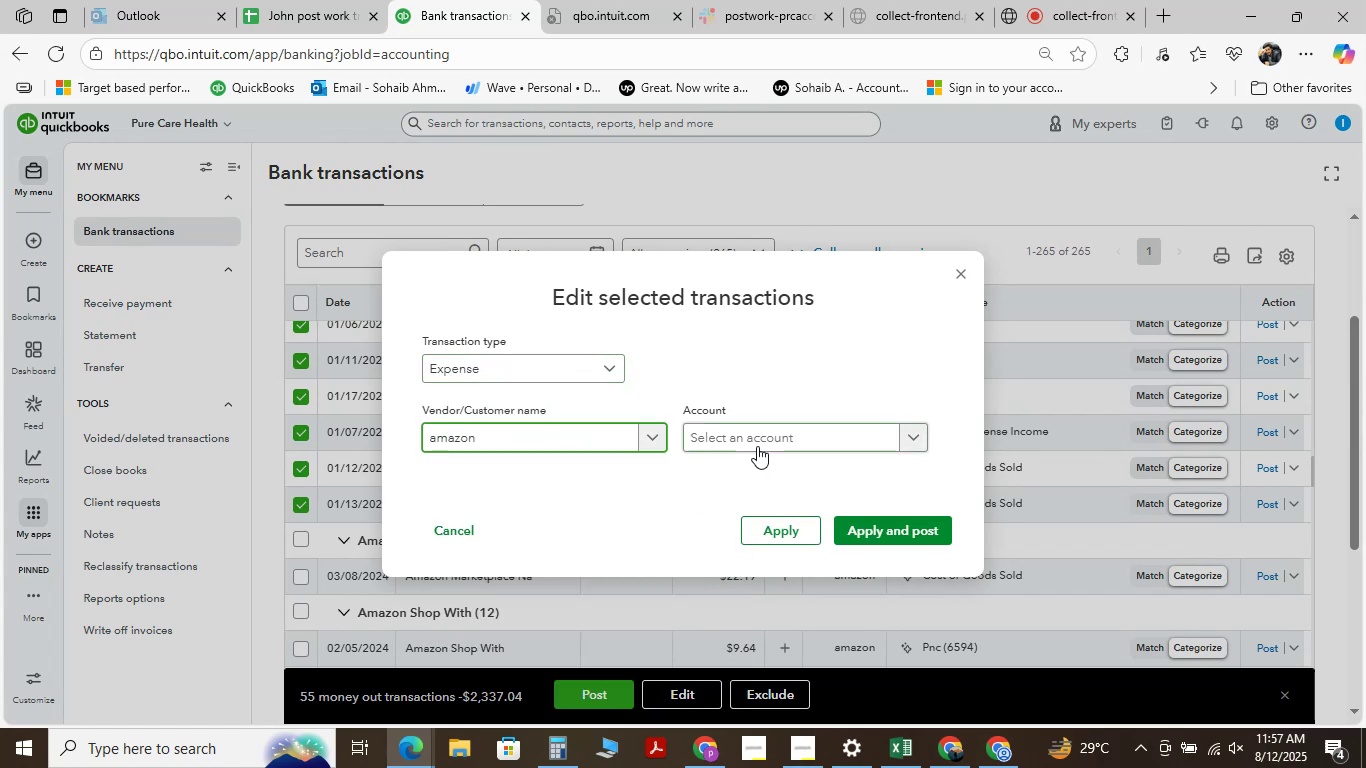 
left_click([757, 446])
 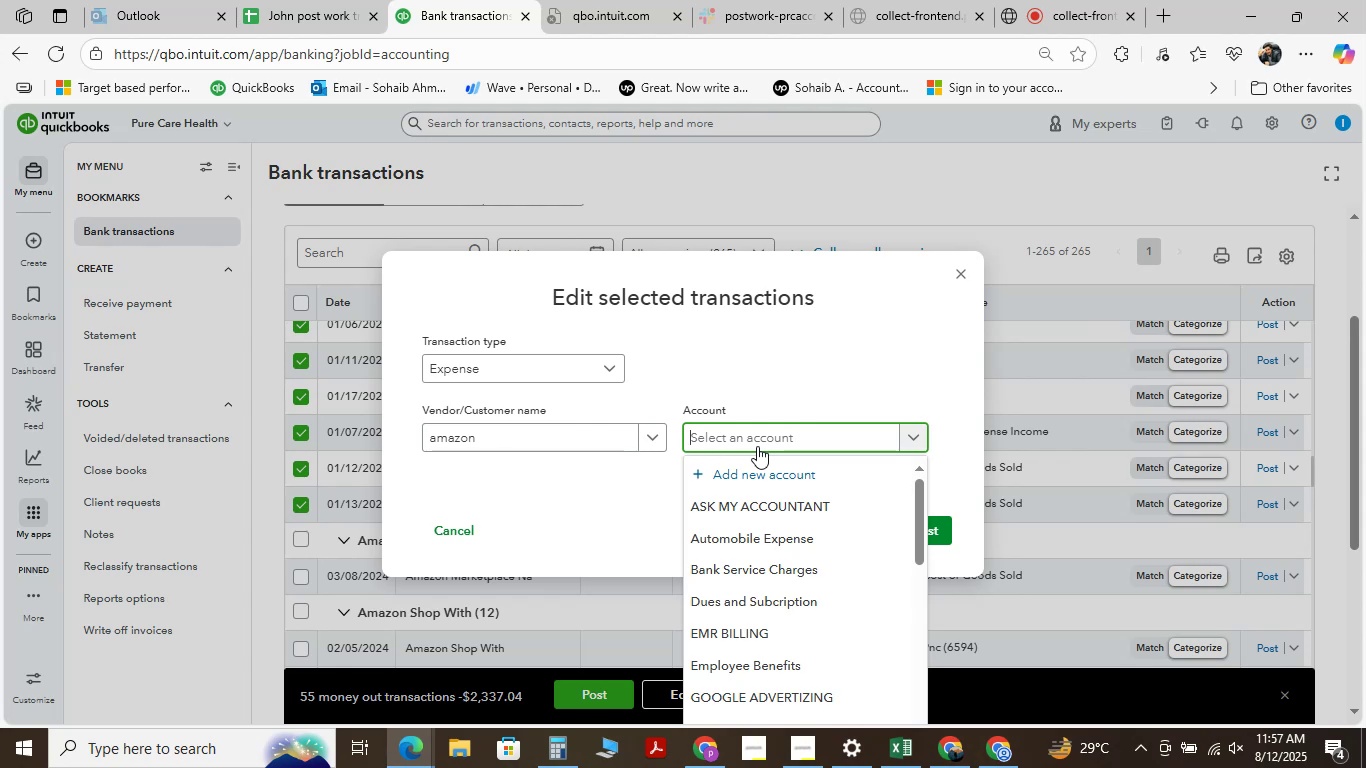 
type(offi)
 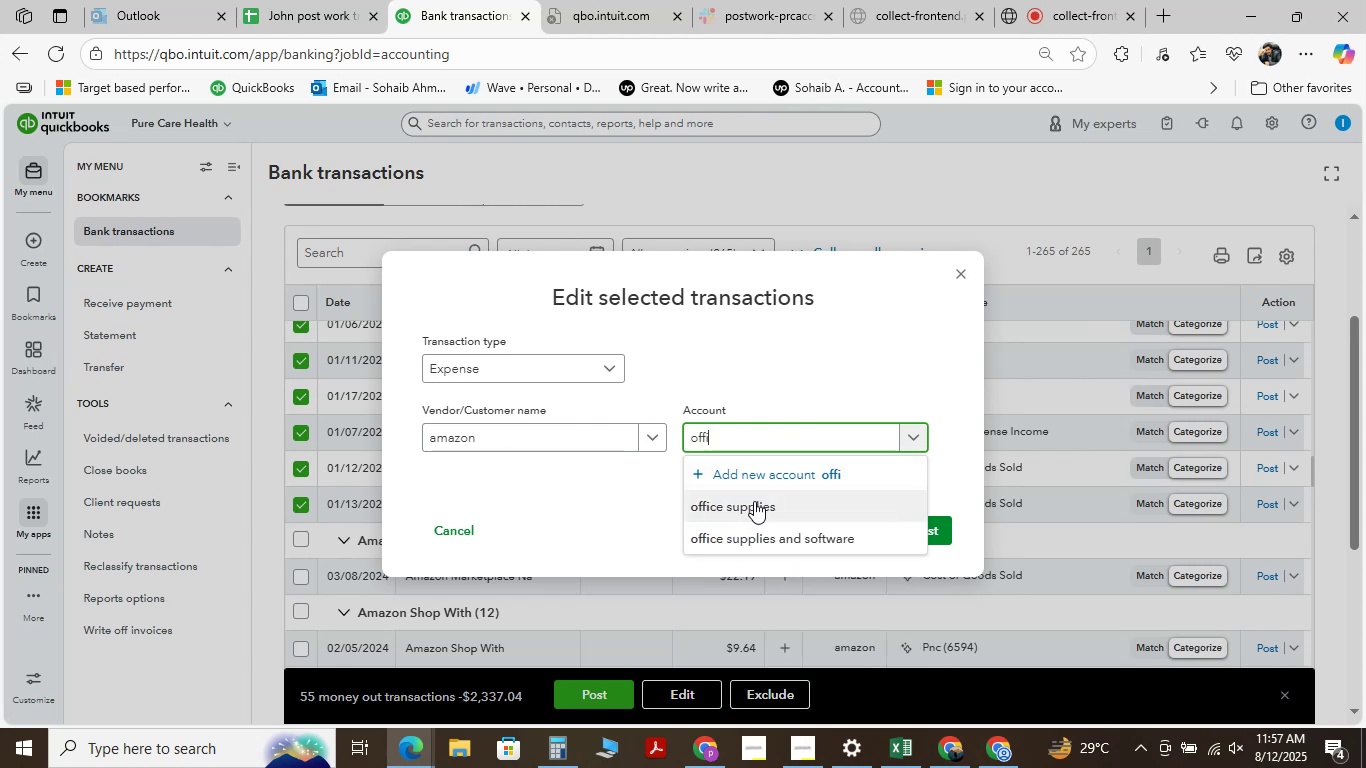 
left_click([754, 501])
 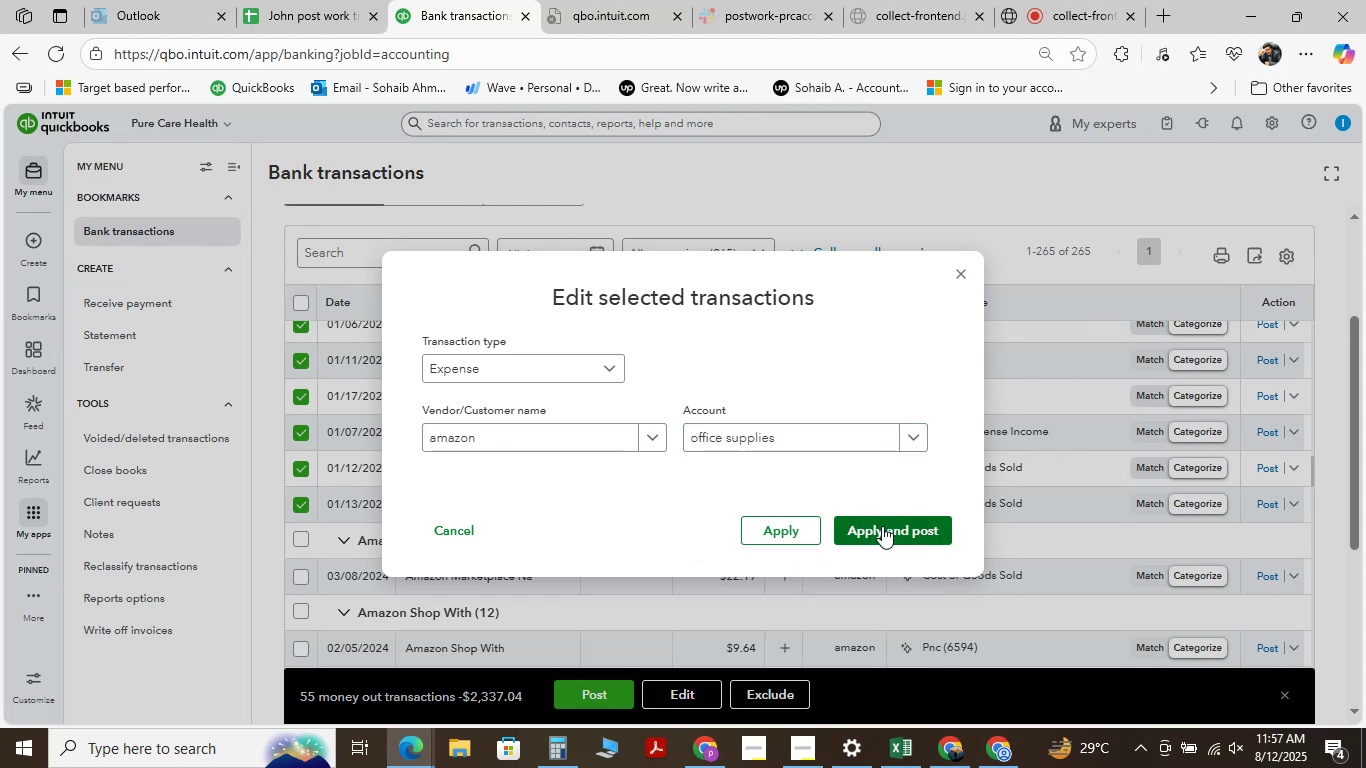 
left_click([882, 526])
 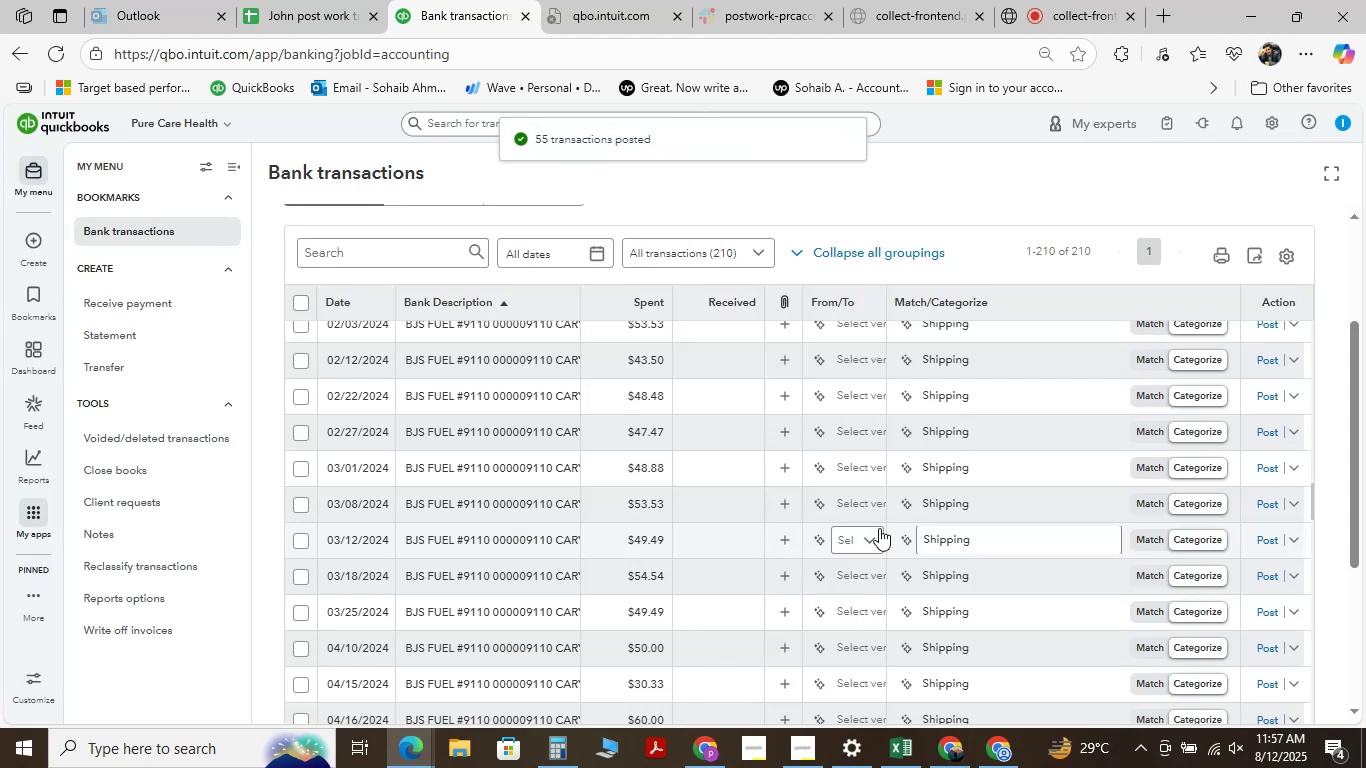 
wait(17.4)
 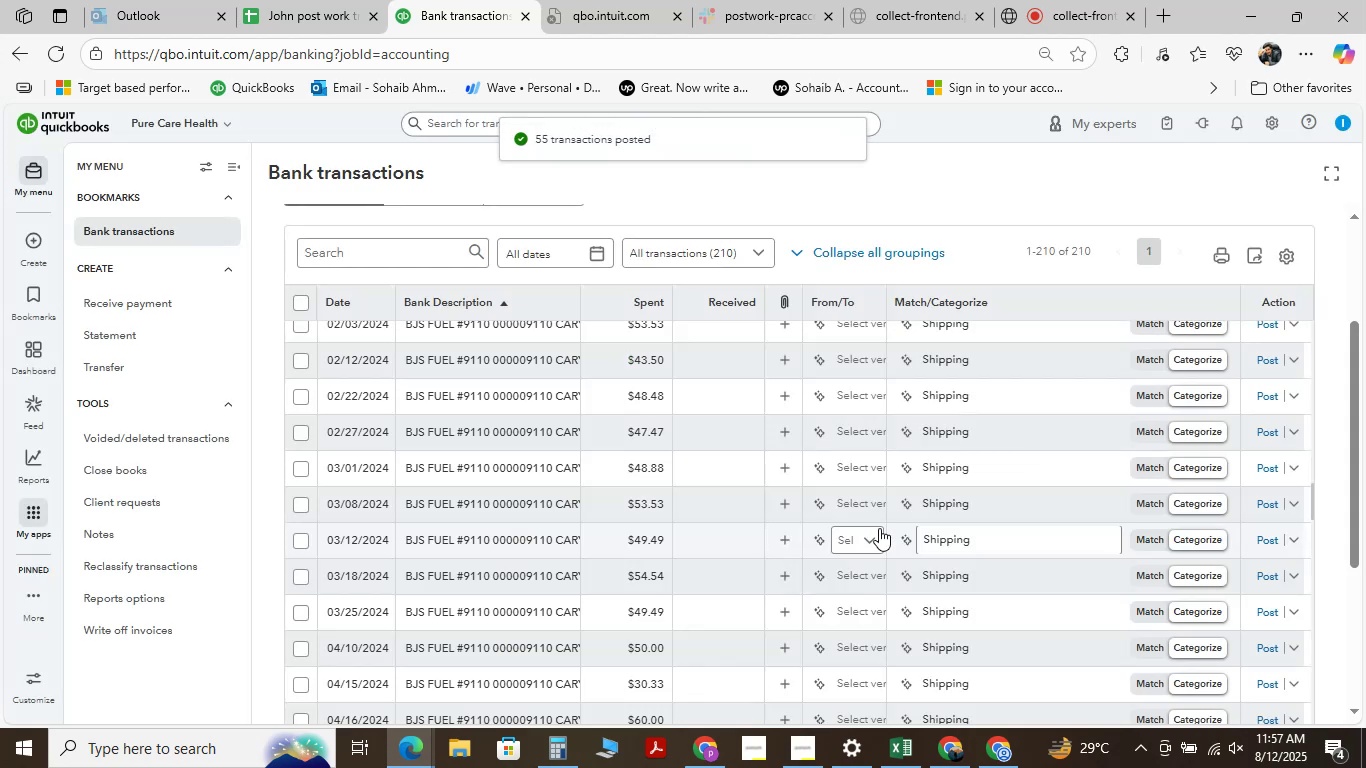 
scroll: coordinate [703, 468], scroll_direction: up, amount: 8.0
 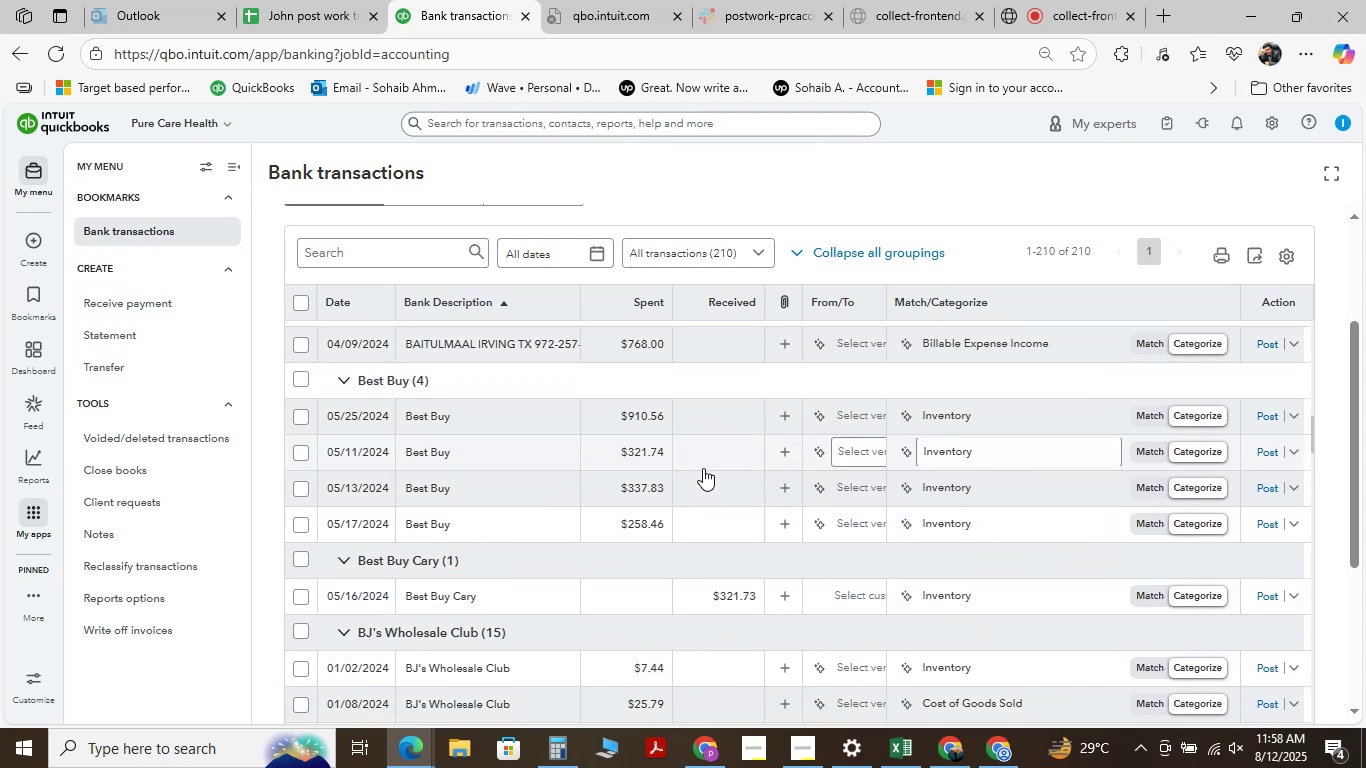 
scroll: coordinate [703, 468], scroll_direction: down, amount: 3.0
 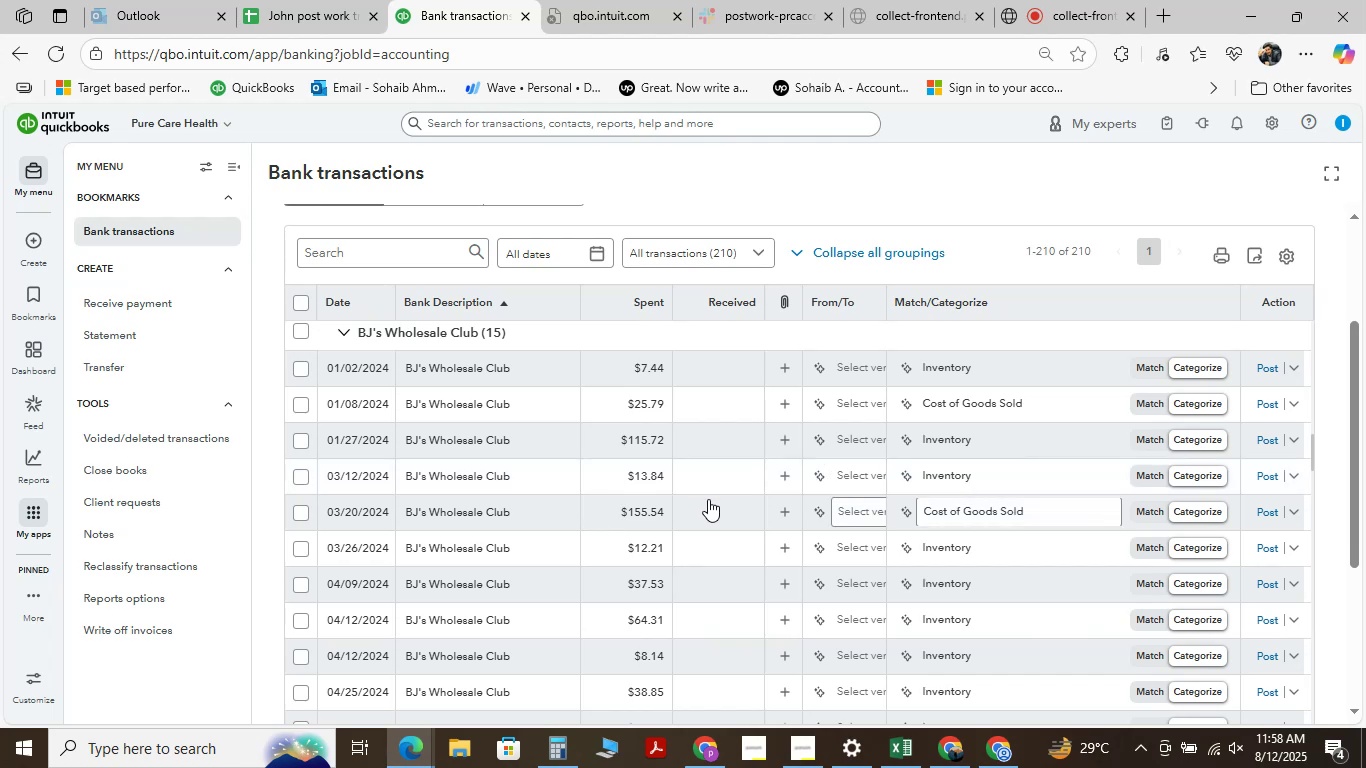 
wait(16.93)
 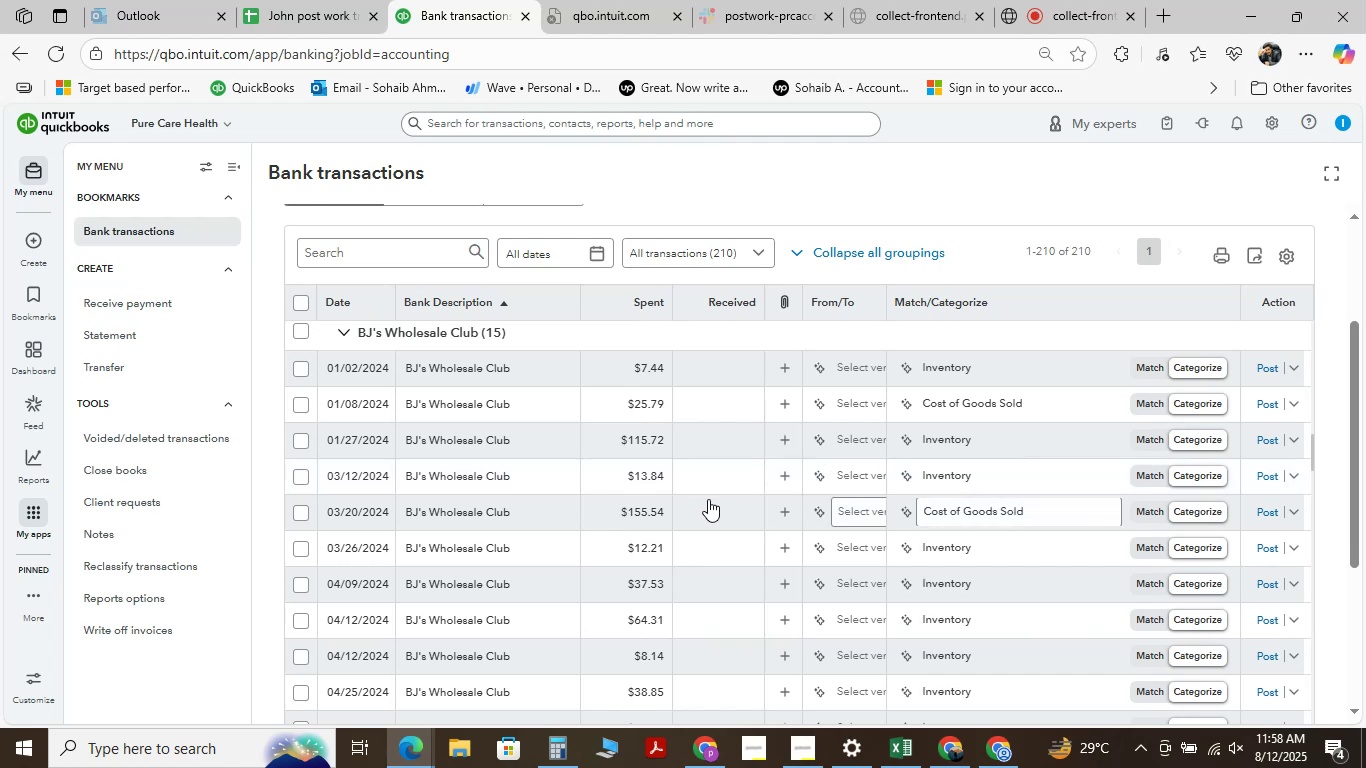 
scroll: coordinate [710, 546], scroll_direction: up, amount: 5.0
 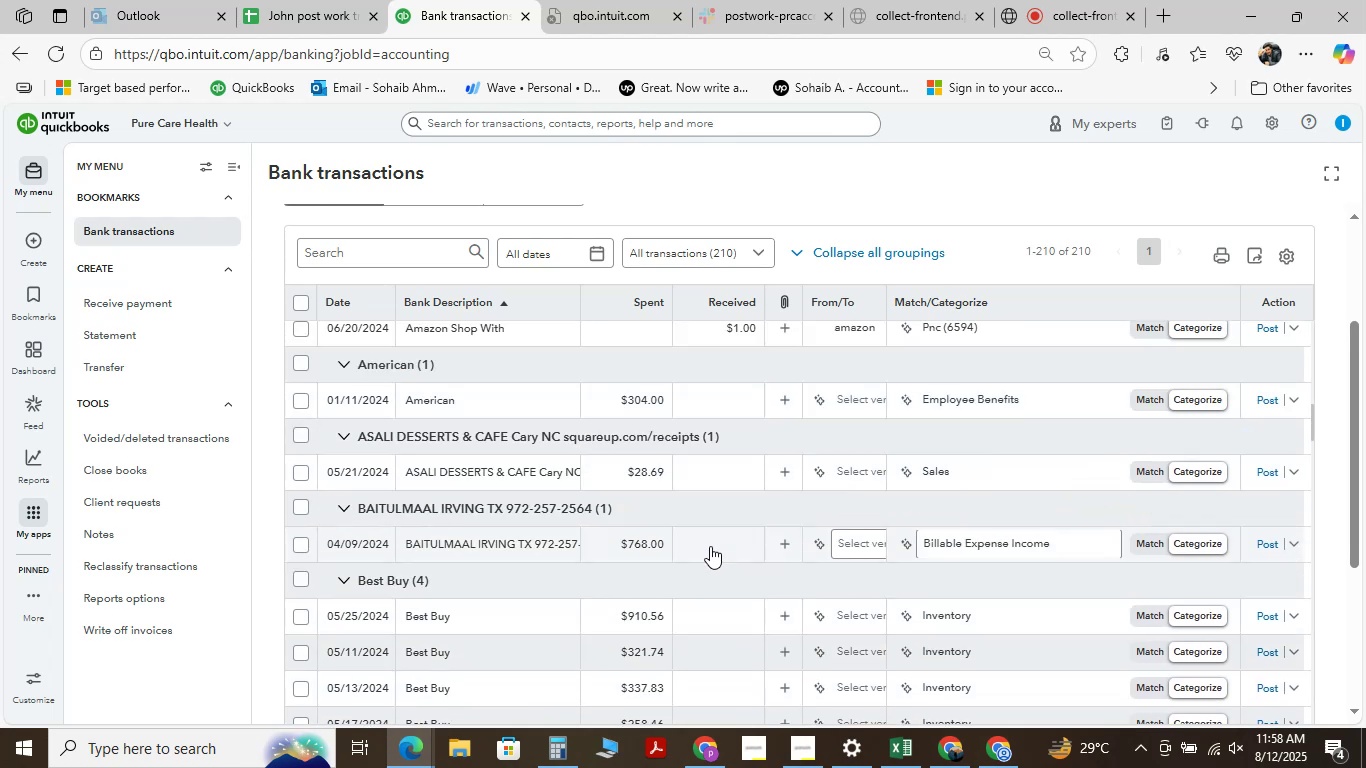 
wait(5.26)
 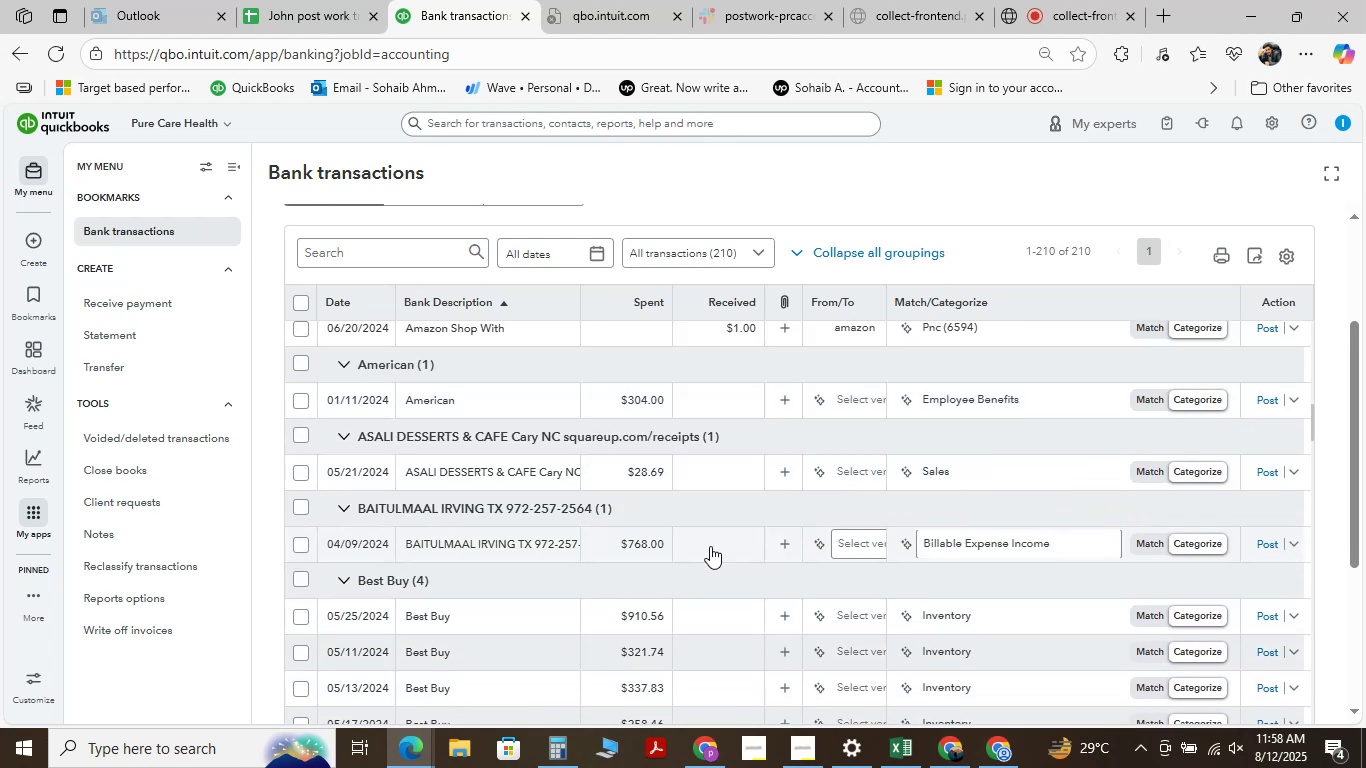 
scroll: coordinate [710, 546], scroll_direction: down, amount: 1.0
 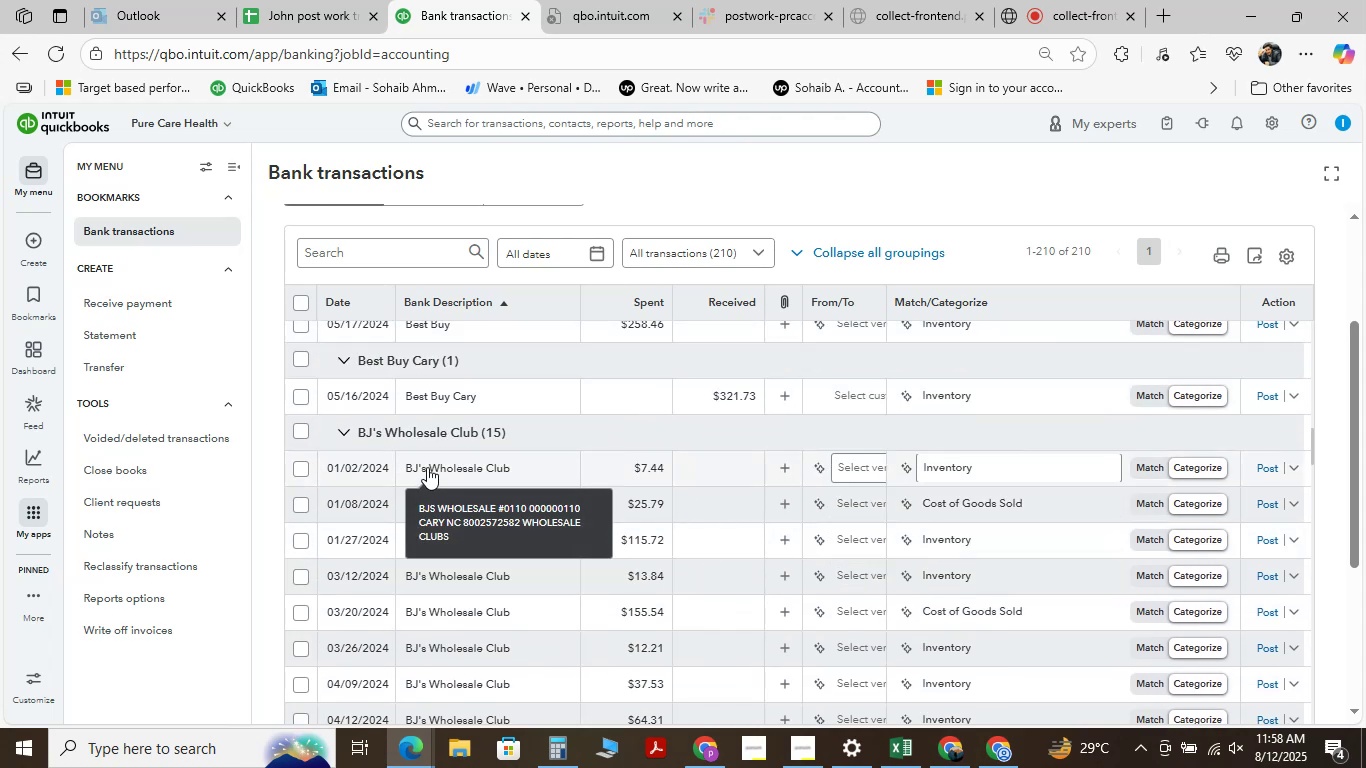 
mouse_move([541, 454])
 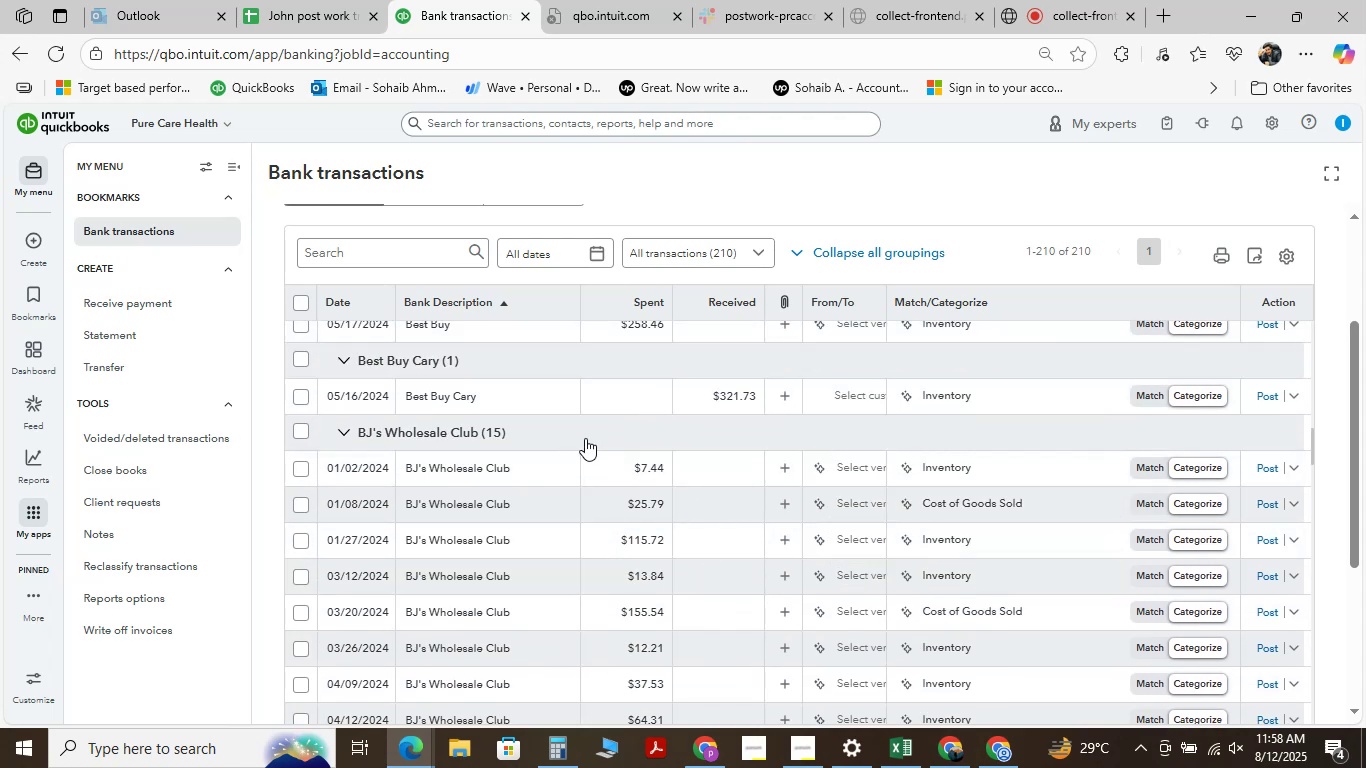 
scroll: coordinate [584, 438], scroll_direction: down, amount: 4.0
 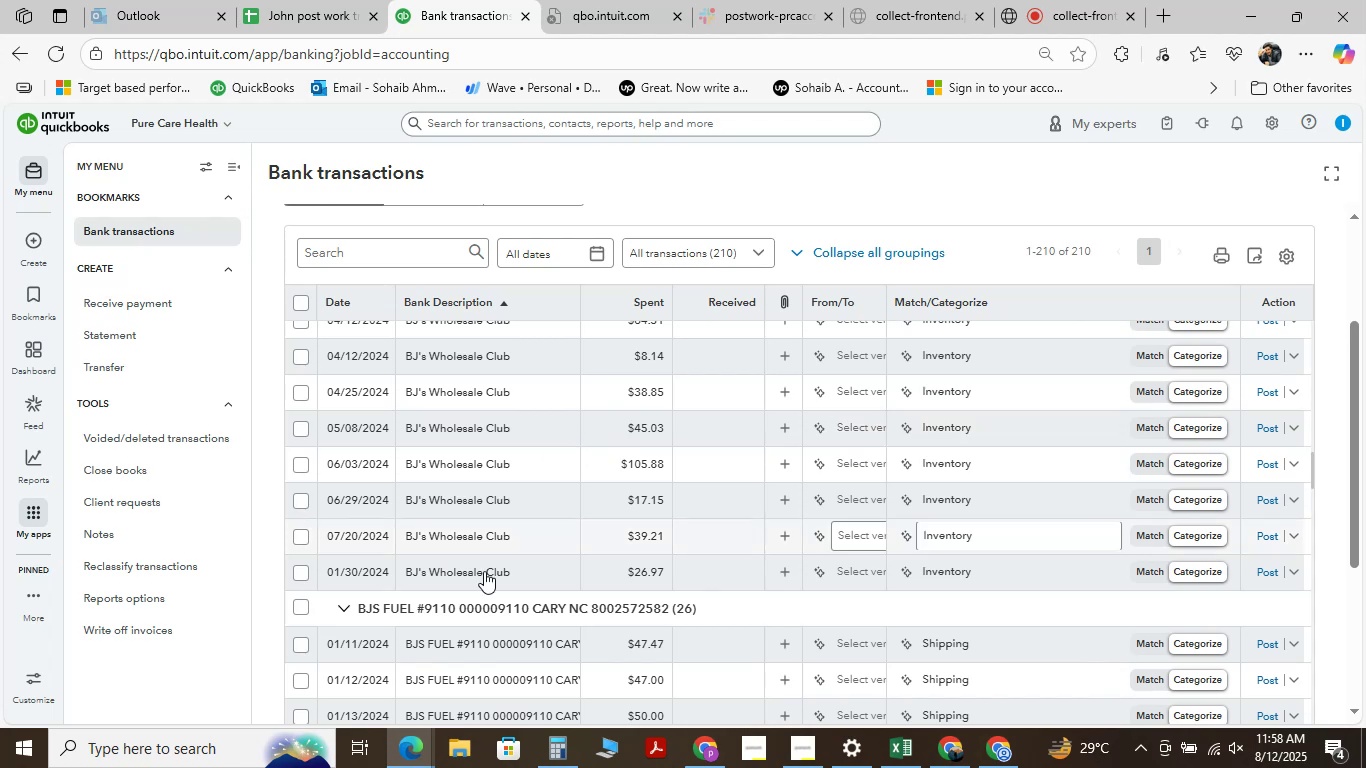 
scroll: coordinate [484, 571], scroll_direction: up, amount: 2.0
 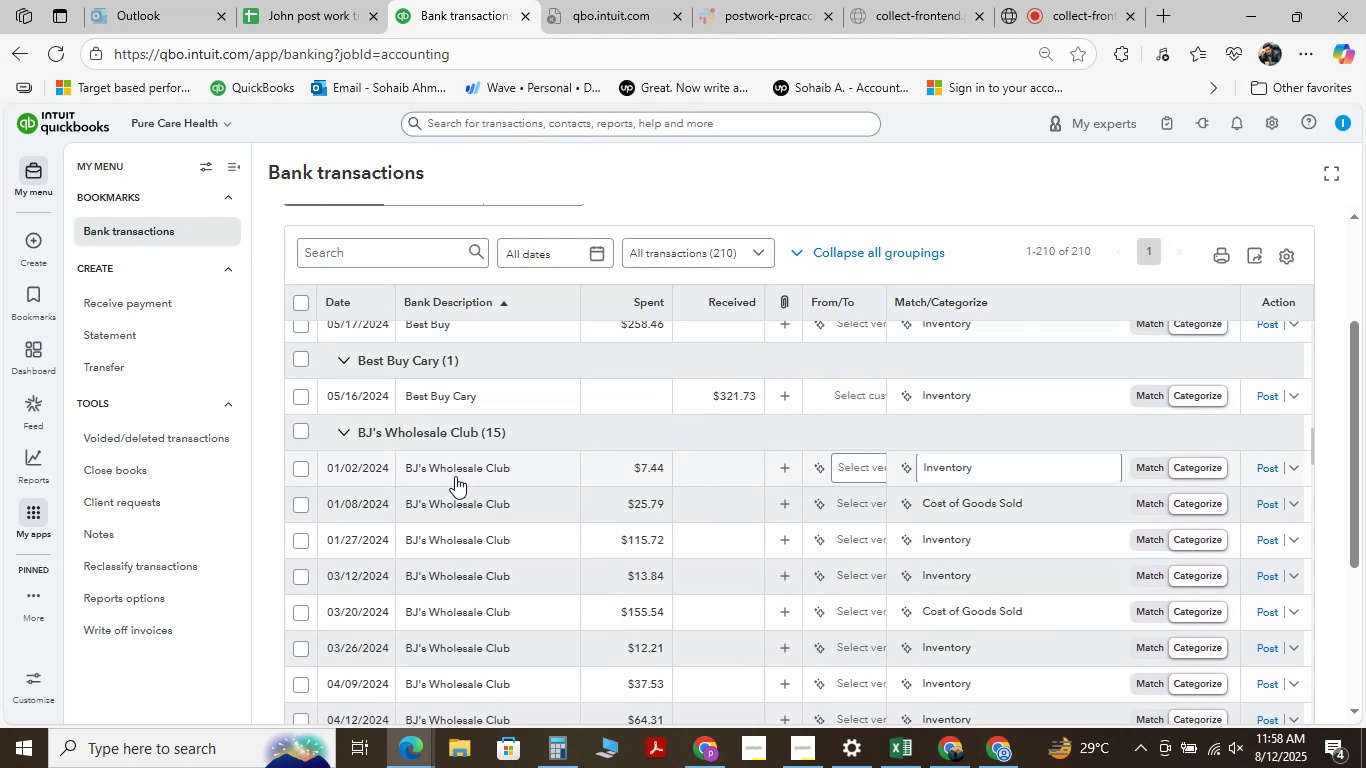 
left_click([455, 476])
 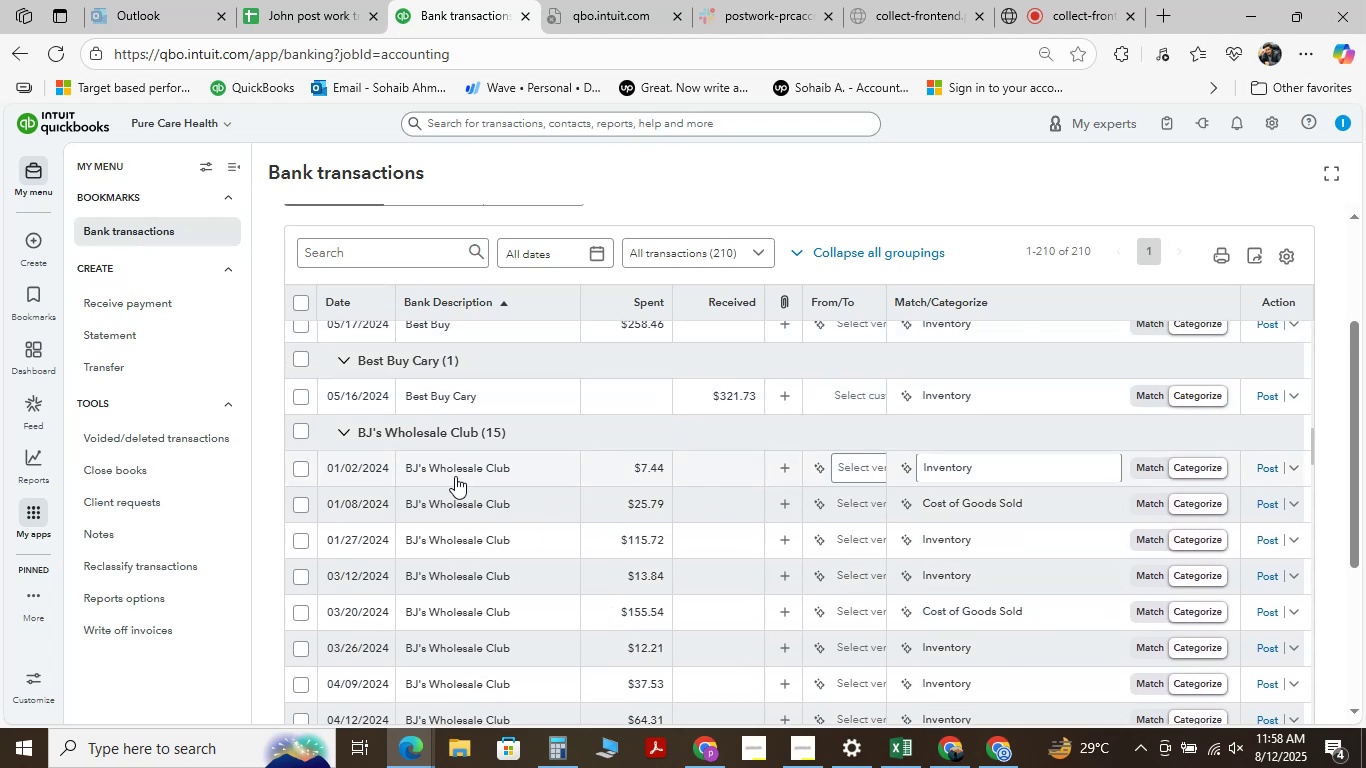 
mouse_move([455, 495])
 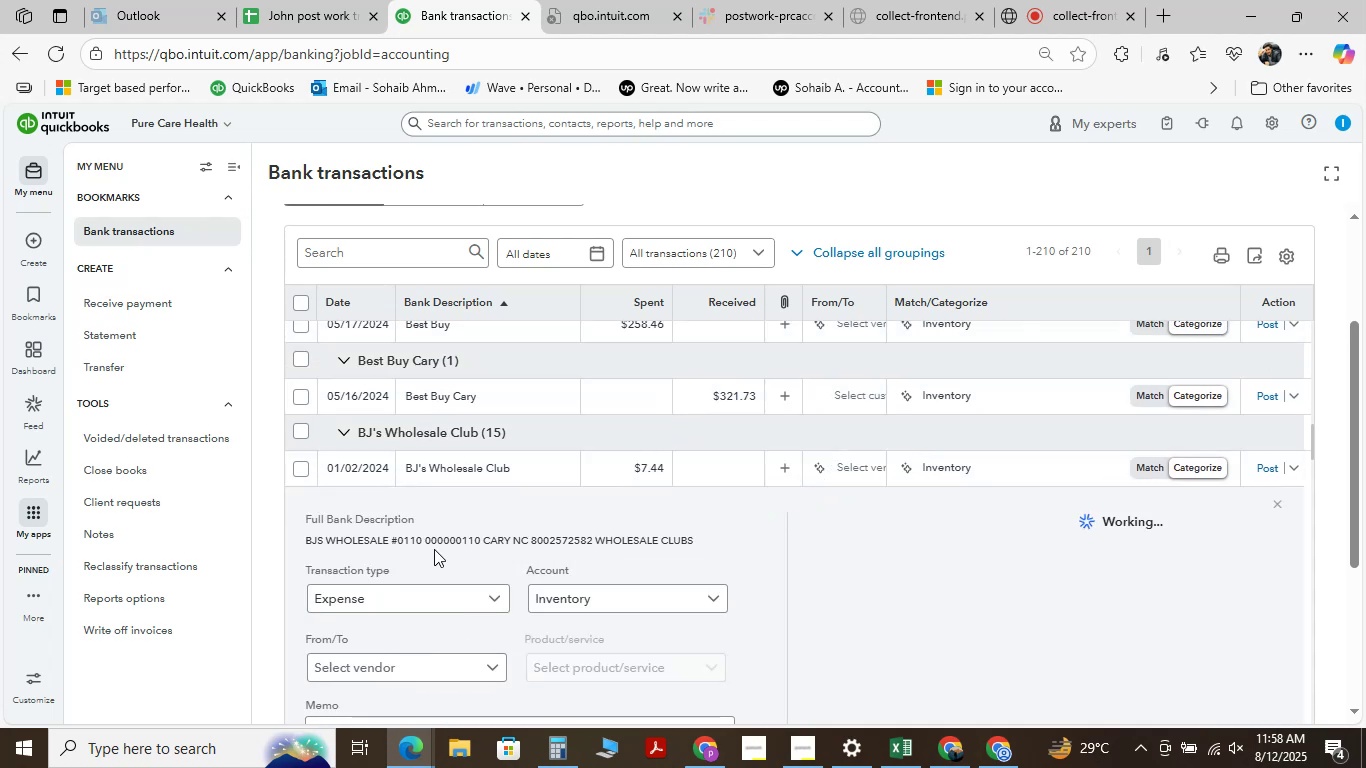 
scroll: coordinate [429, 548], scroll_direction: down, amount: 2.0
 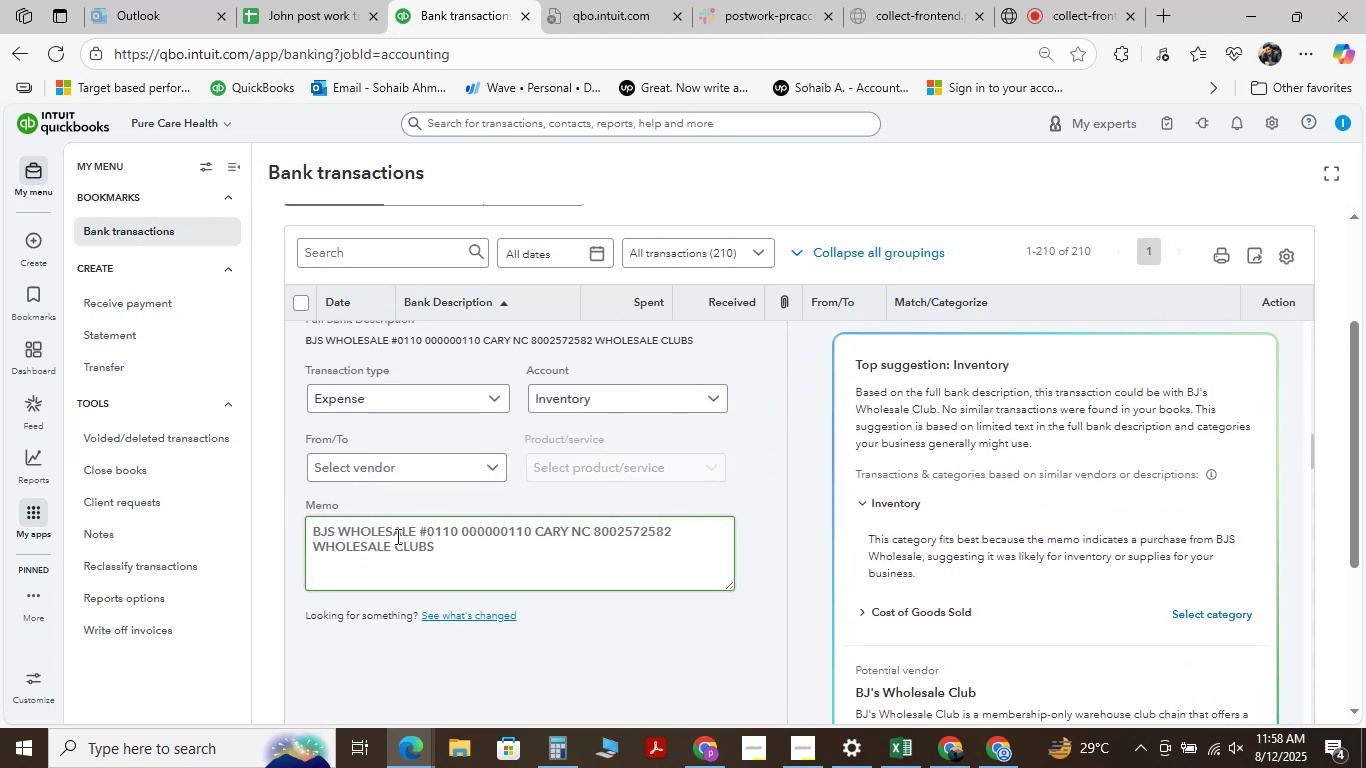 
scroll: coordinate [394, 498], scroll_direction: up, amount: 1.0
 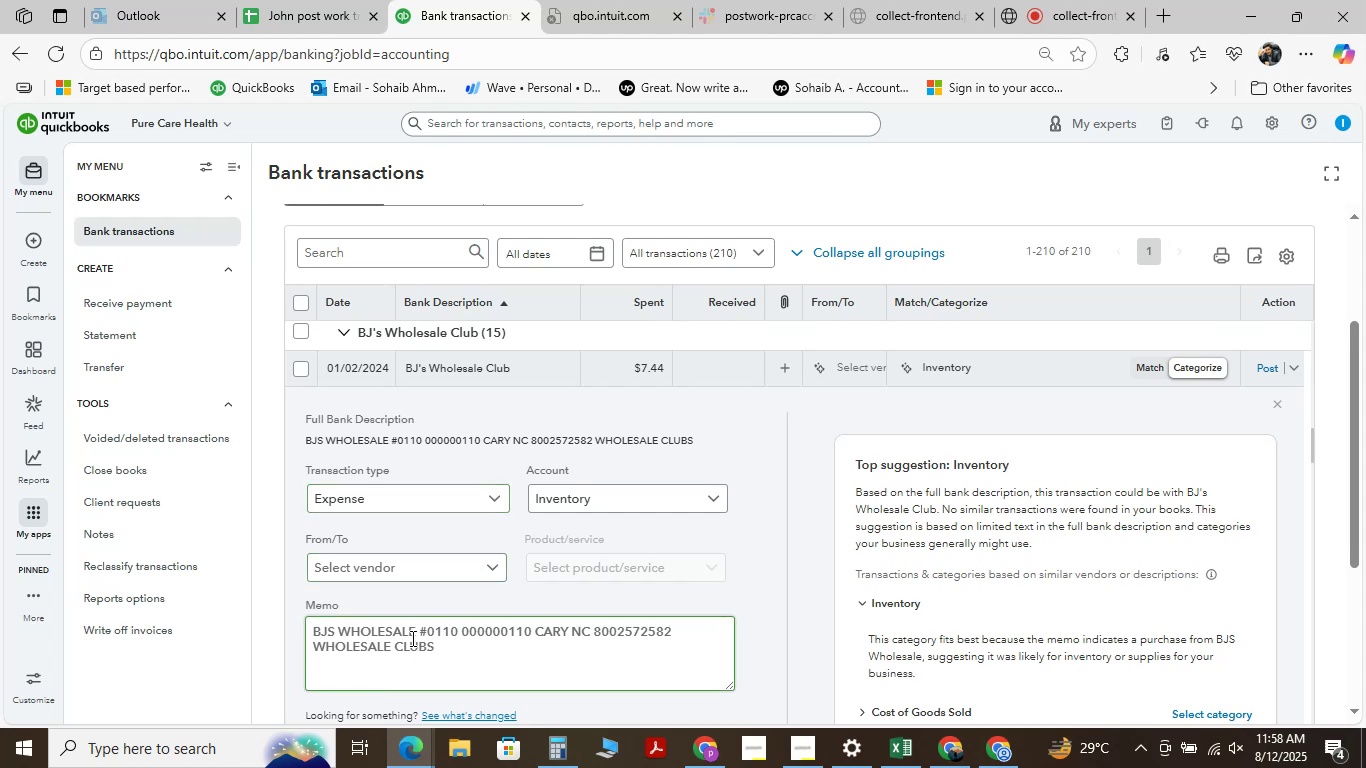 
left_click_drag(start_coordinate=[415, 631], to_coordinate=[296, 611])
 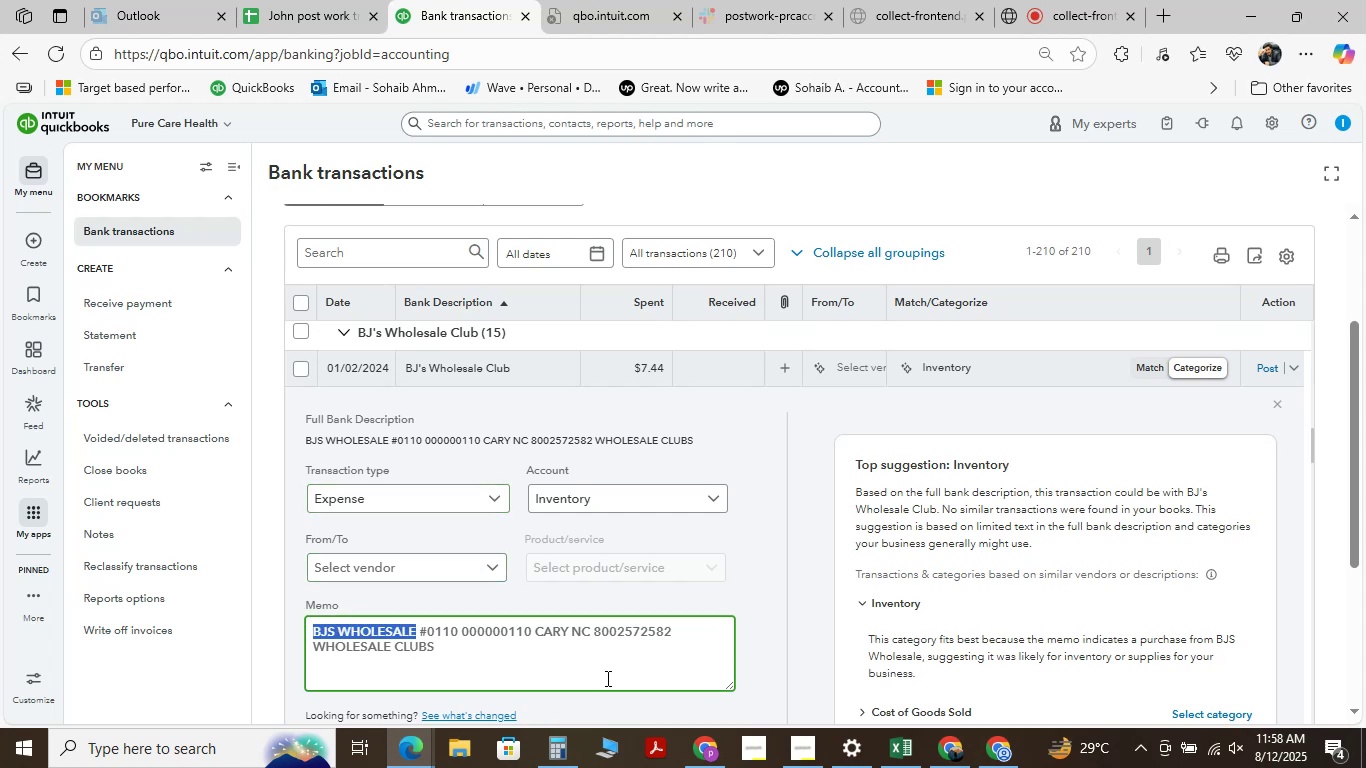 
hold_key(key=ControlLeft, duration=0.94)
 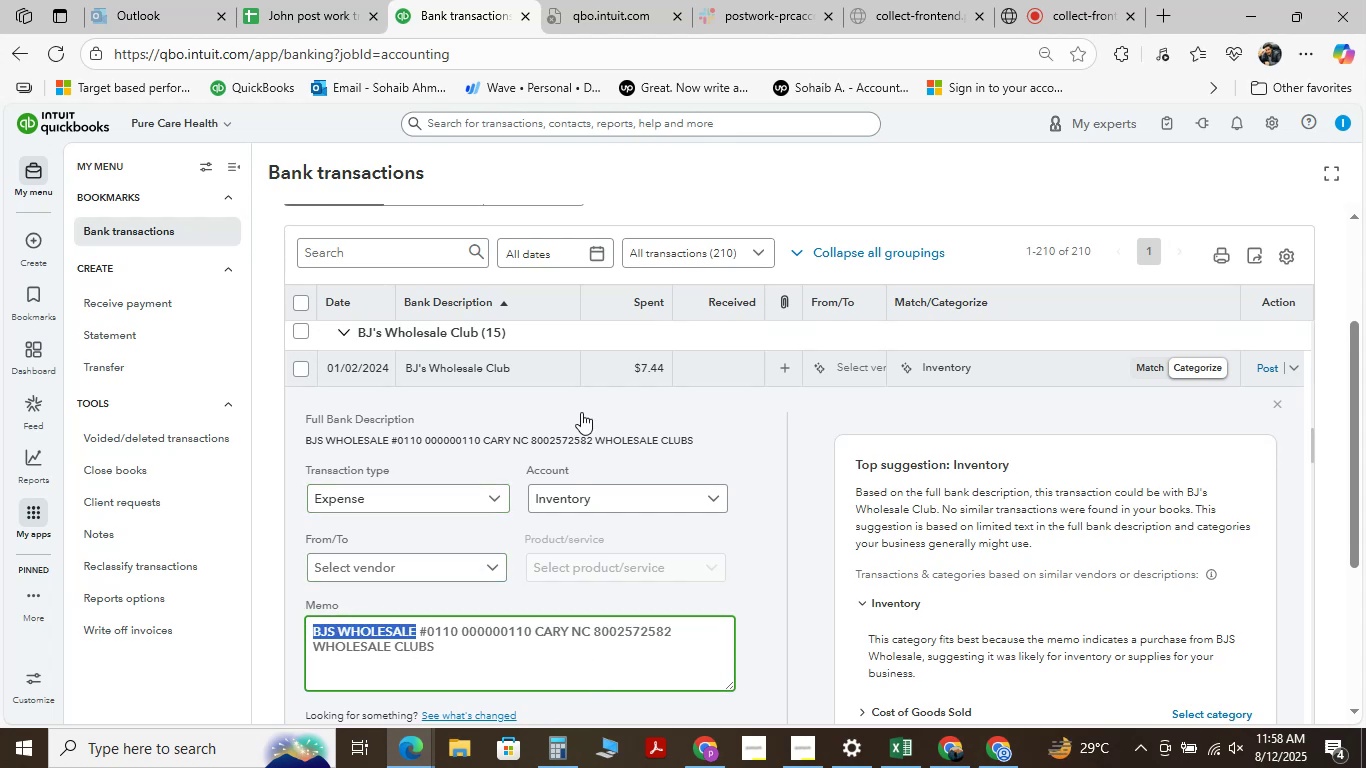 
hold_key(key=C, duration=0.32)
 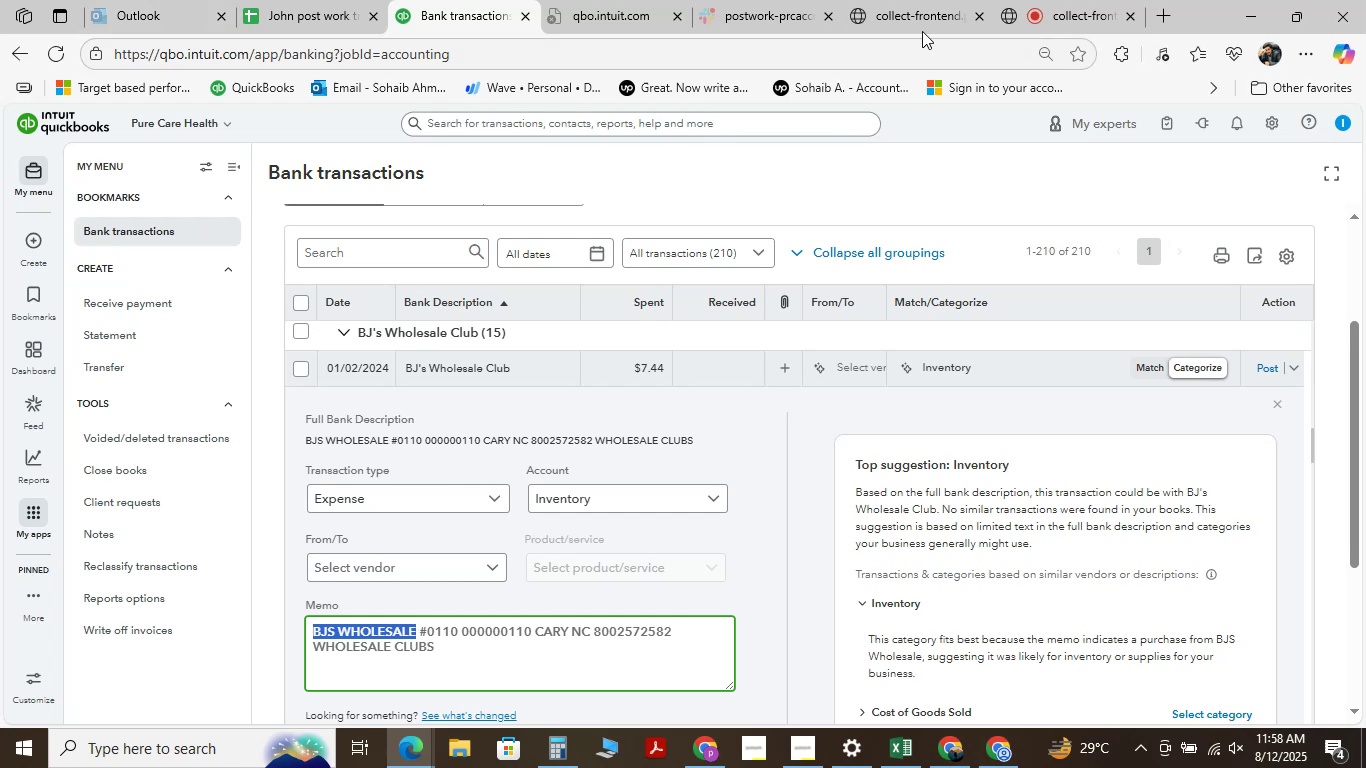 
wait(5.54)
 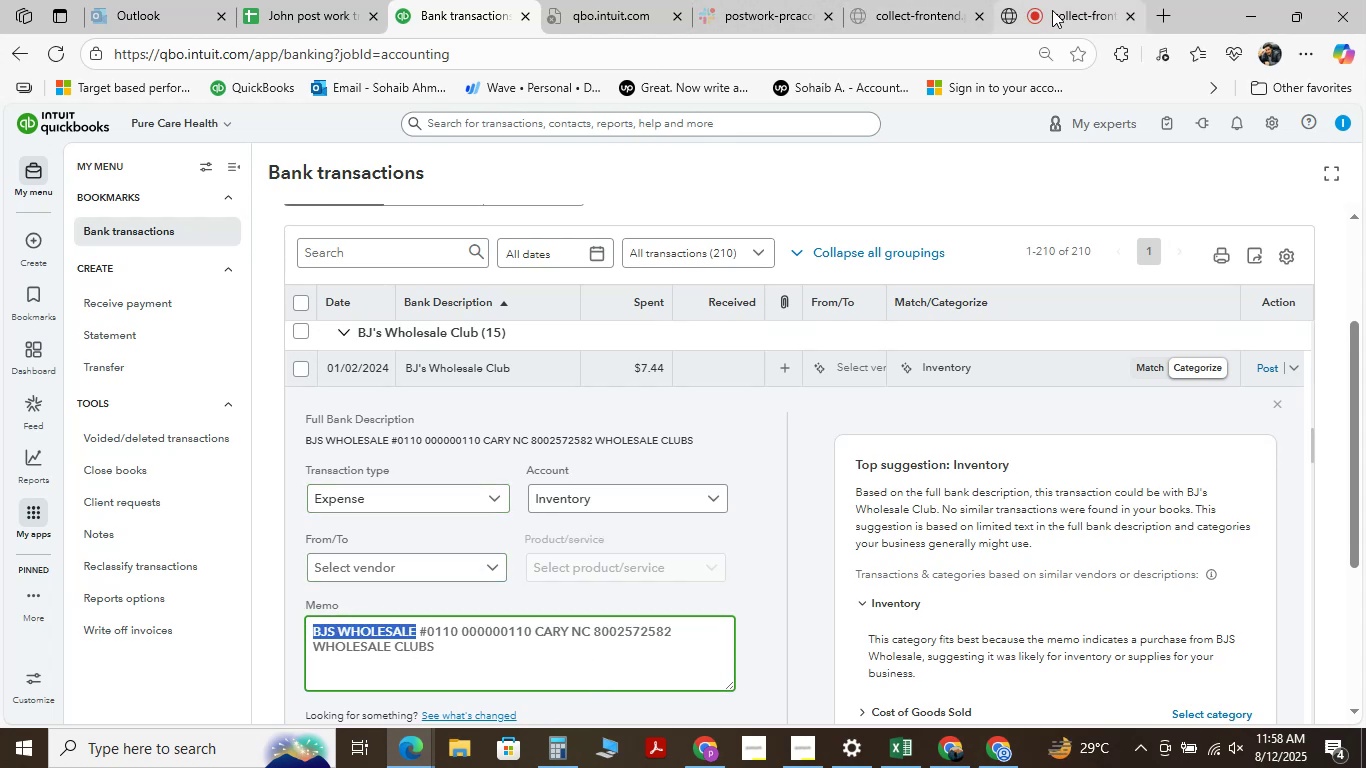 
left_click([888, 767])
 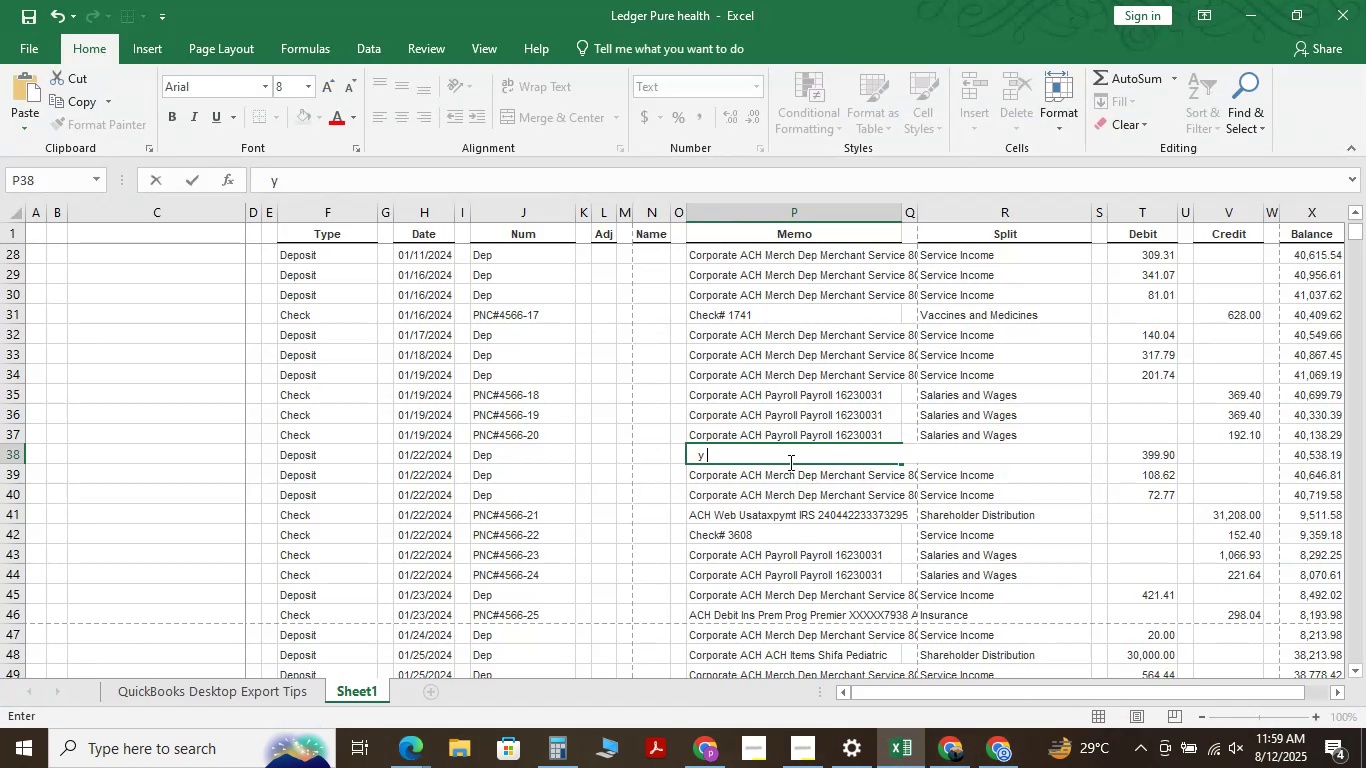 
key(Backspace)
 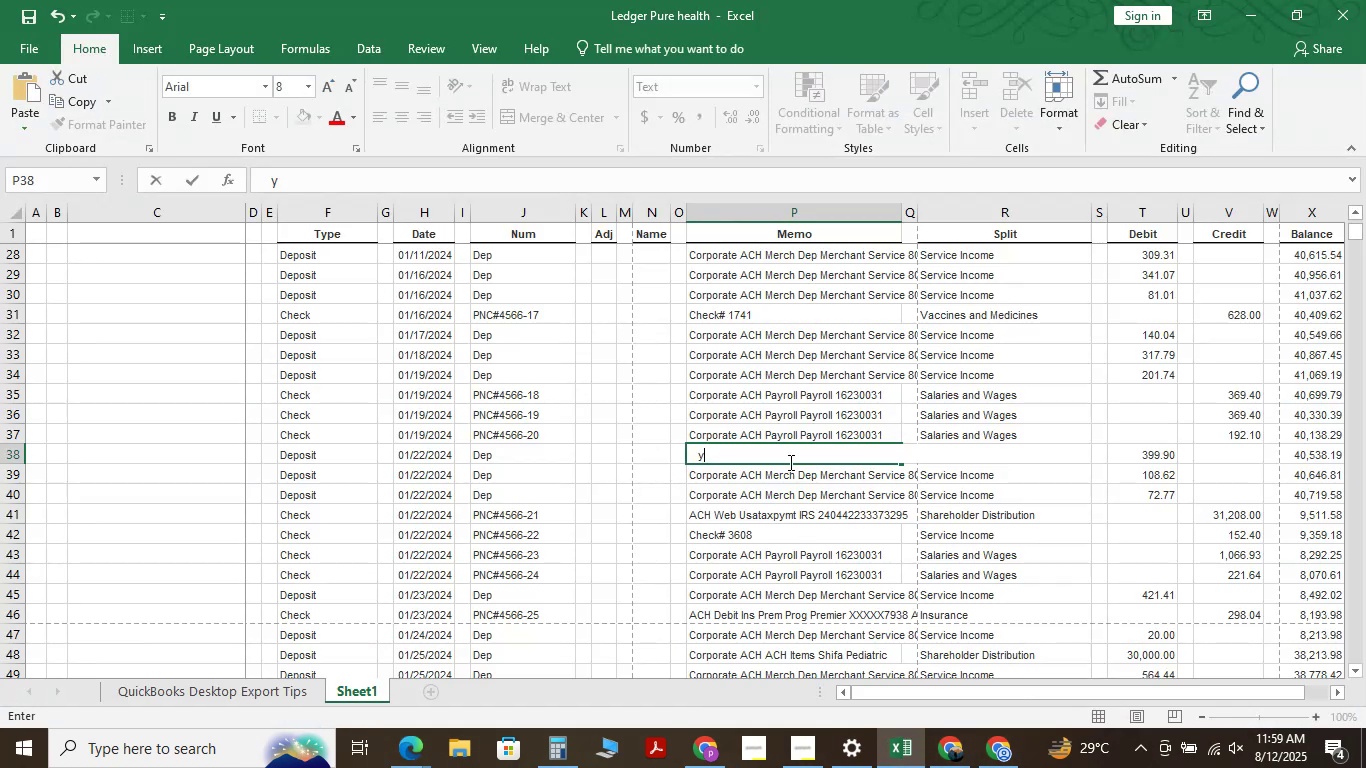 
key(Backspace)
 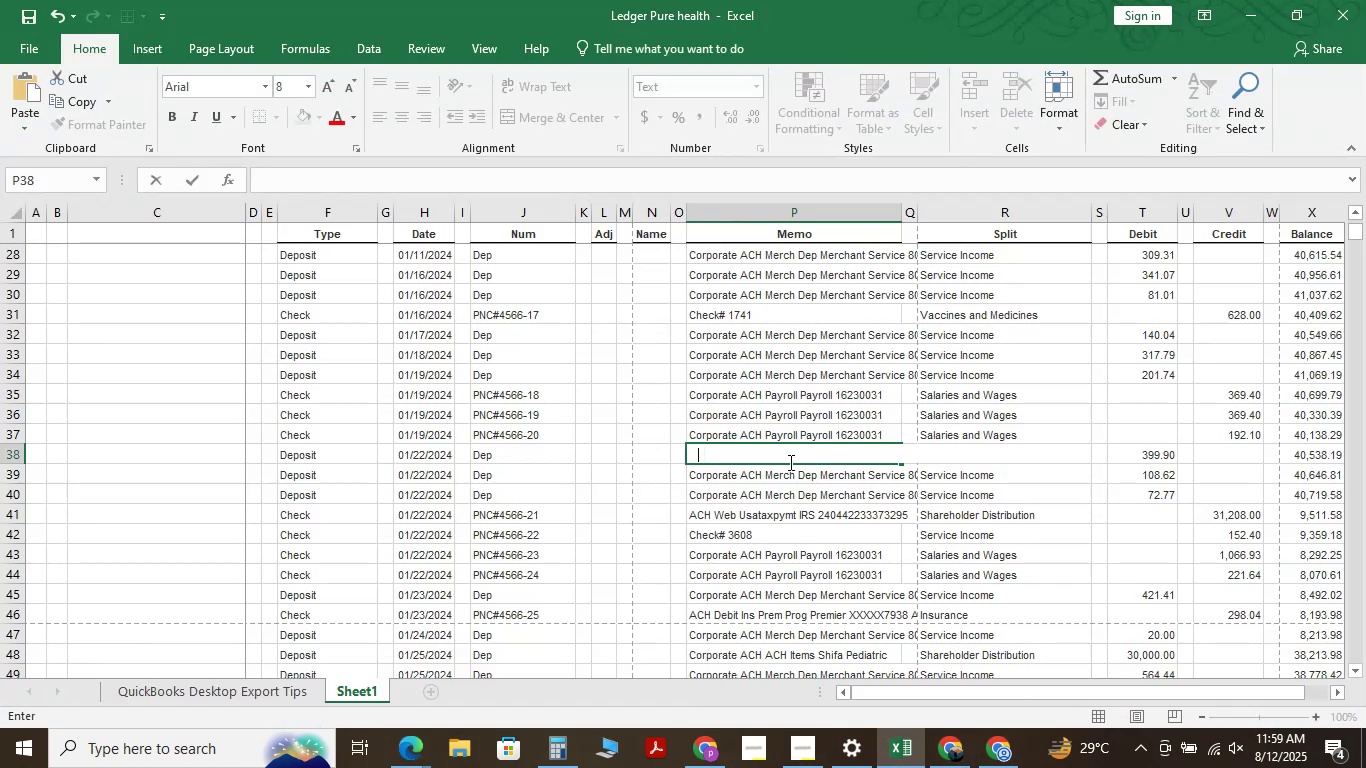 
key(Backspace)
 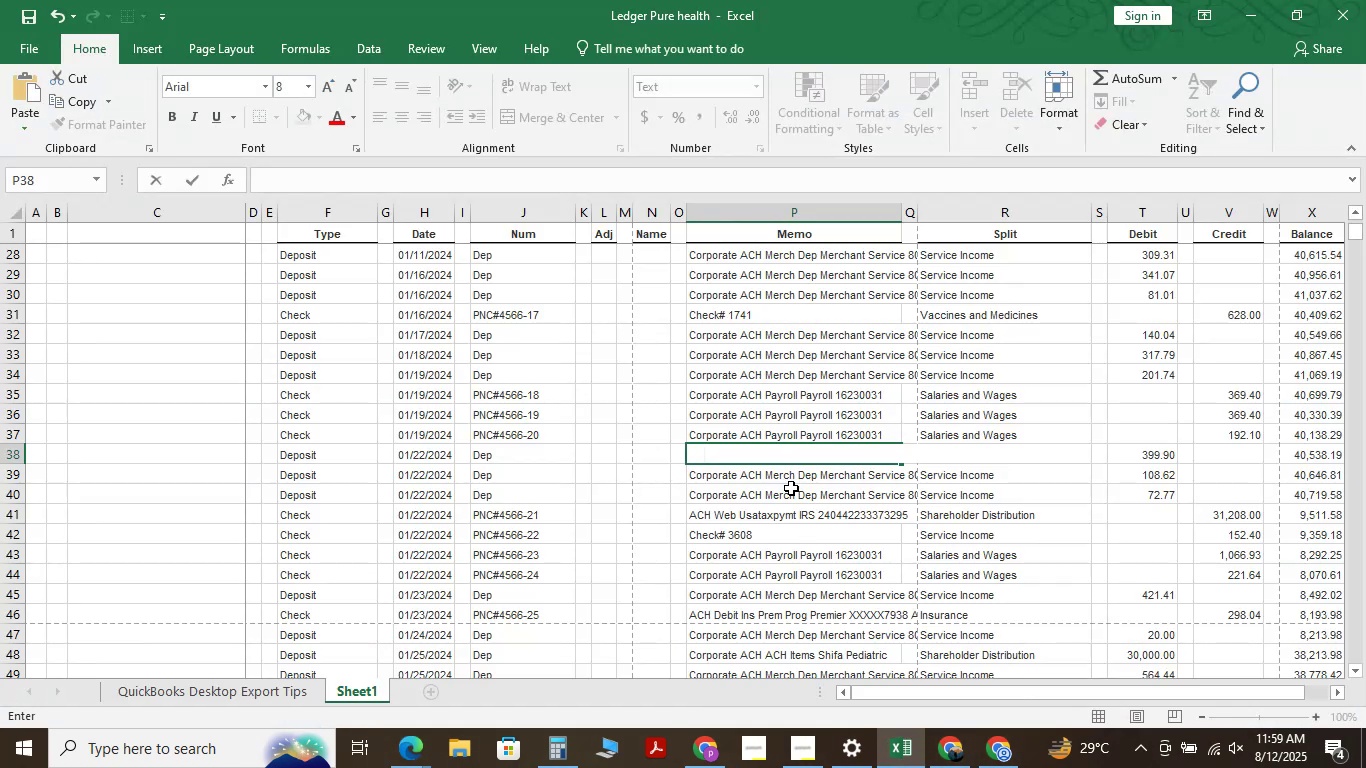 
key(Backspace)
 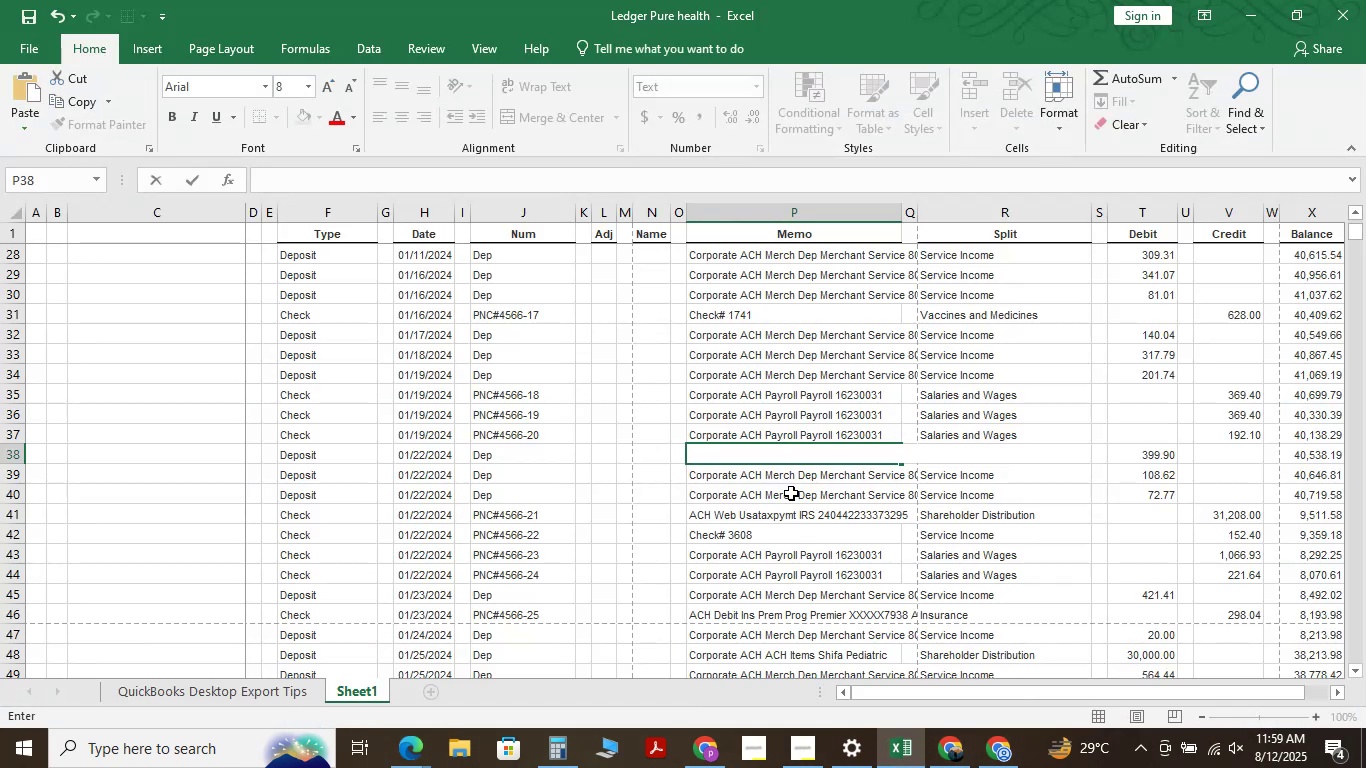 
key(Control+Z)
 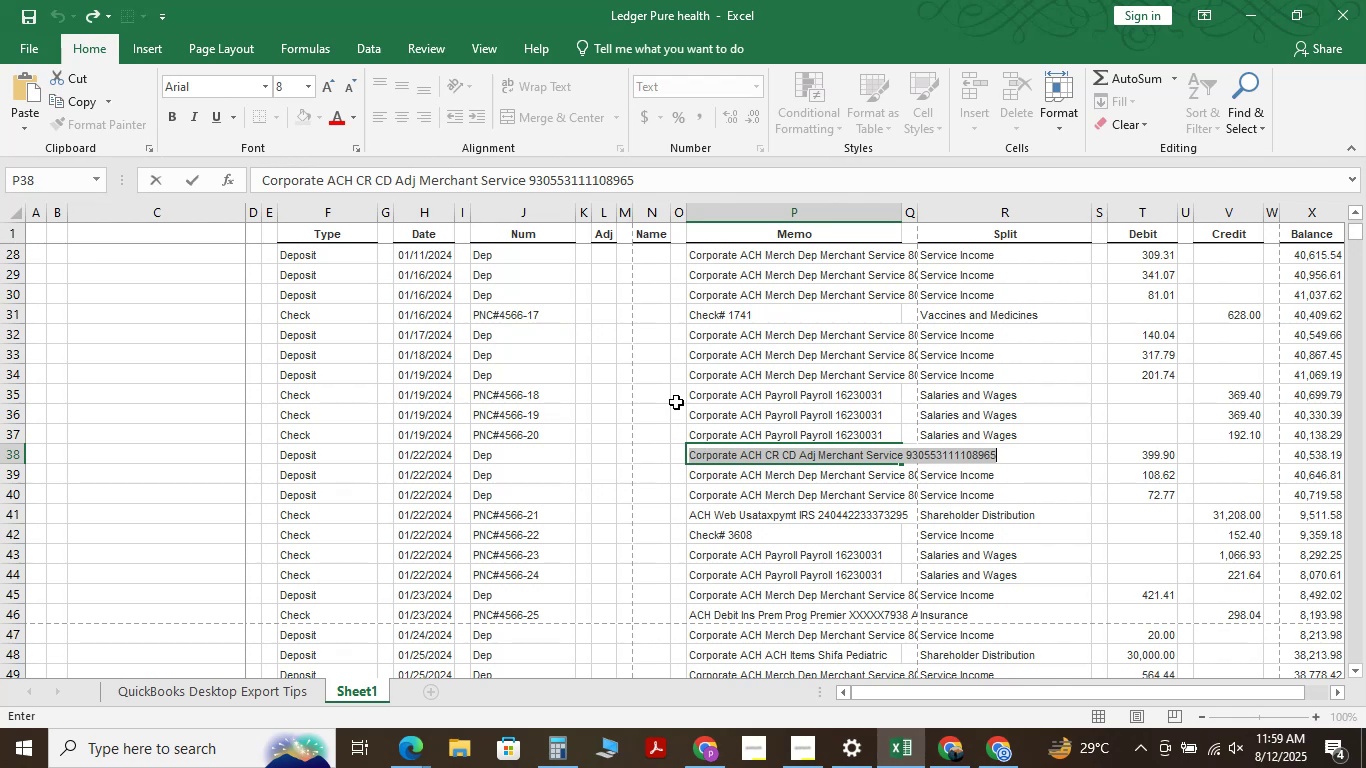 
key(Control+F)
 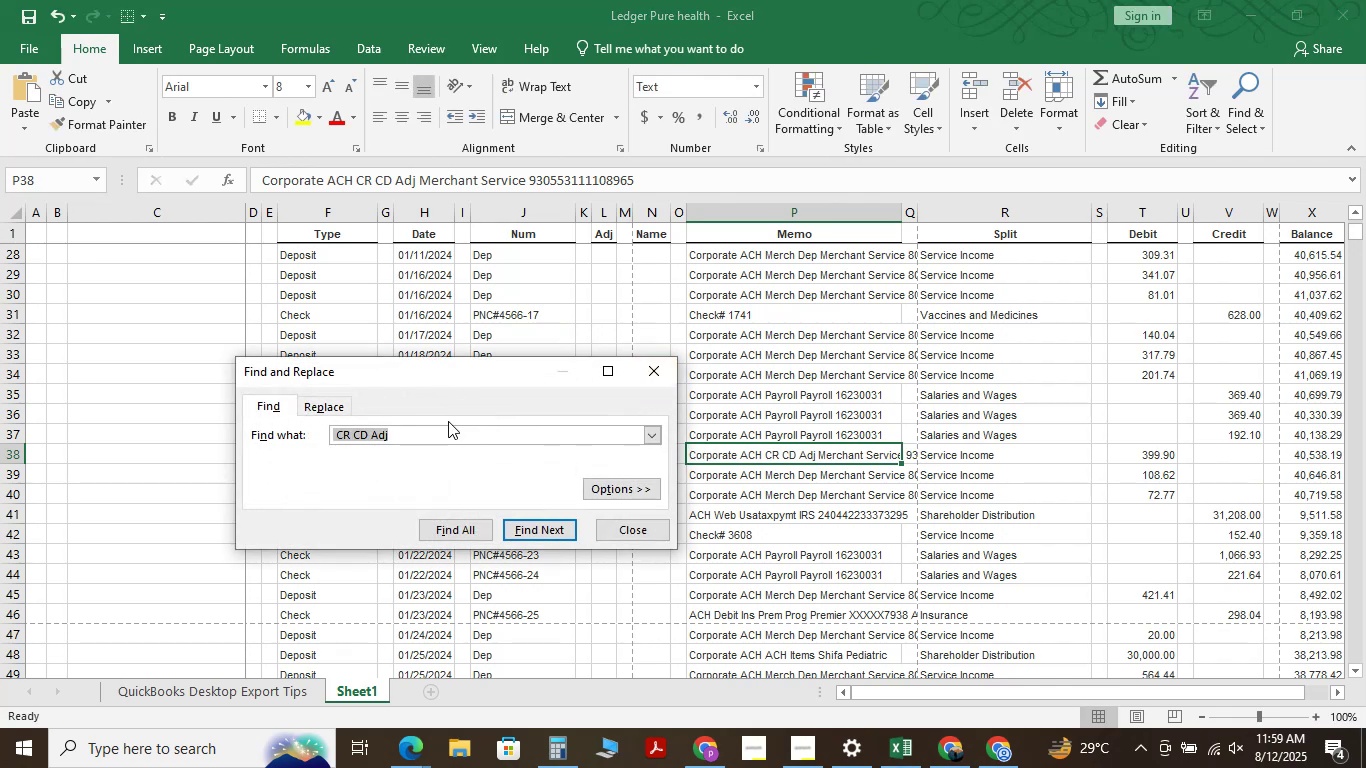 
left_click([450, 437])
 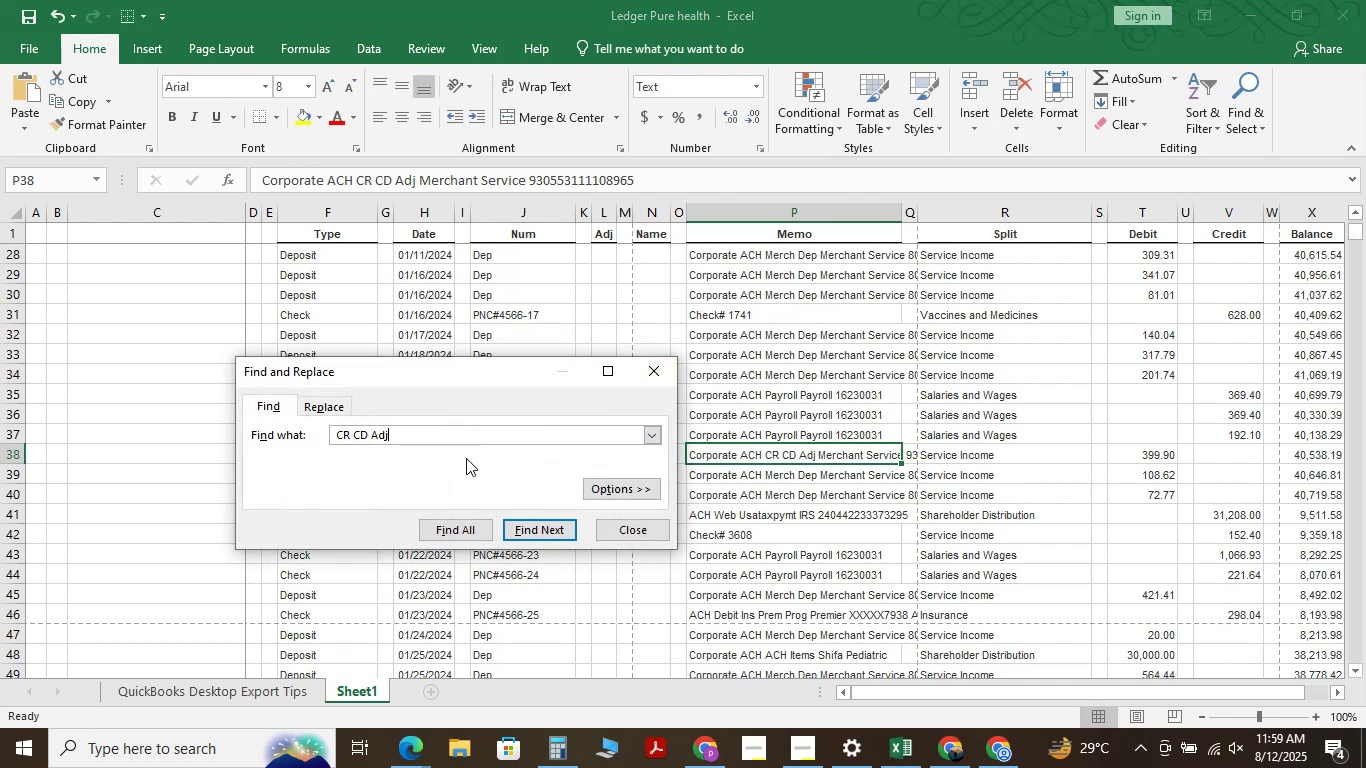 
hold_key(key=Backspace, duration=1.16)
 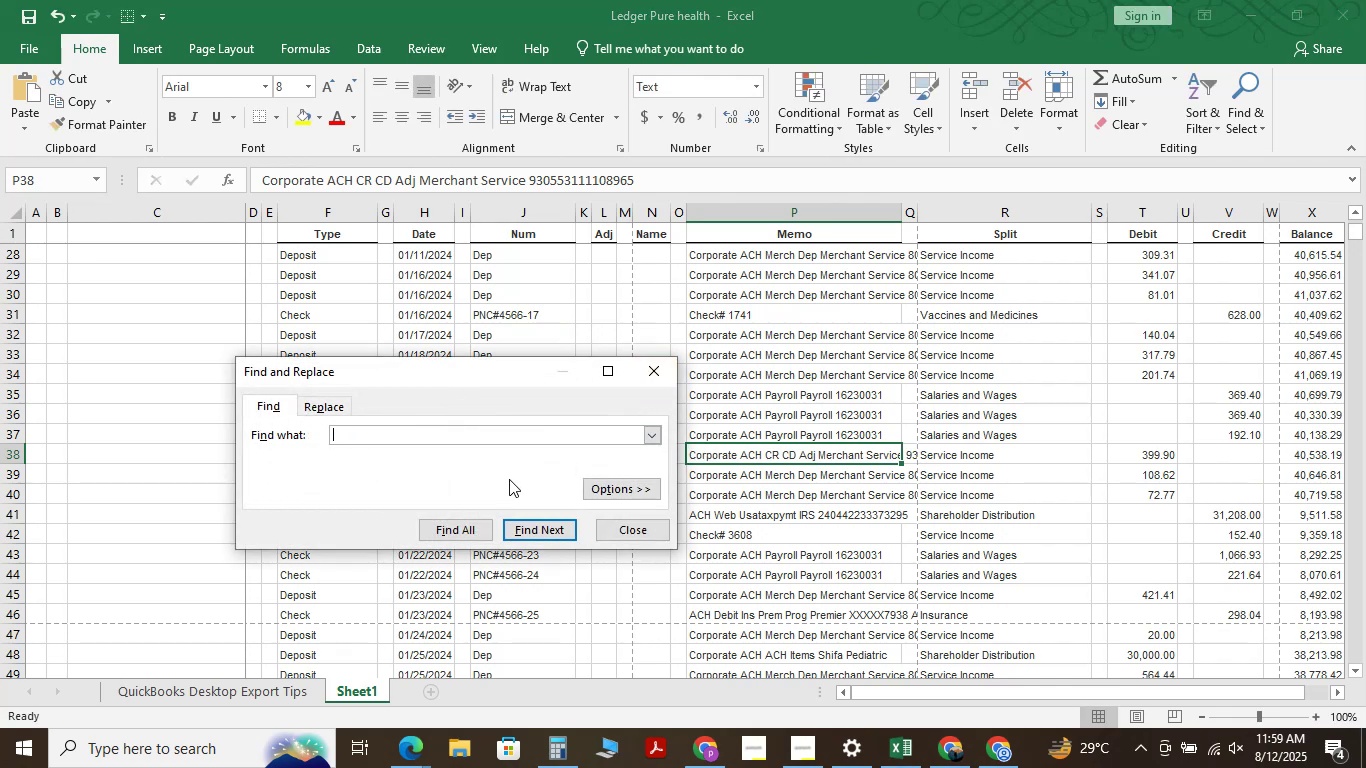 
key(Control+V)
 